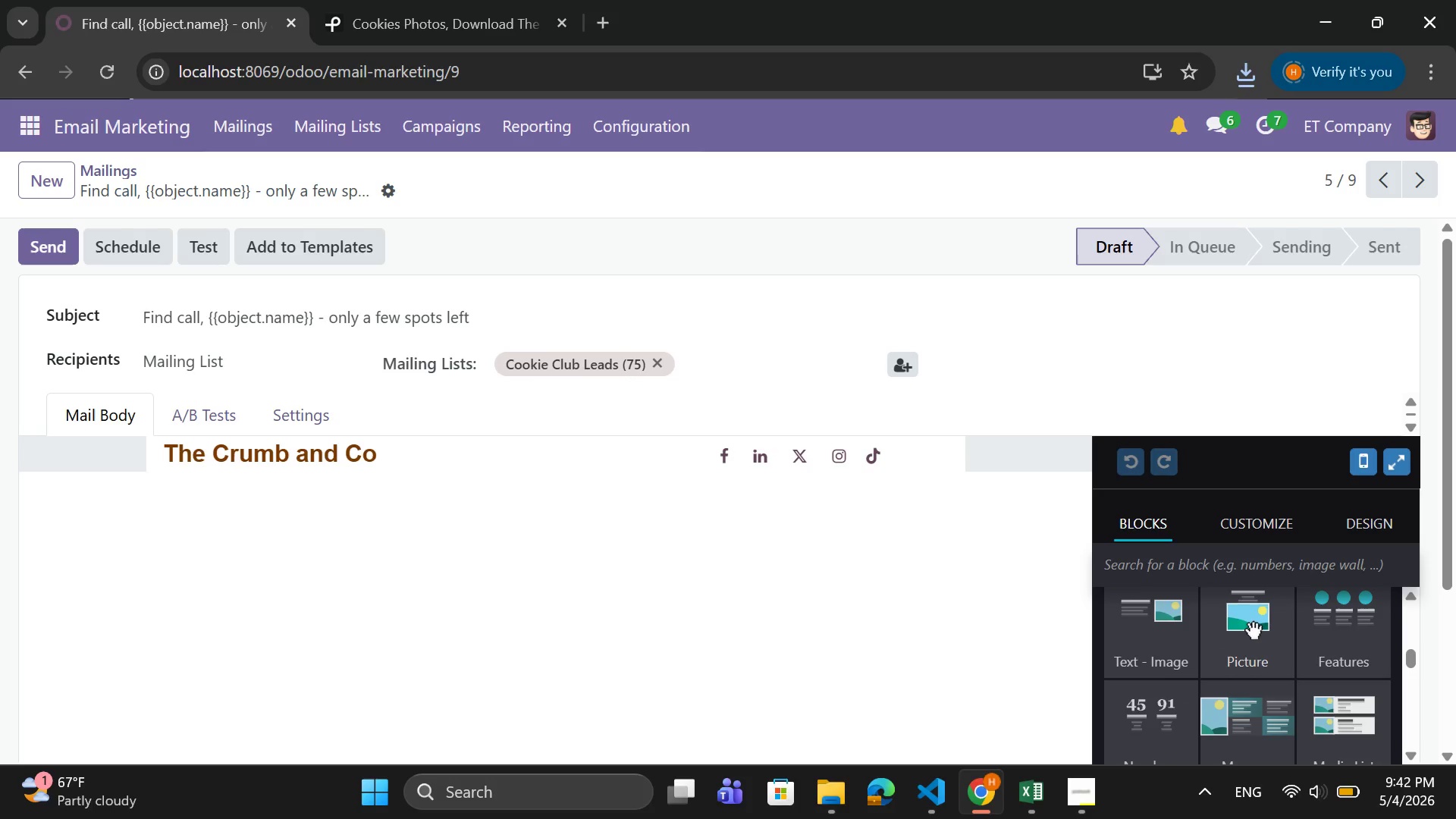 
left_click_drag(start_coordinate=[1252, 626], to_coordinate=[688, 605])
 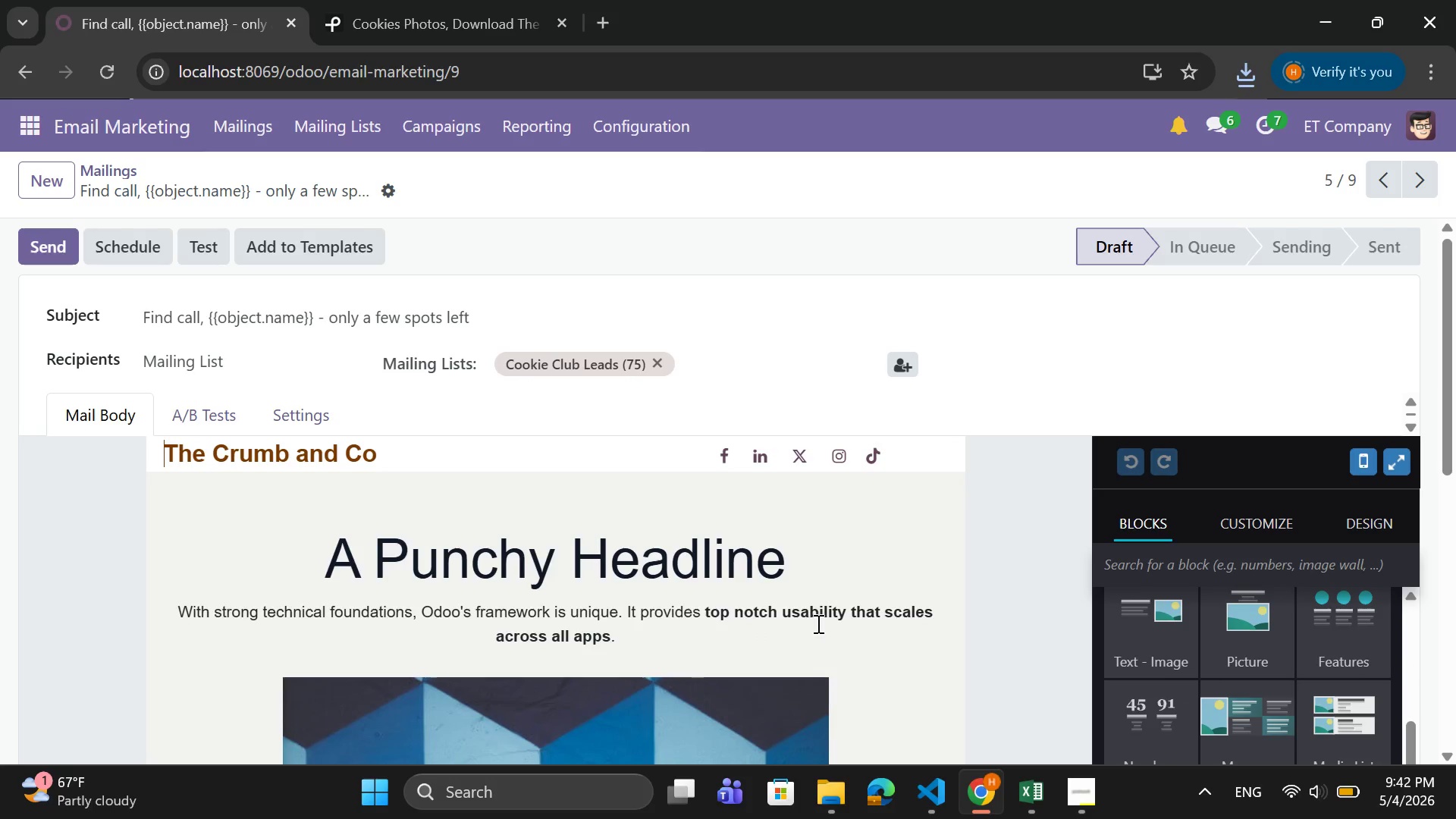 
scroll: coordinate [817, 623], scroll_direction: down, amount: 2.0
 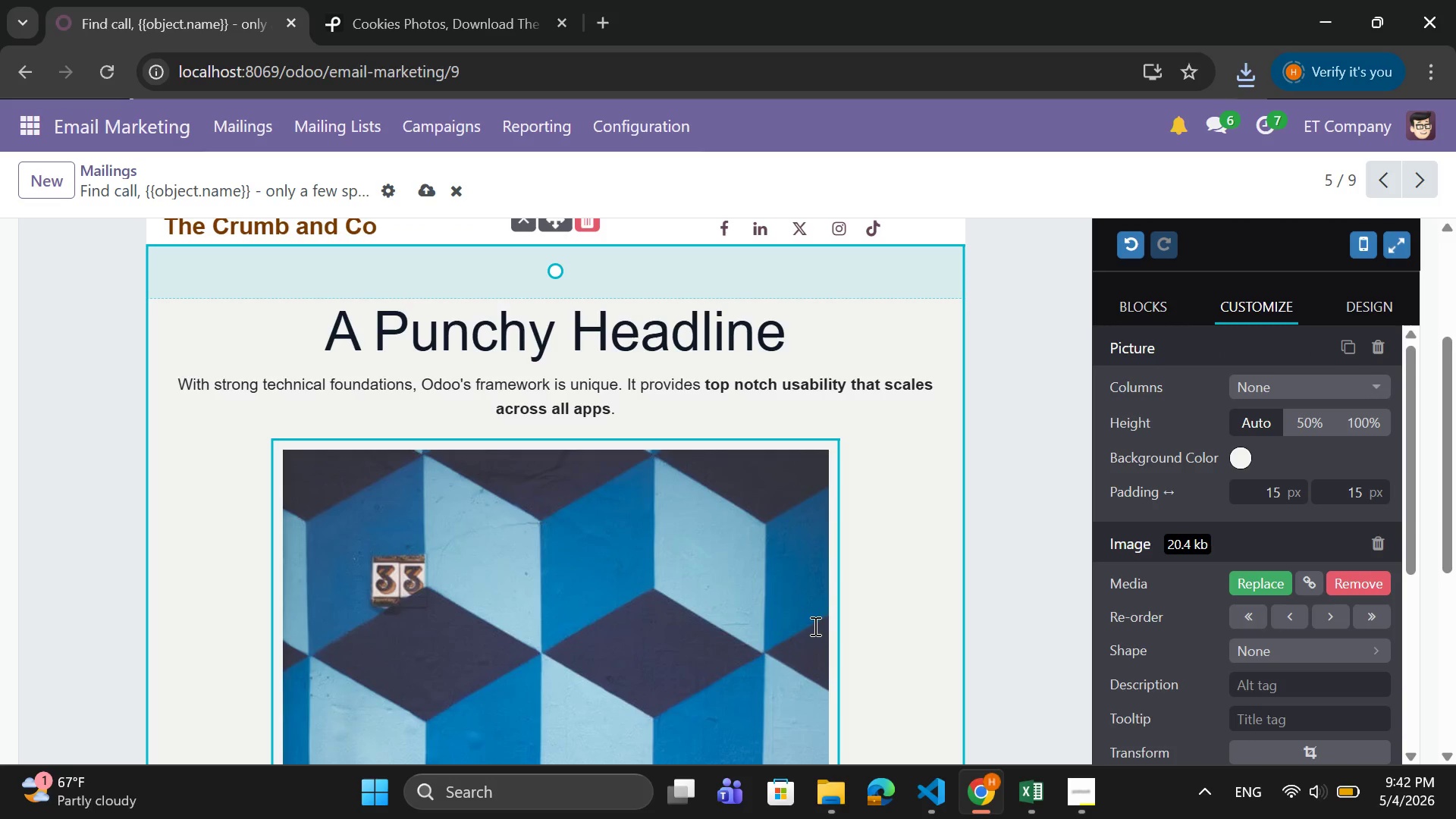 
double_click([814, 626])
 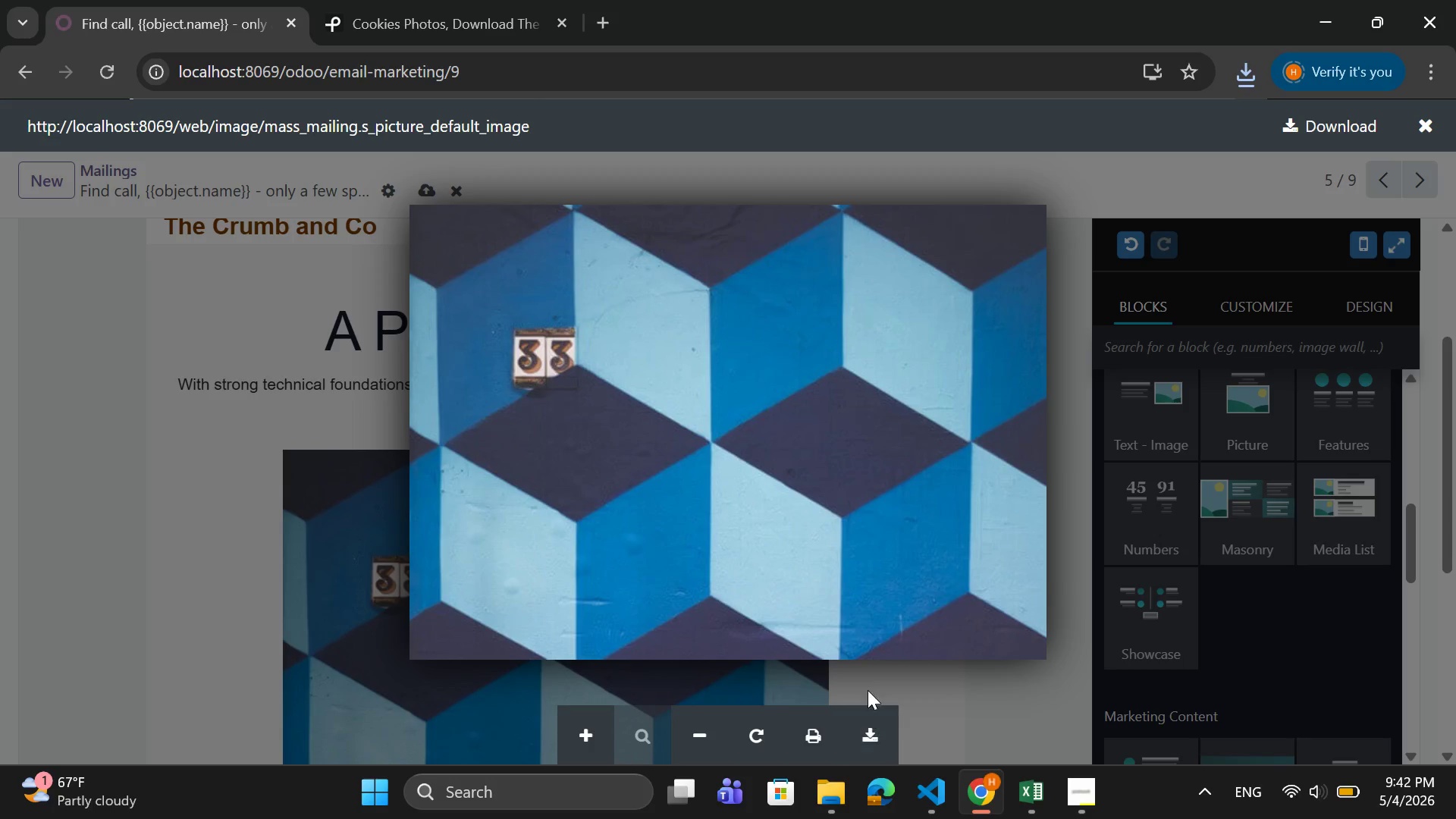 
left_click([1016, 714])
 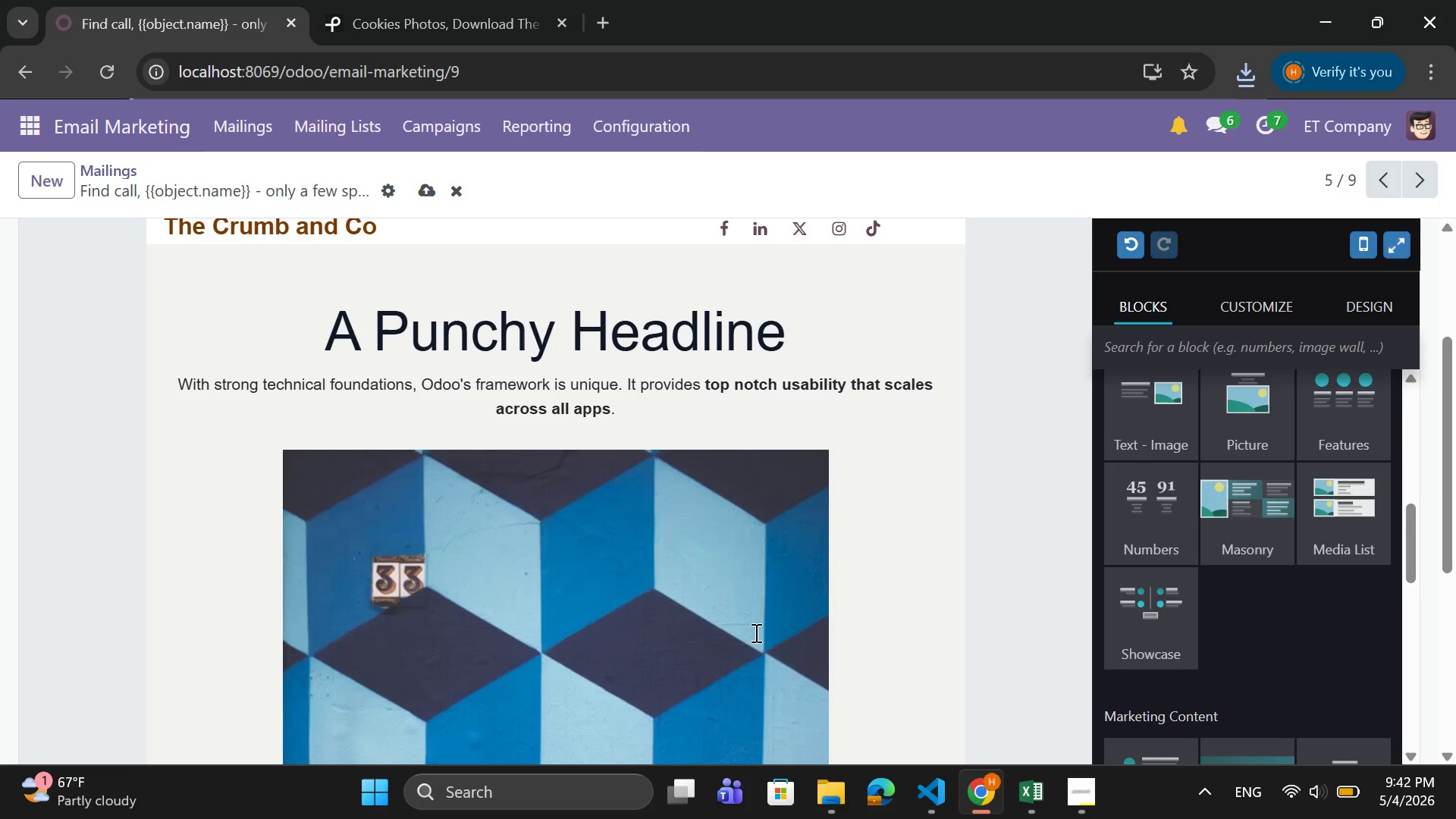 
left_click([755, 632])
 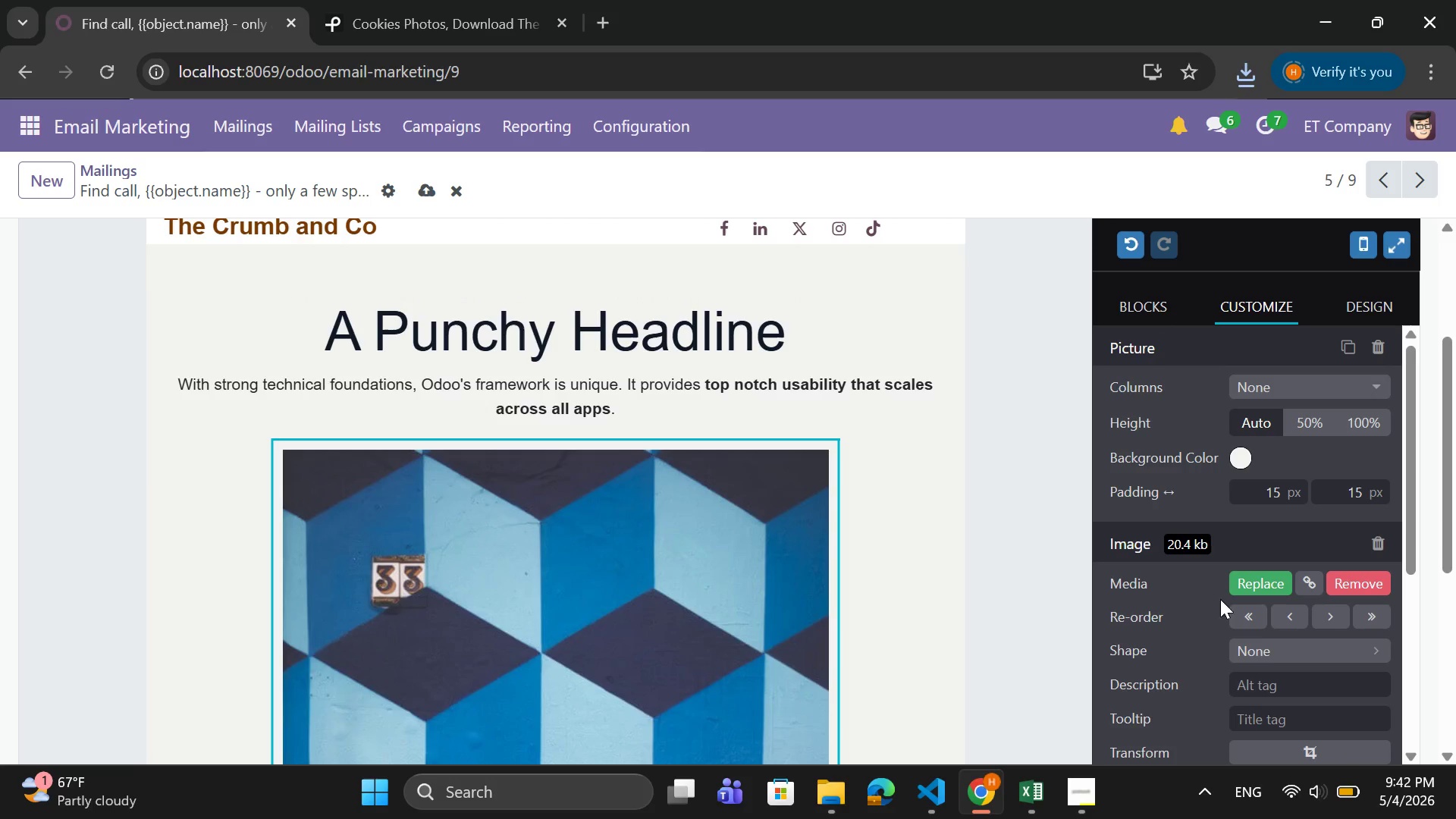 
left_click([1260, 587])
 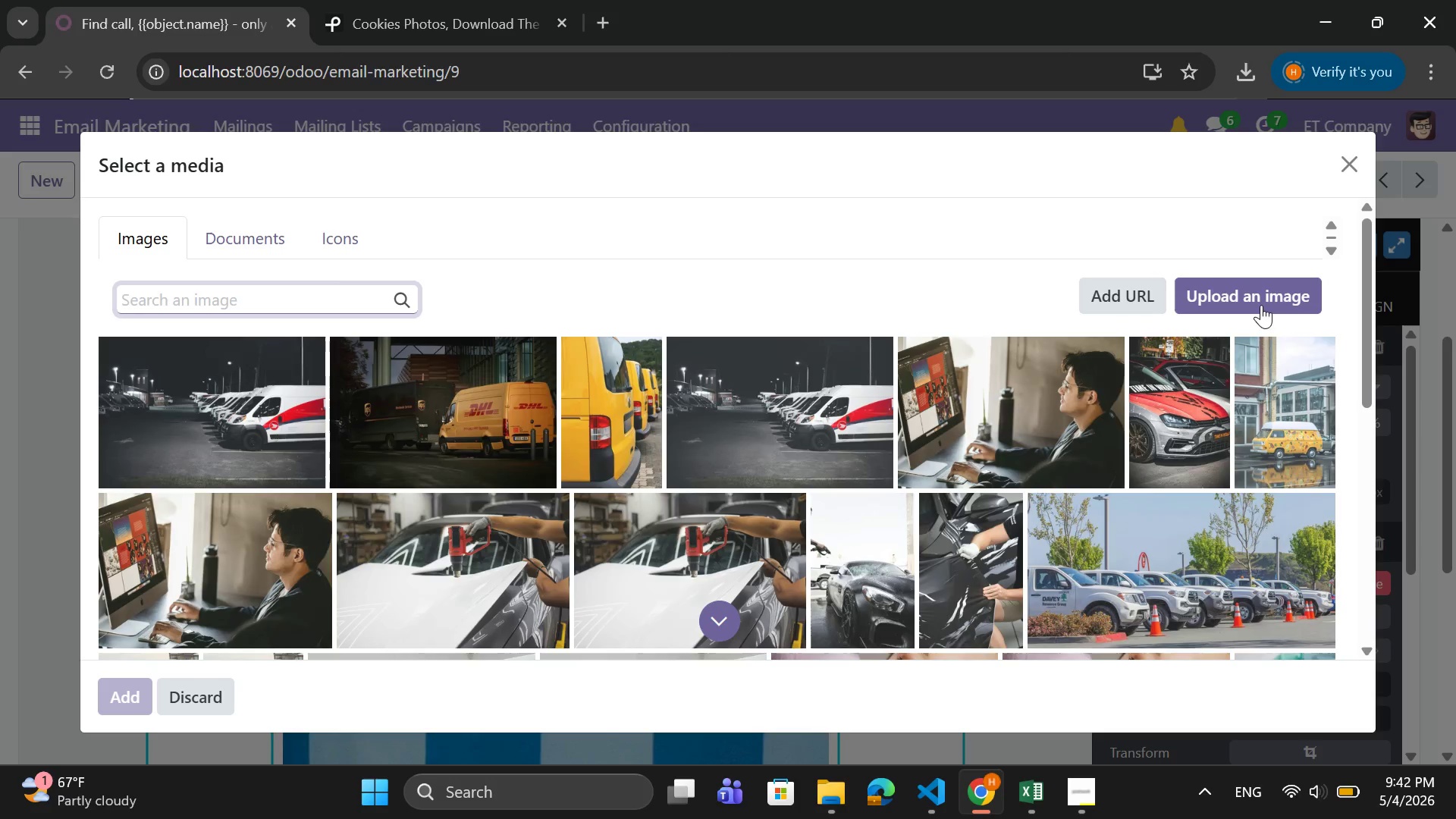 
left_click([1261, 302])
 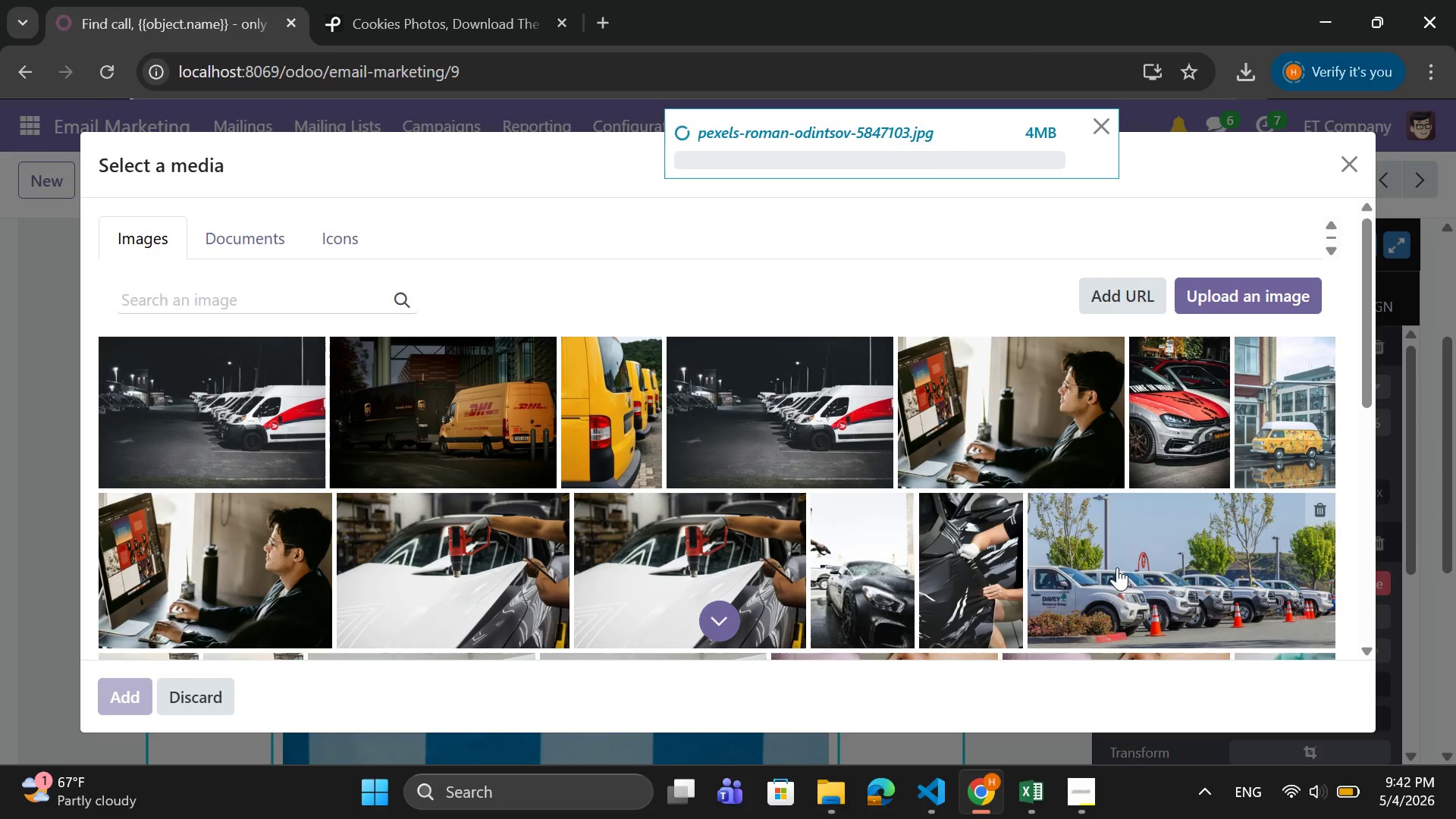 
wait(11.27)
 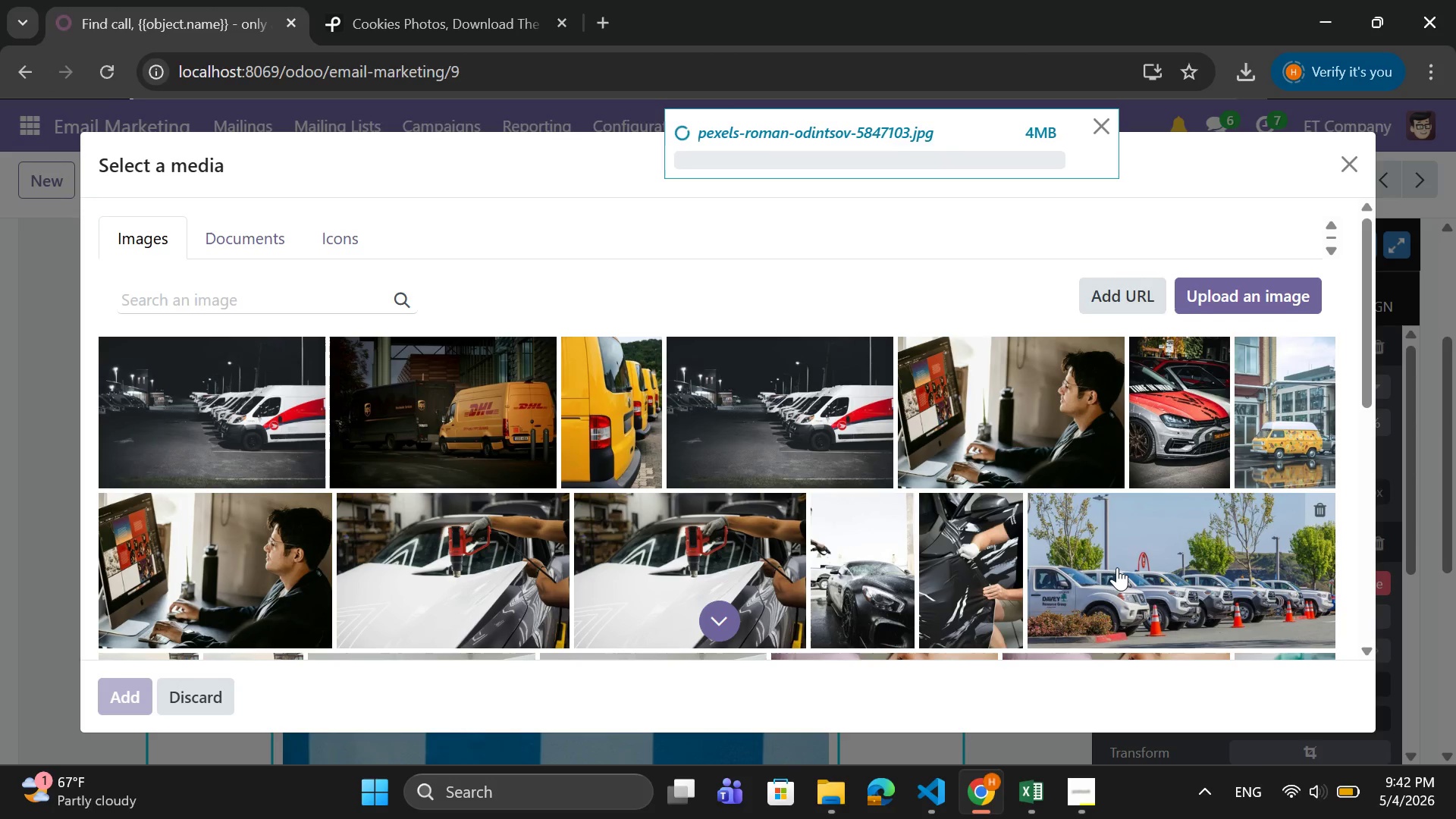 
scroll: coordinate [1291, 538], scroll_direction: down, amount: 9.0
 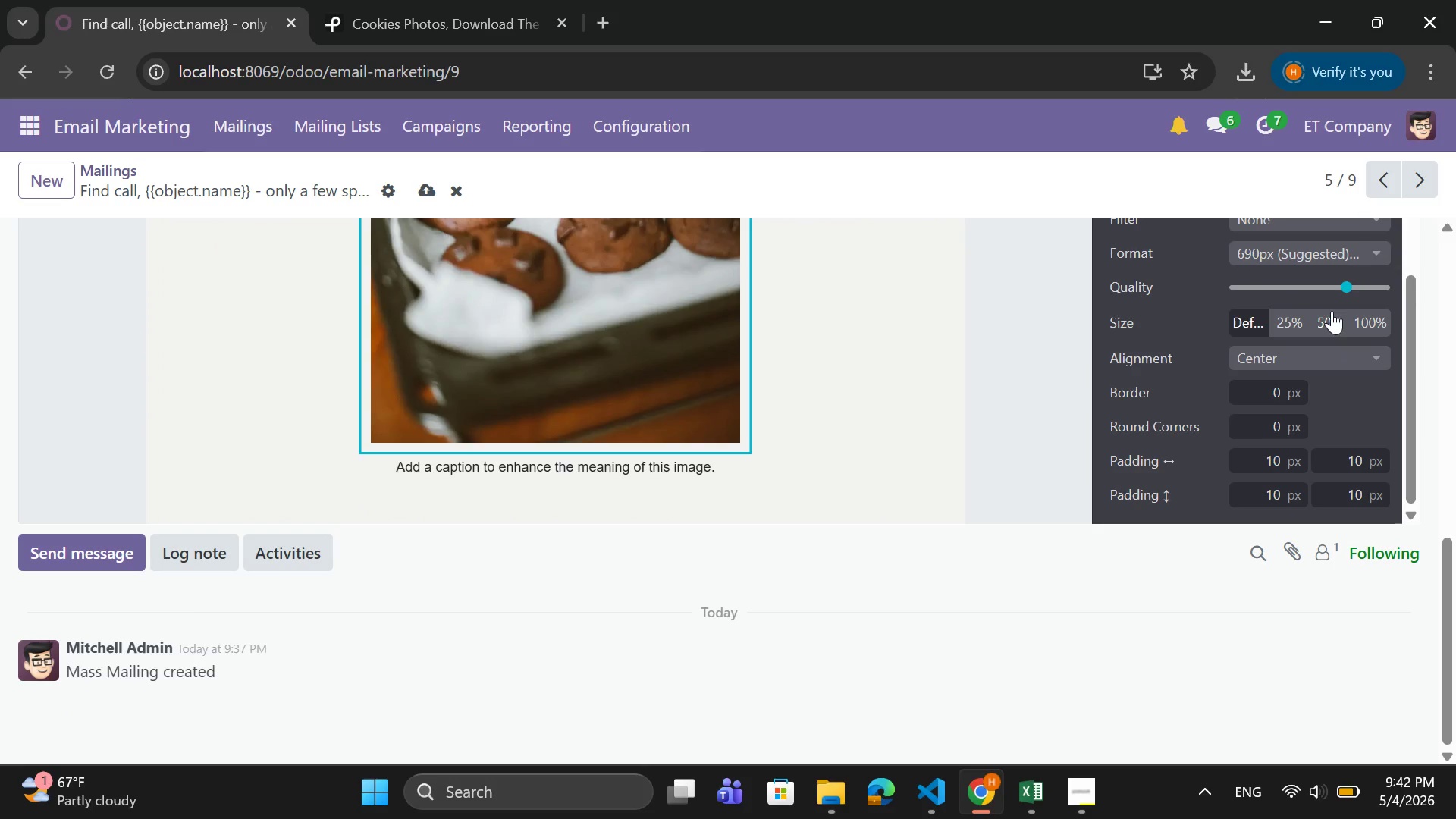 
left_click([1331, 310])
 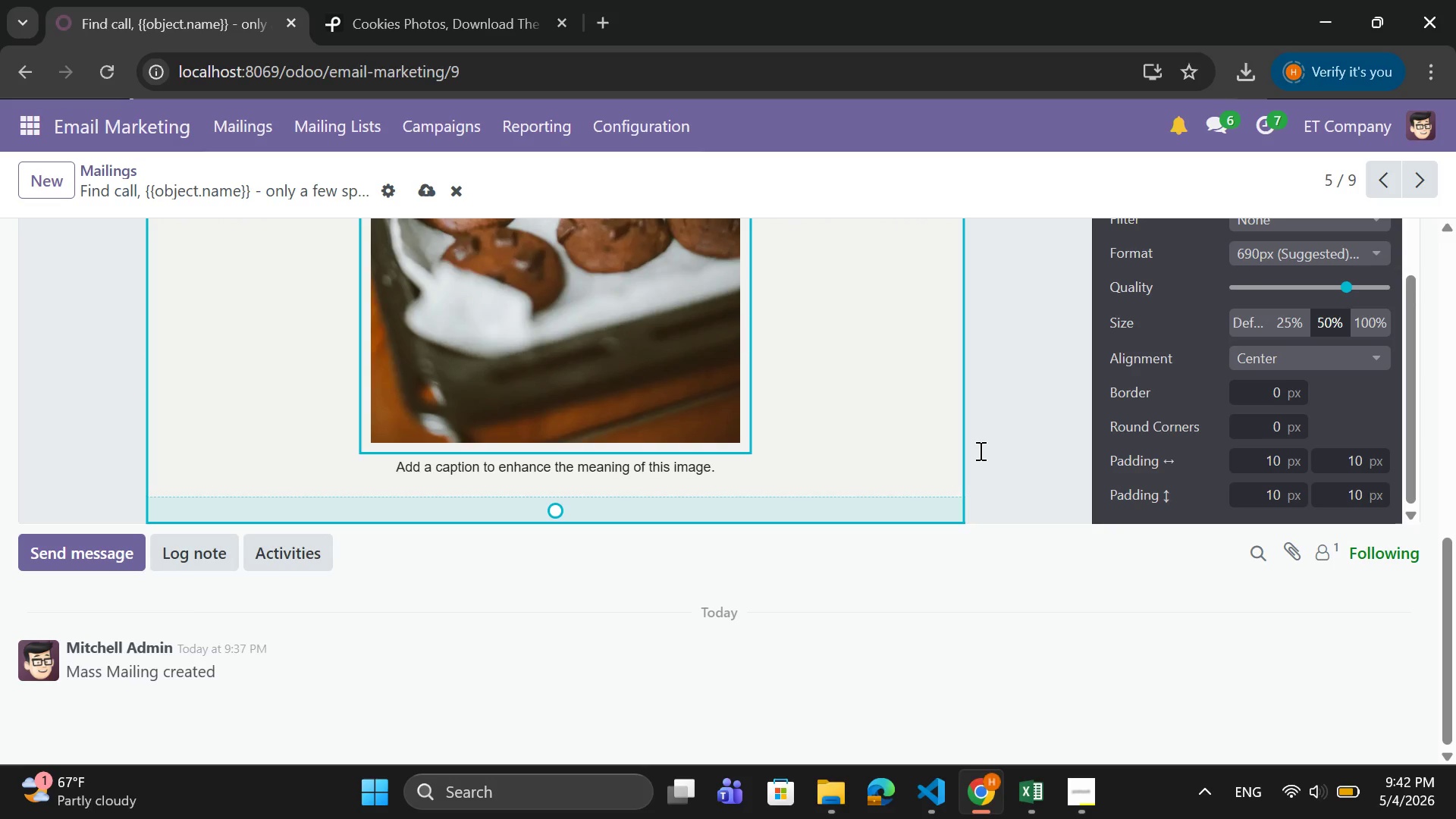 
scroll: coordinate [639, 348], scroll_direction: up, amount: 4.0
 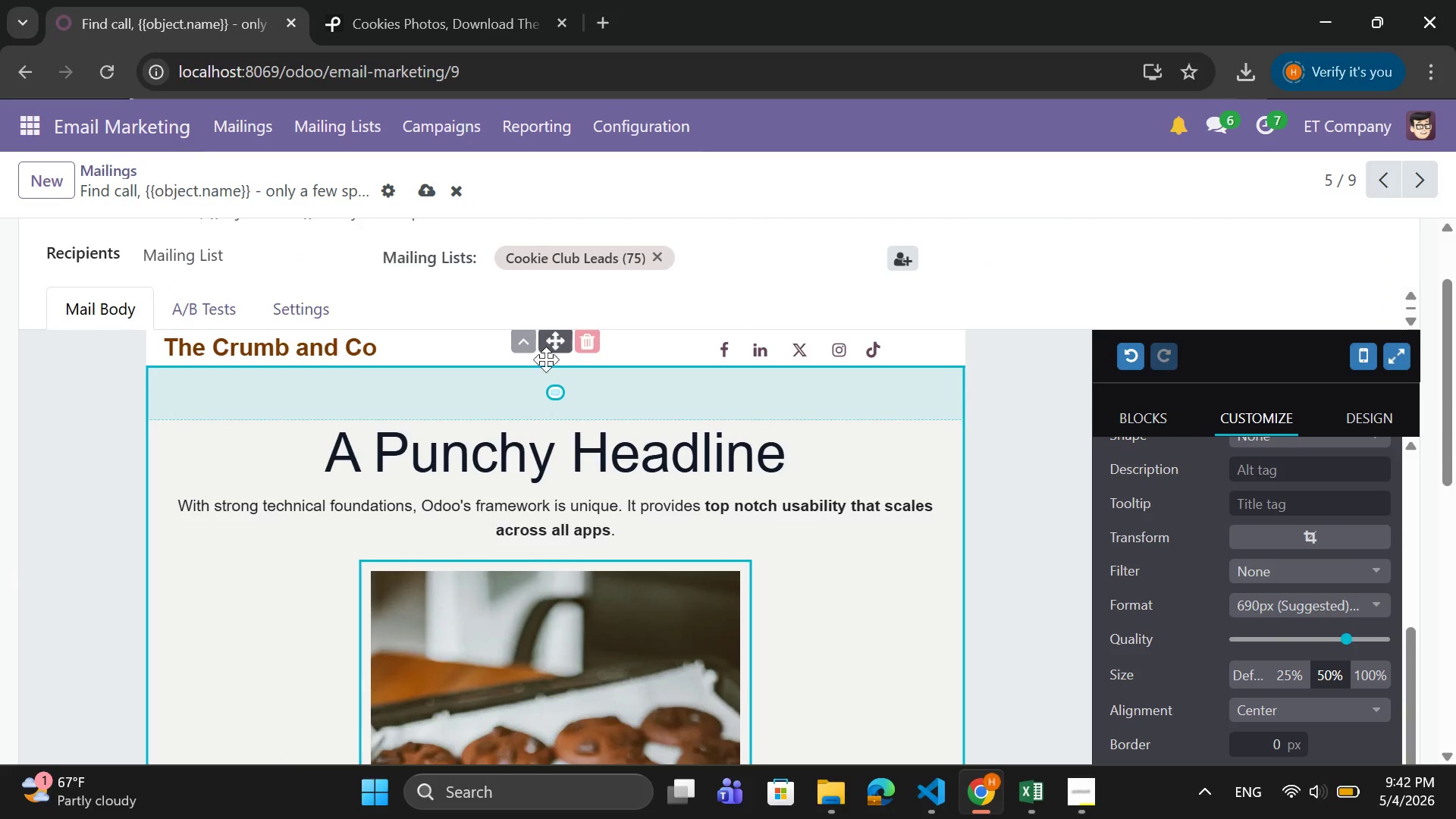 
left_click_drag(start_coordinate=[811, 451], to_coordinate=[344, 436])
 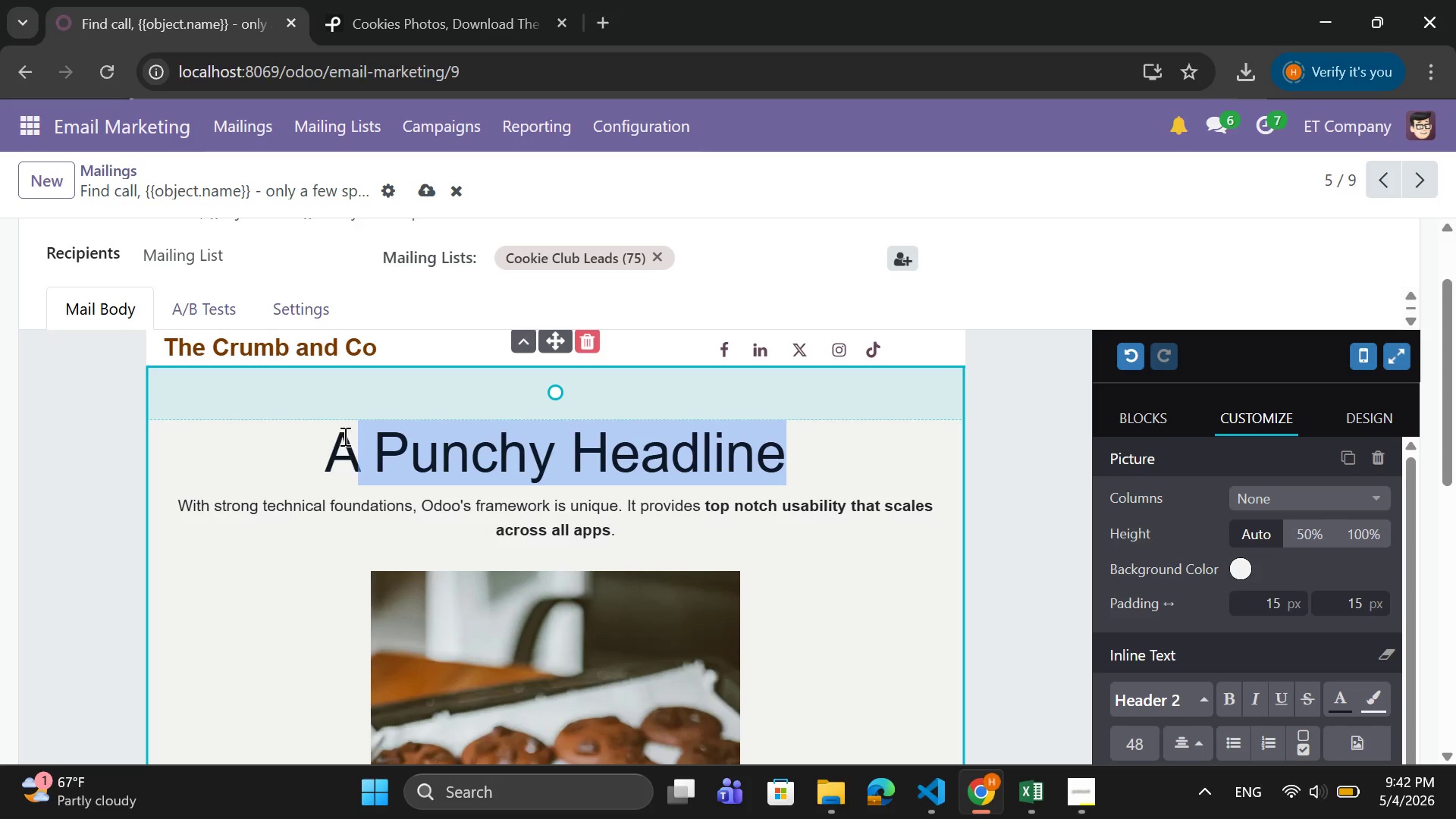 
left_click([344, 436])
 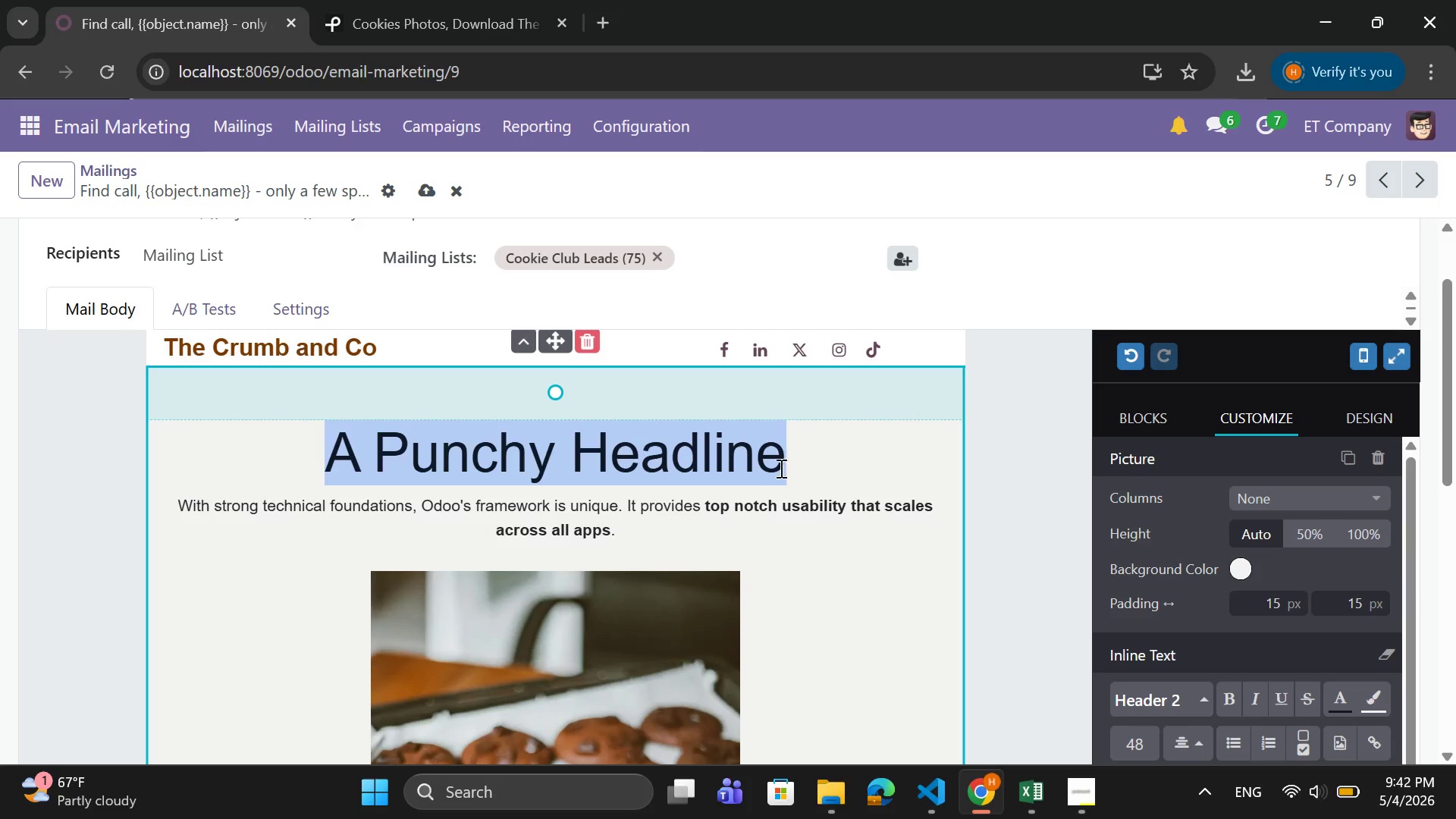 
key(CapsLock)
 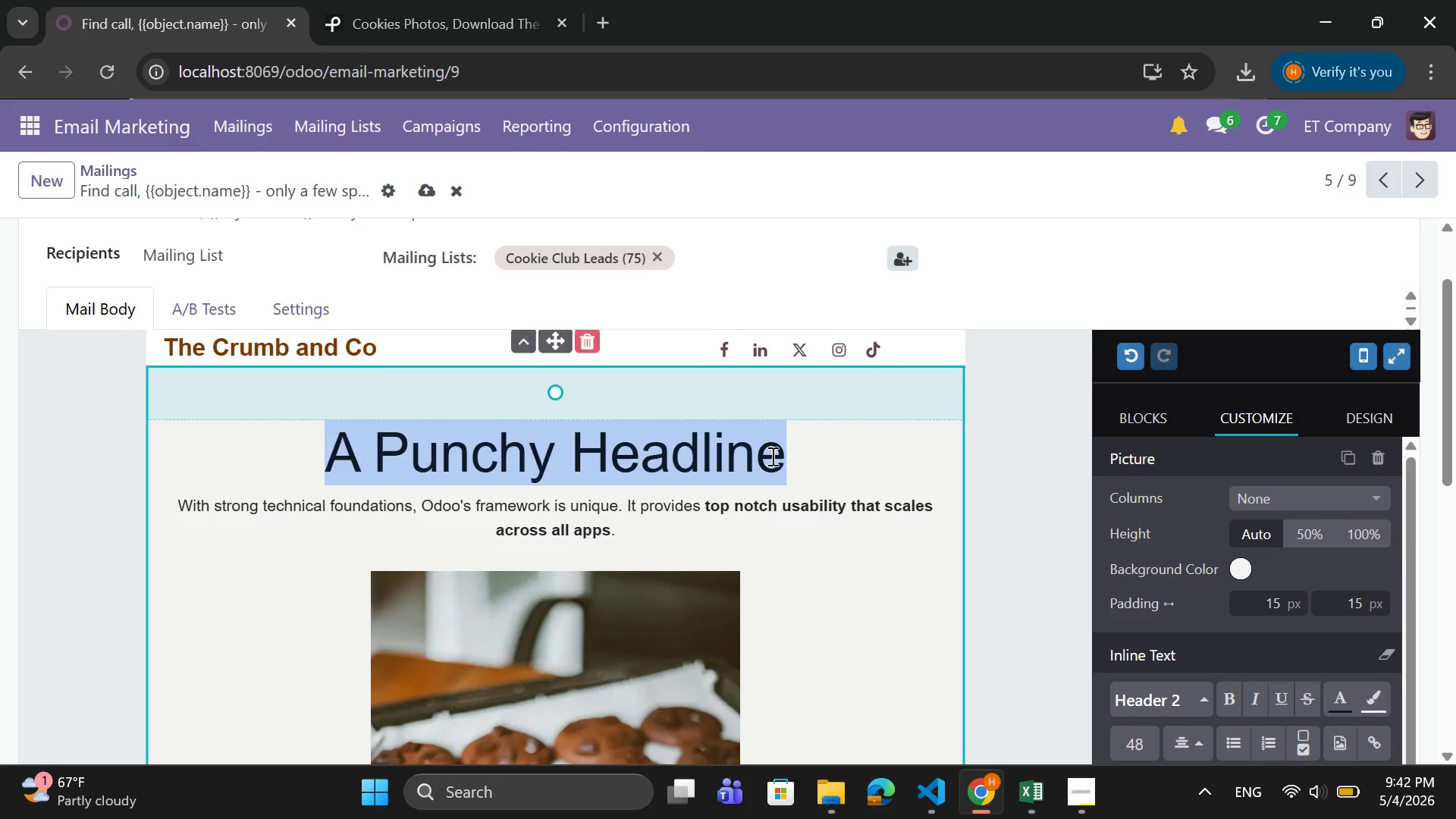 
key(H)
 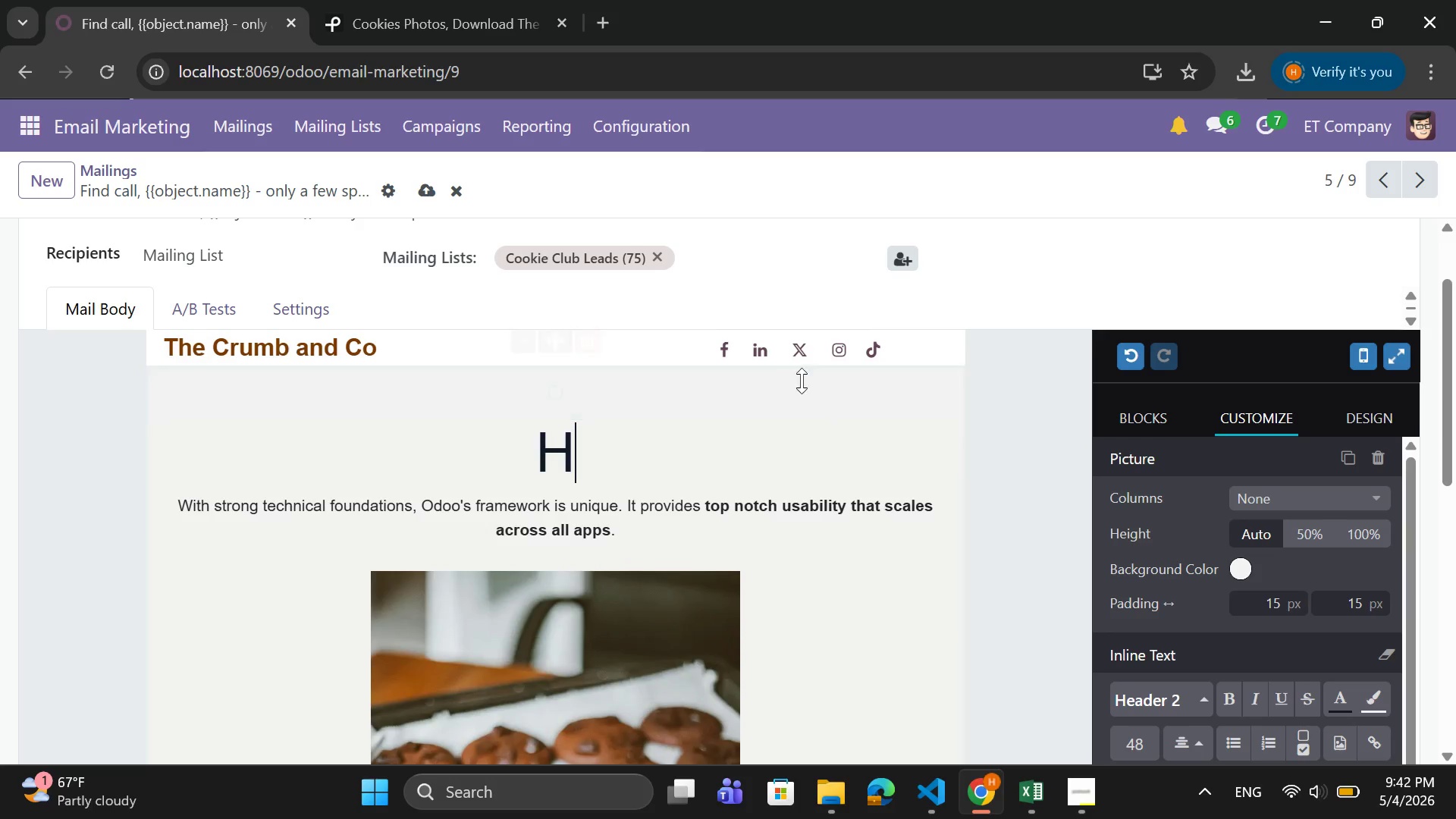 
key(CapsLock)
 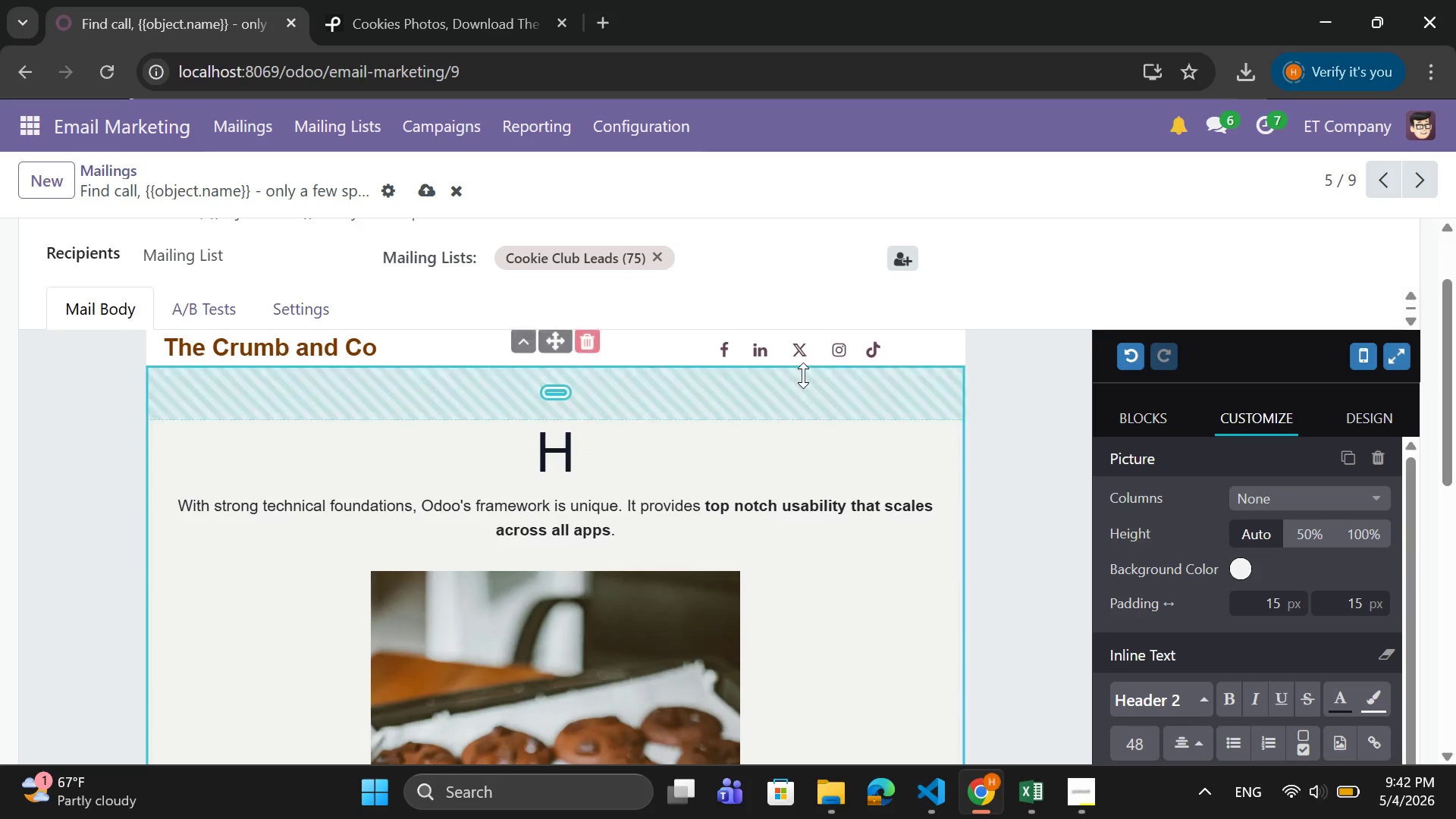 
key(I)
 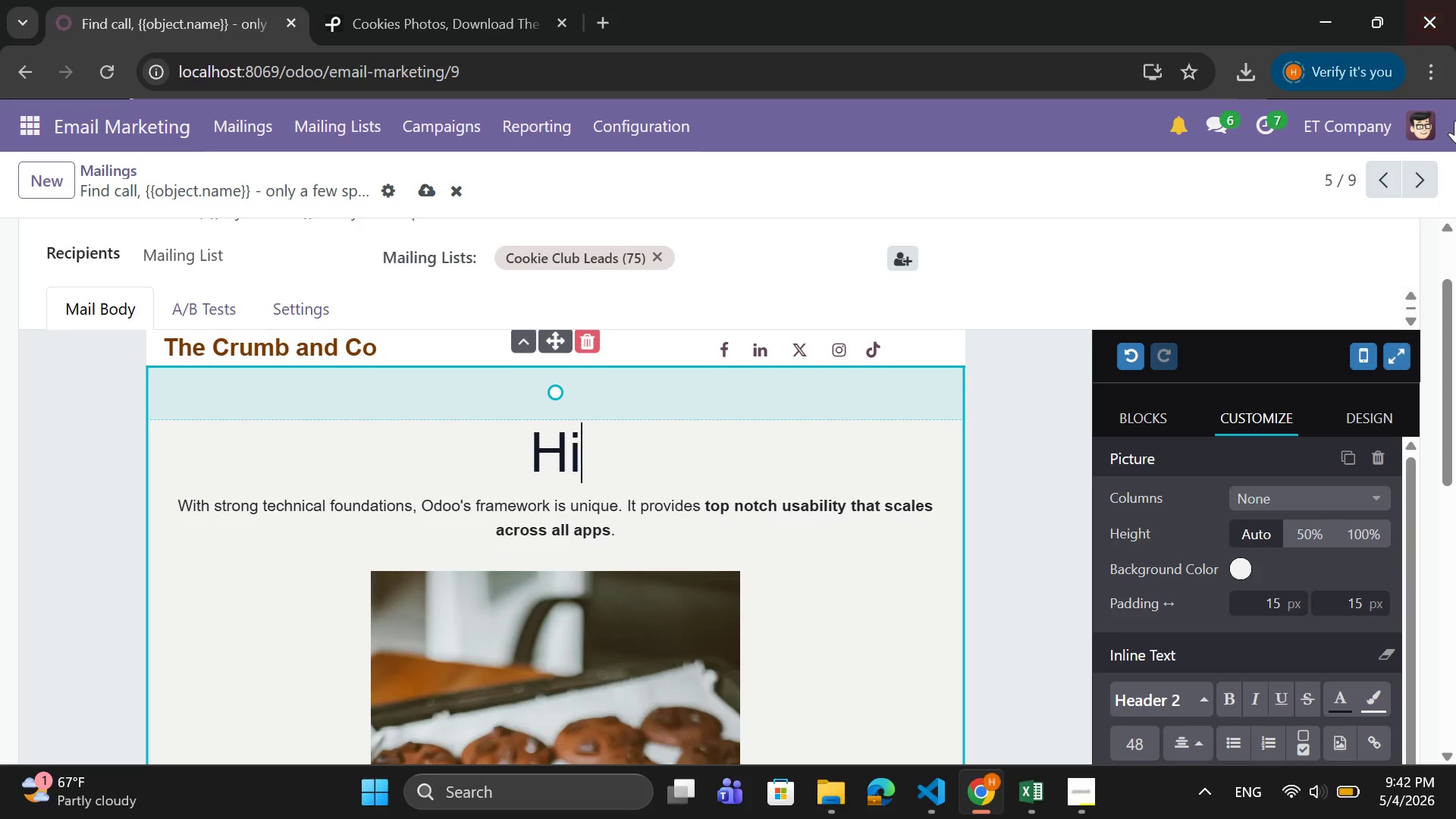 
key(Shift+BracketLeft)
 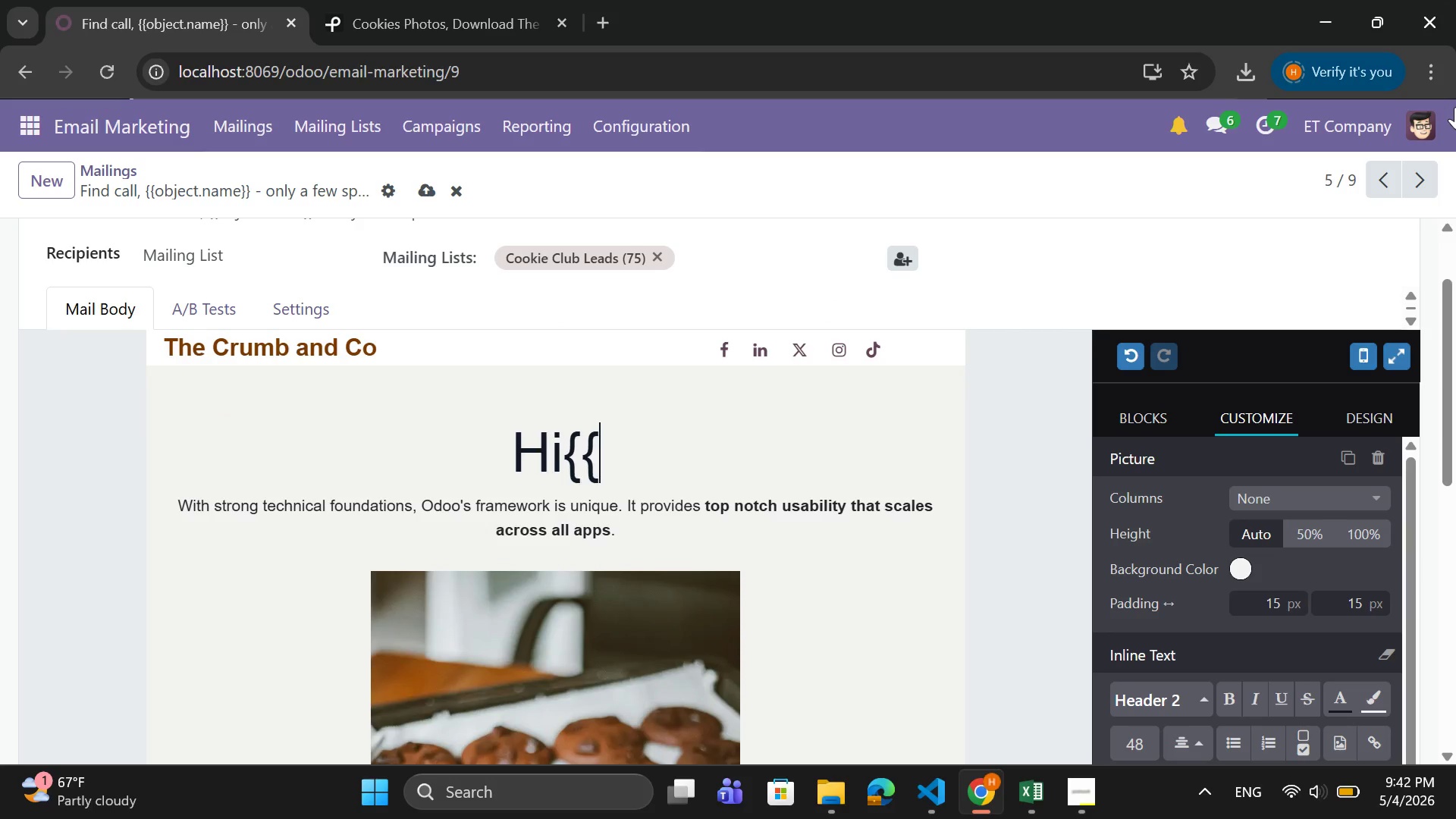 
key(Shift+BracketLeft)
 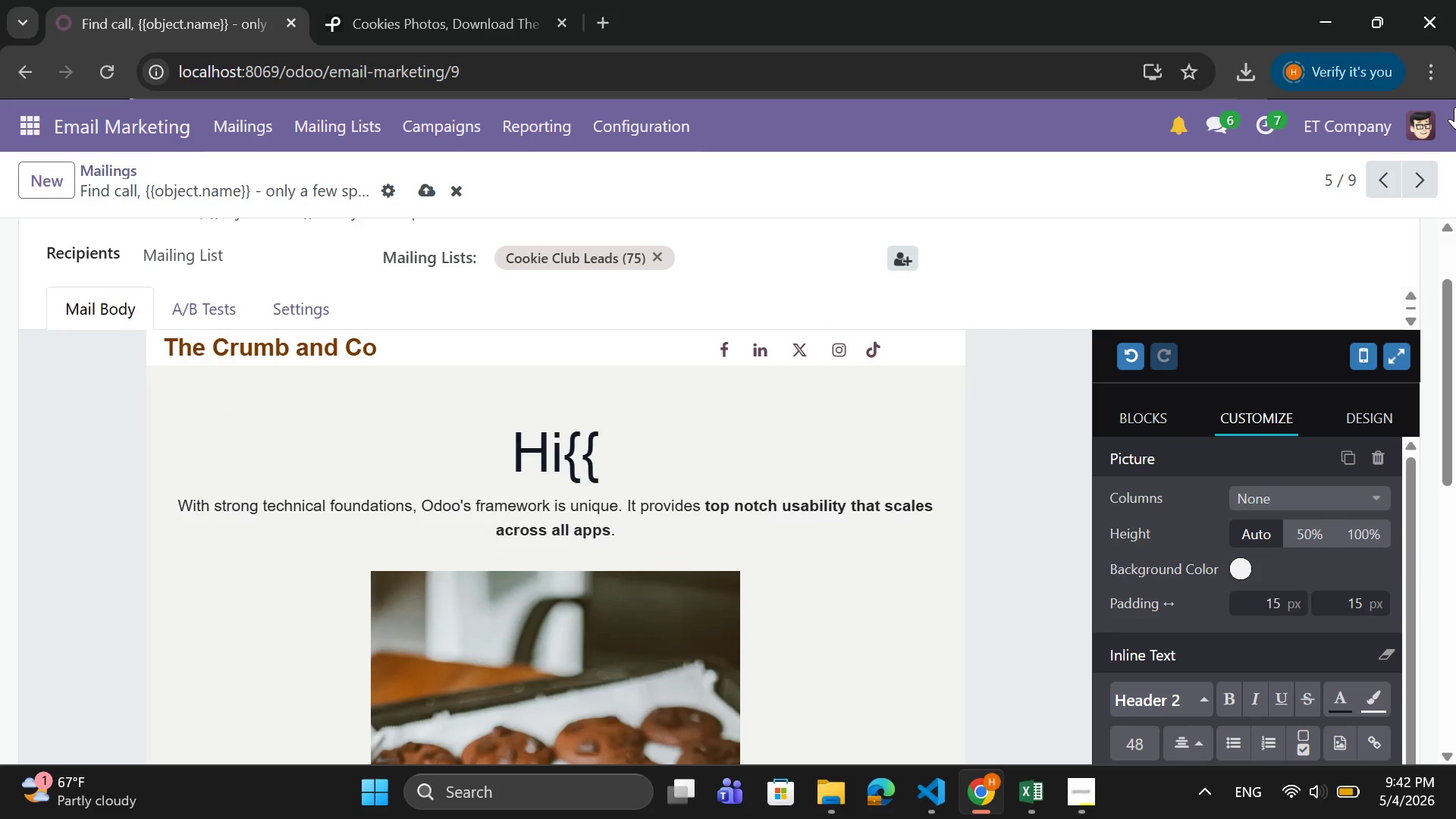 
key(ArrowLeft)
 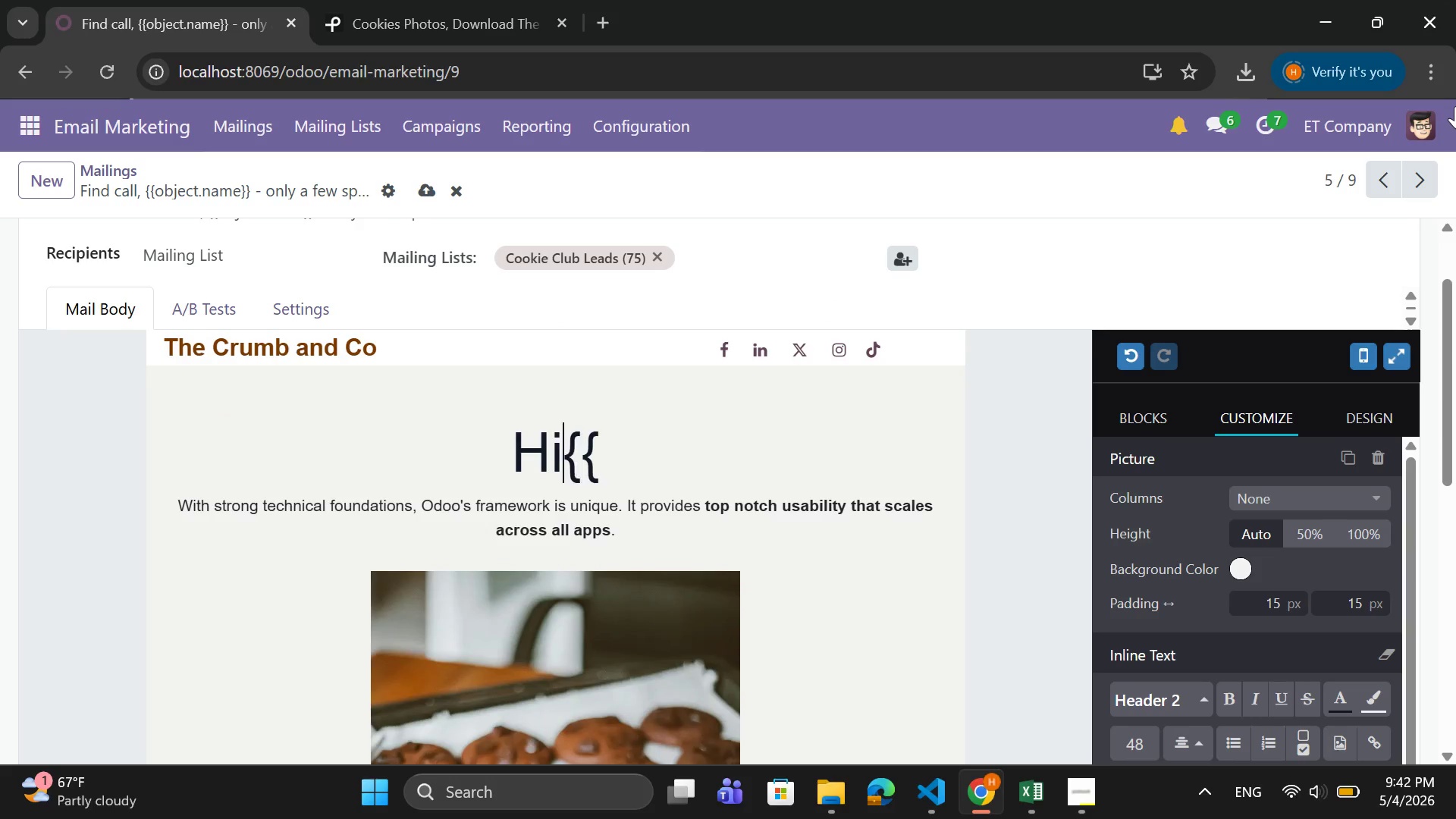 
key(ArrowLeft)
 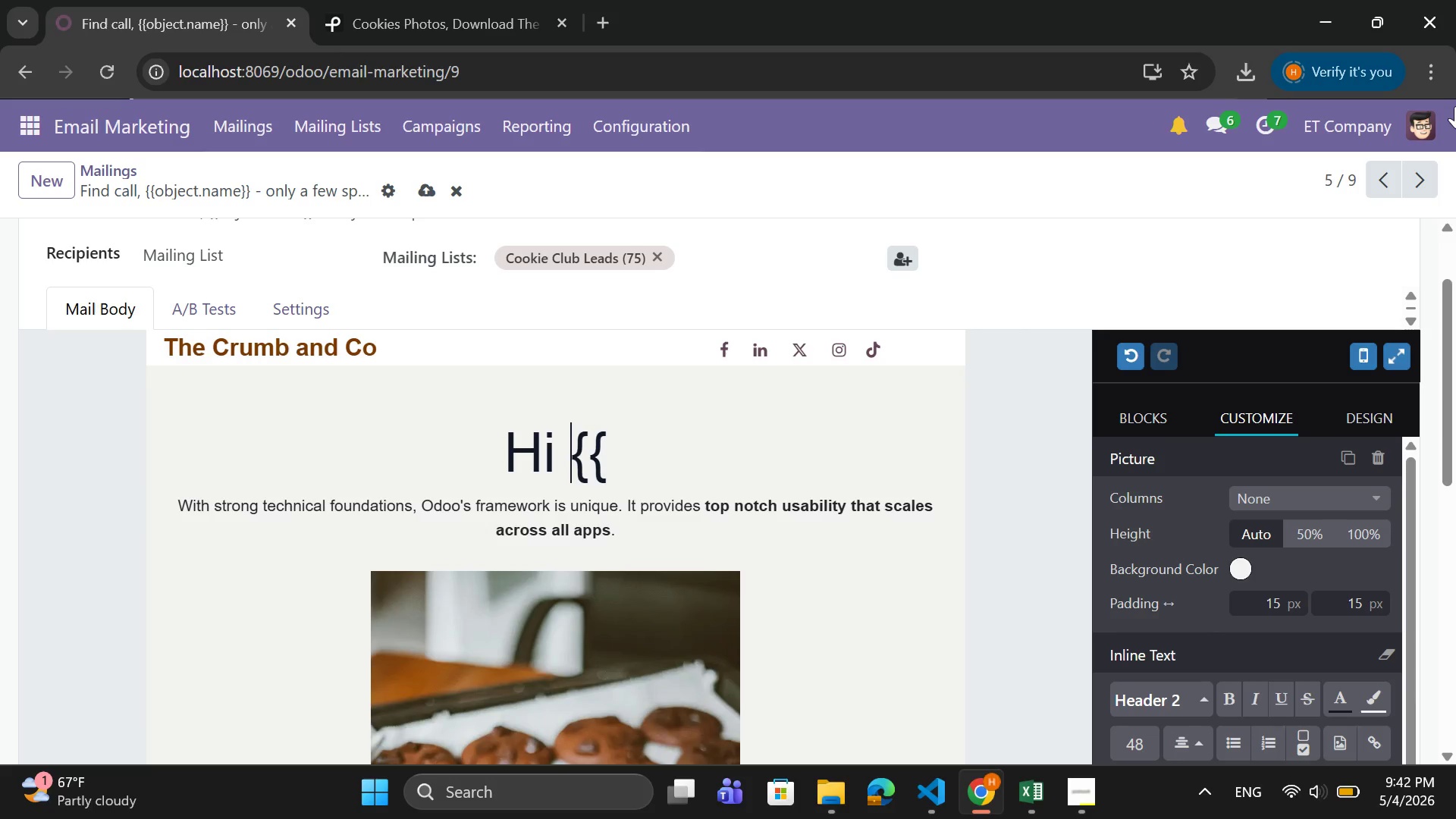 
key(Space)
 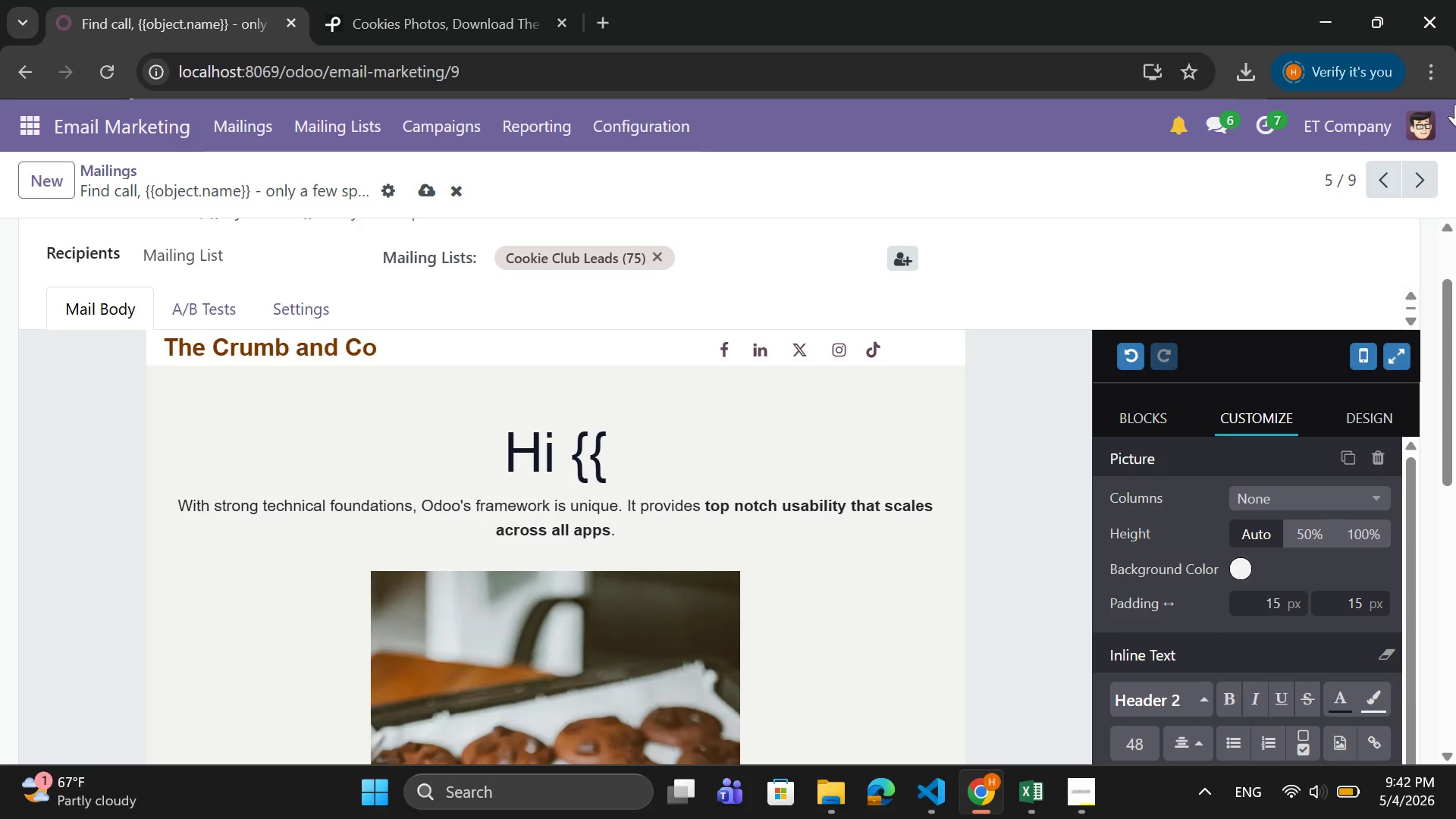 
key(ArrowRight)
 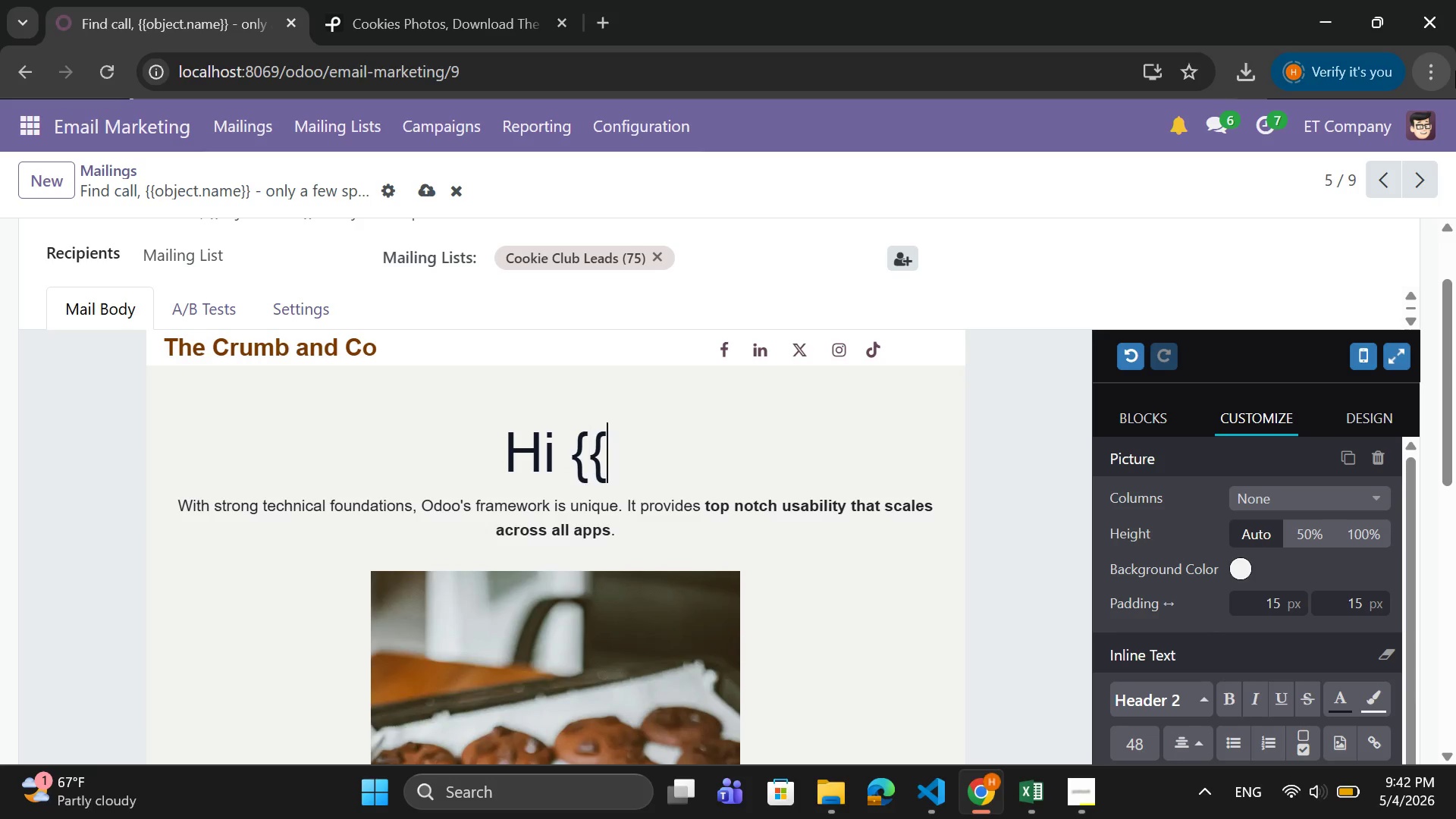 
key(ArrowRight)
 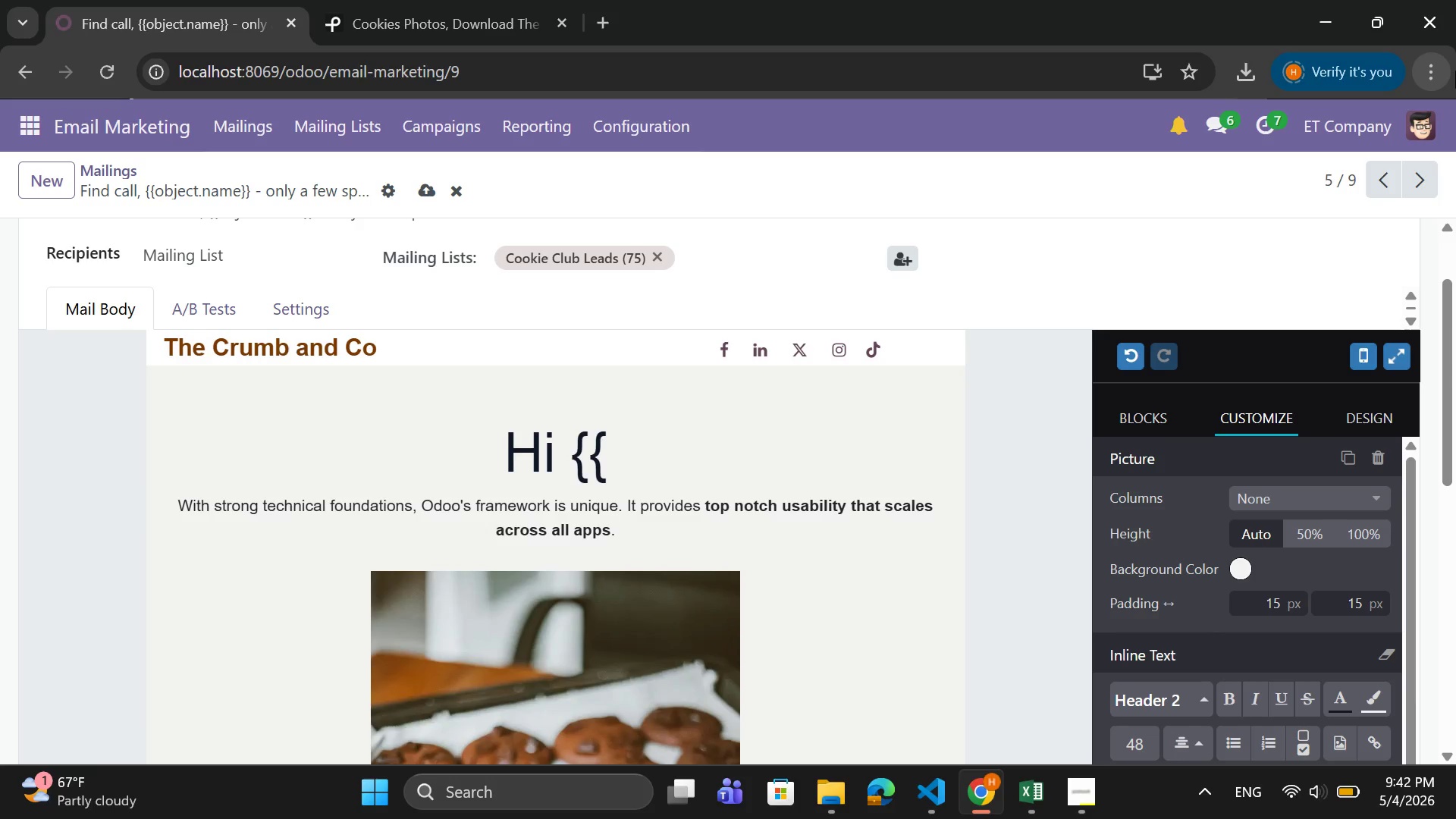 
key(Space)
 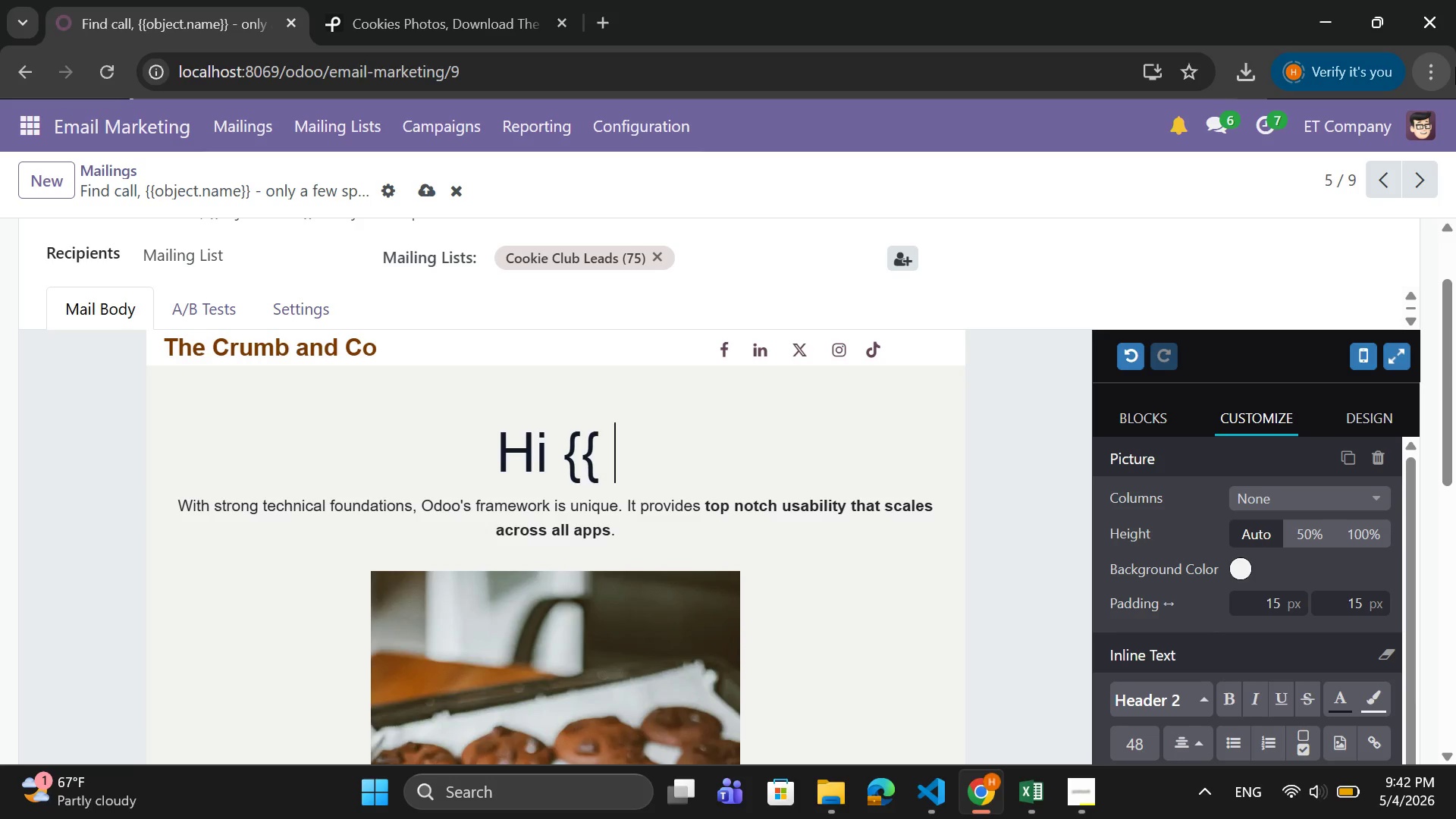 
type(object)
 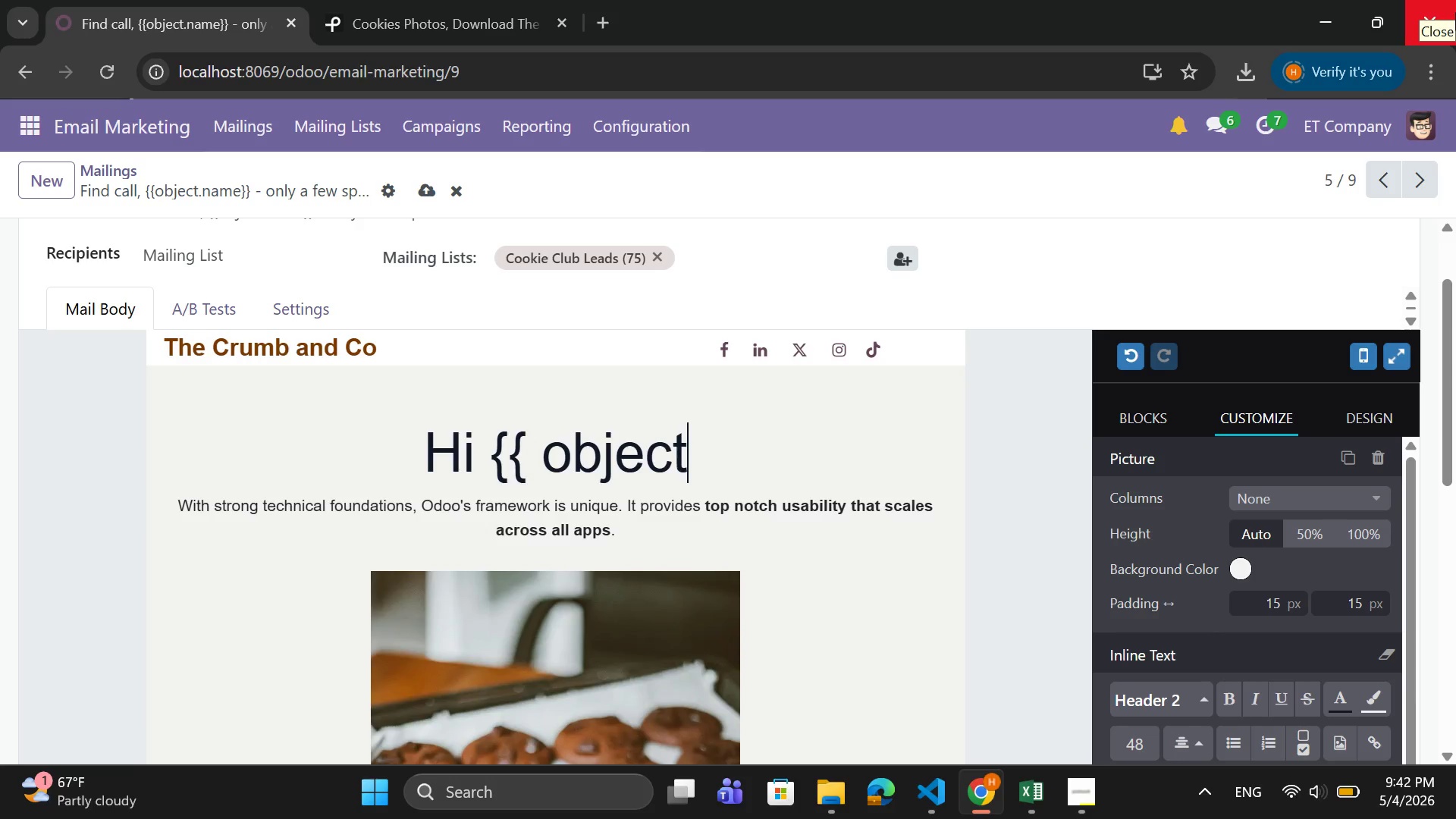 
key(Period)
 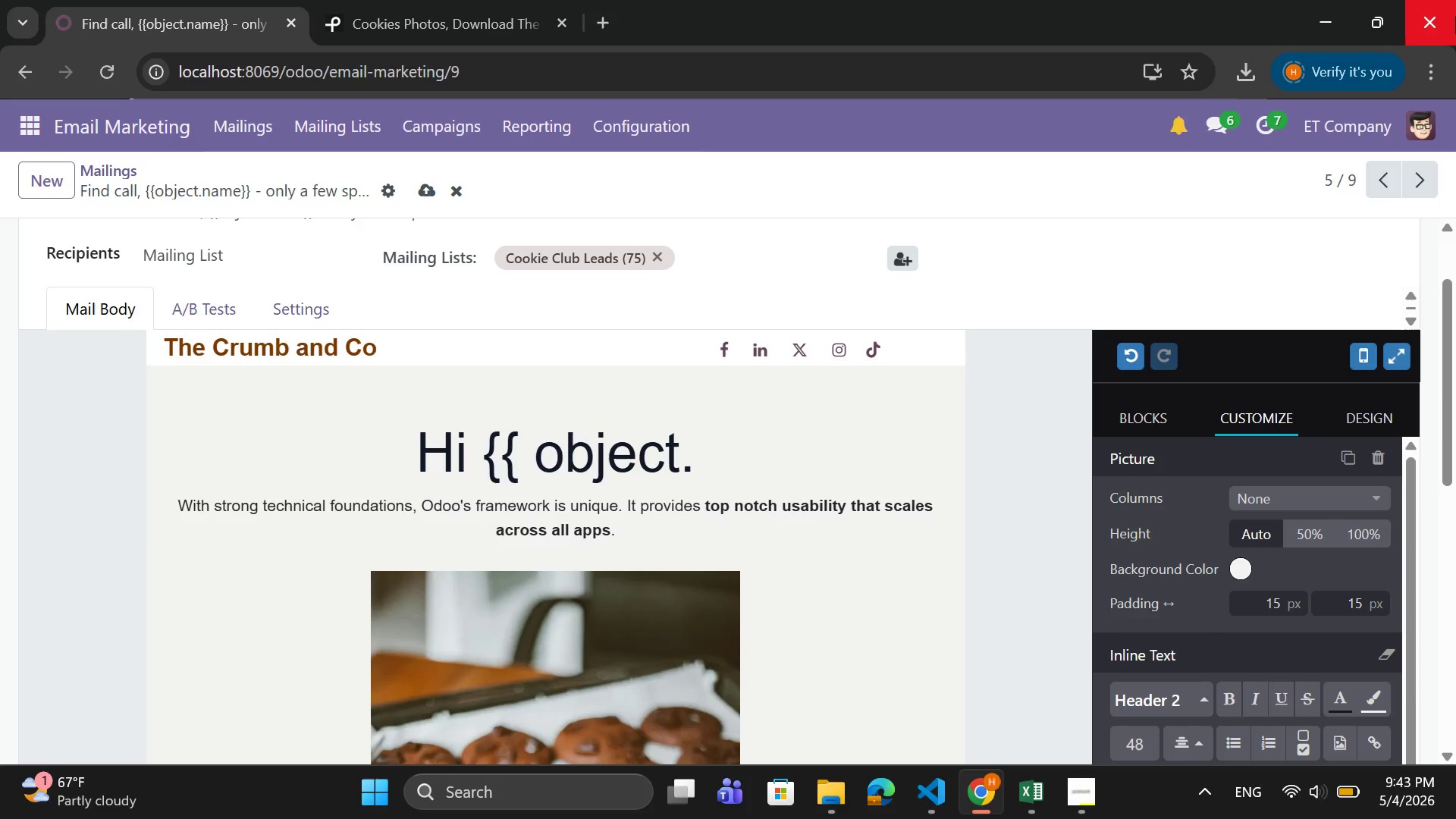 
wait(6.56)
 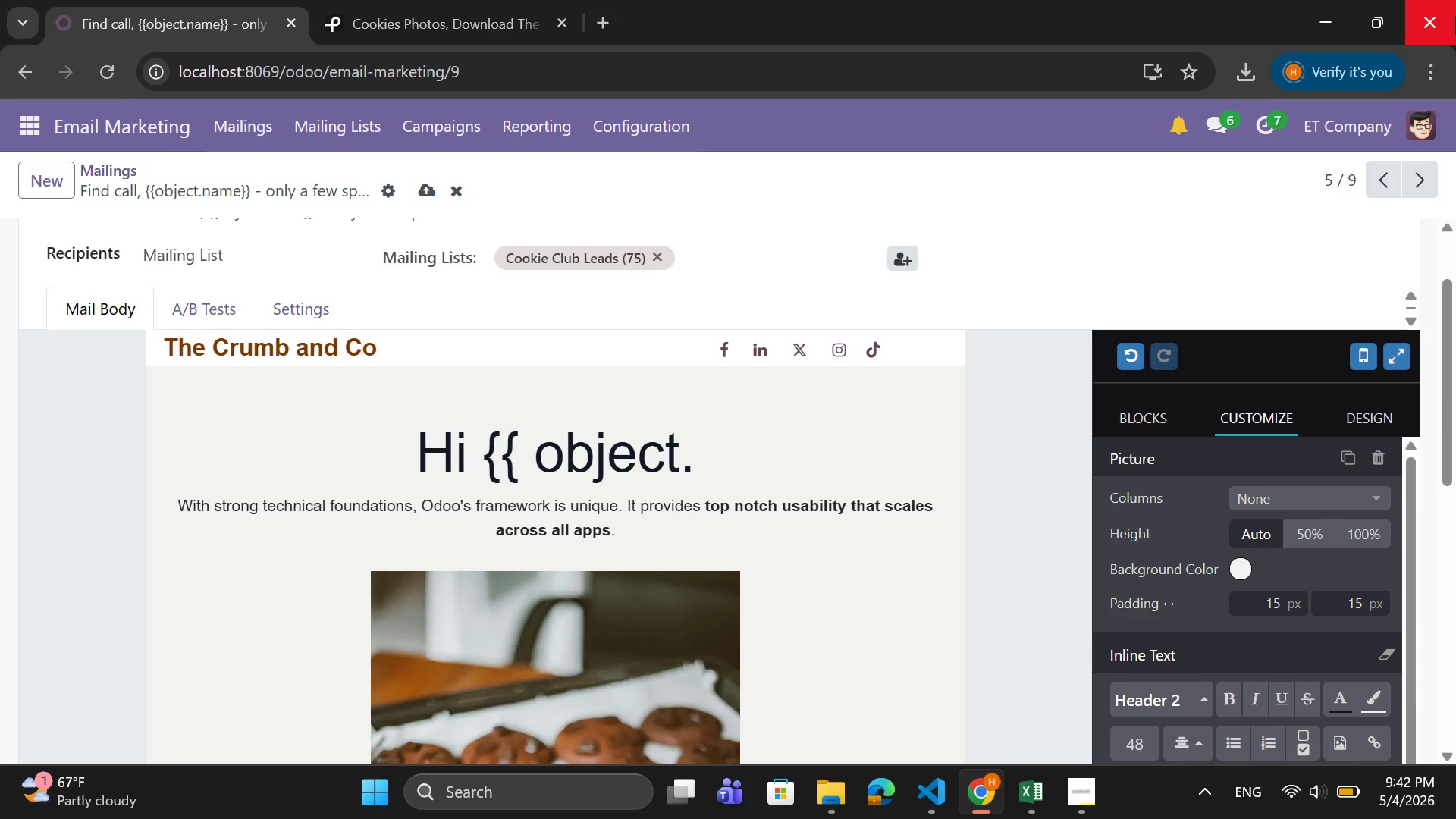 
type(name)
 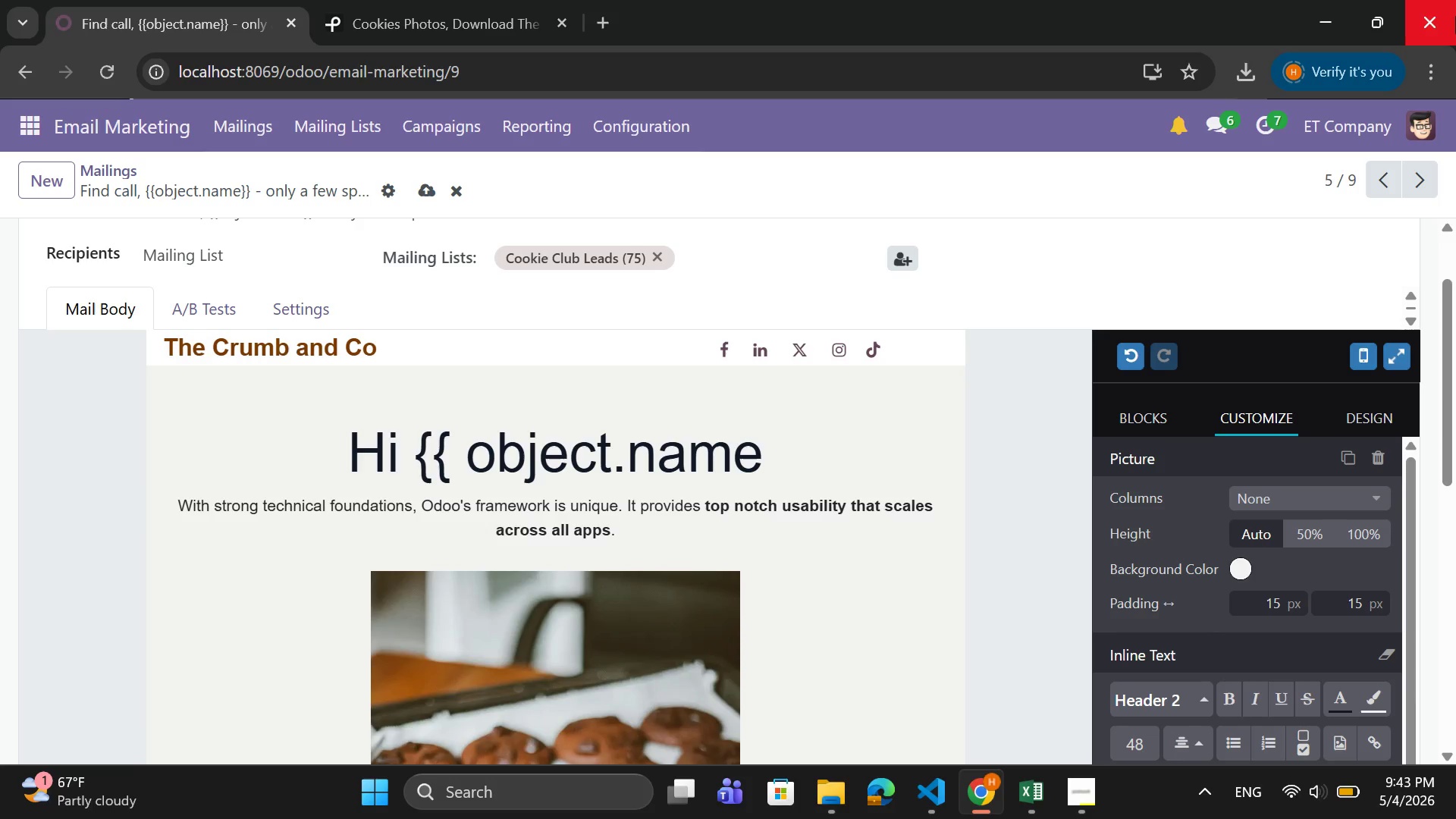 
key(Shift+BracketRight)
 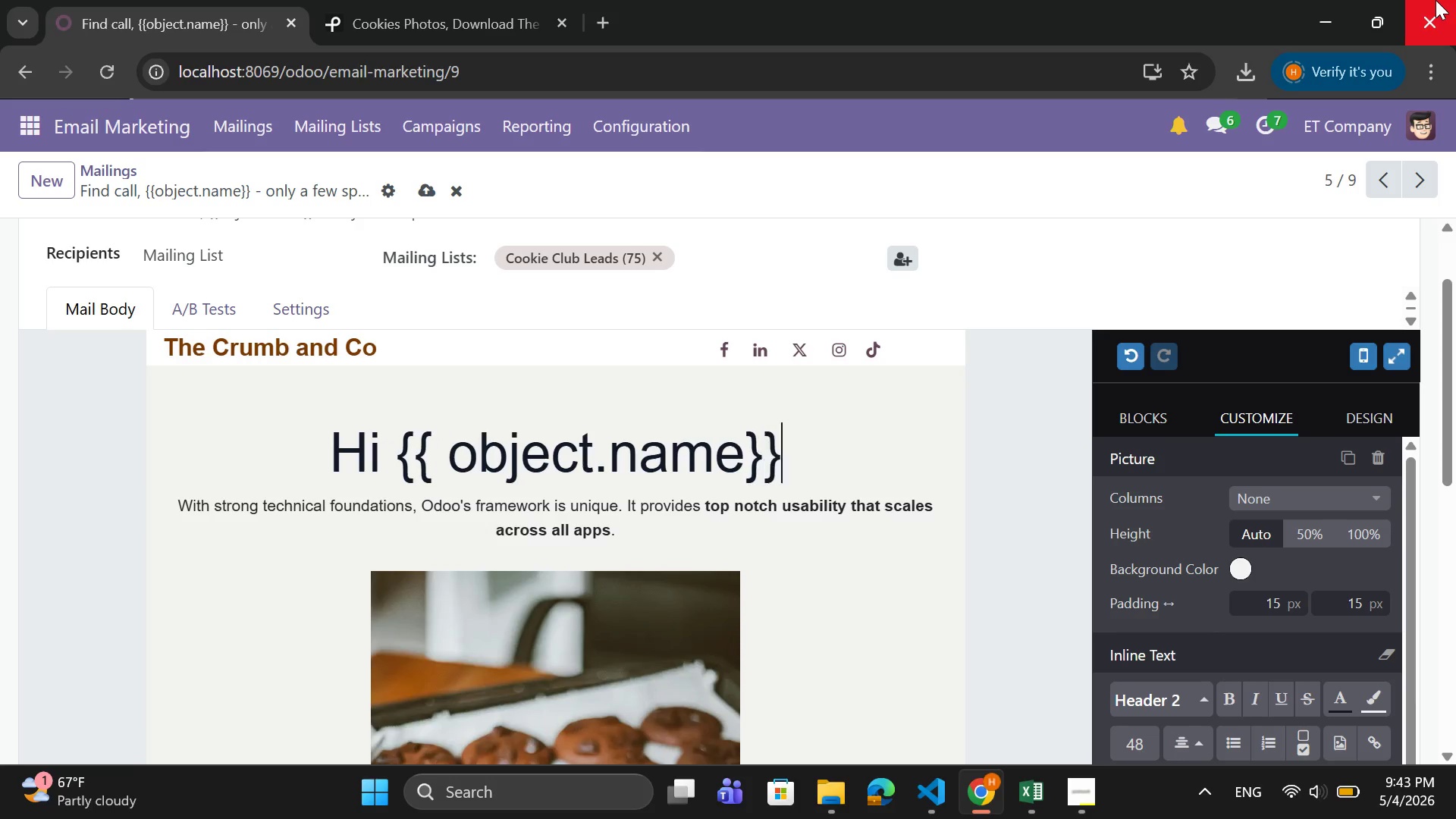 
key(Shift+BracketRight)
 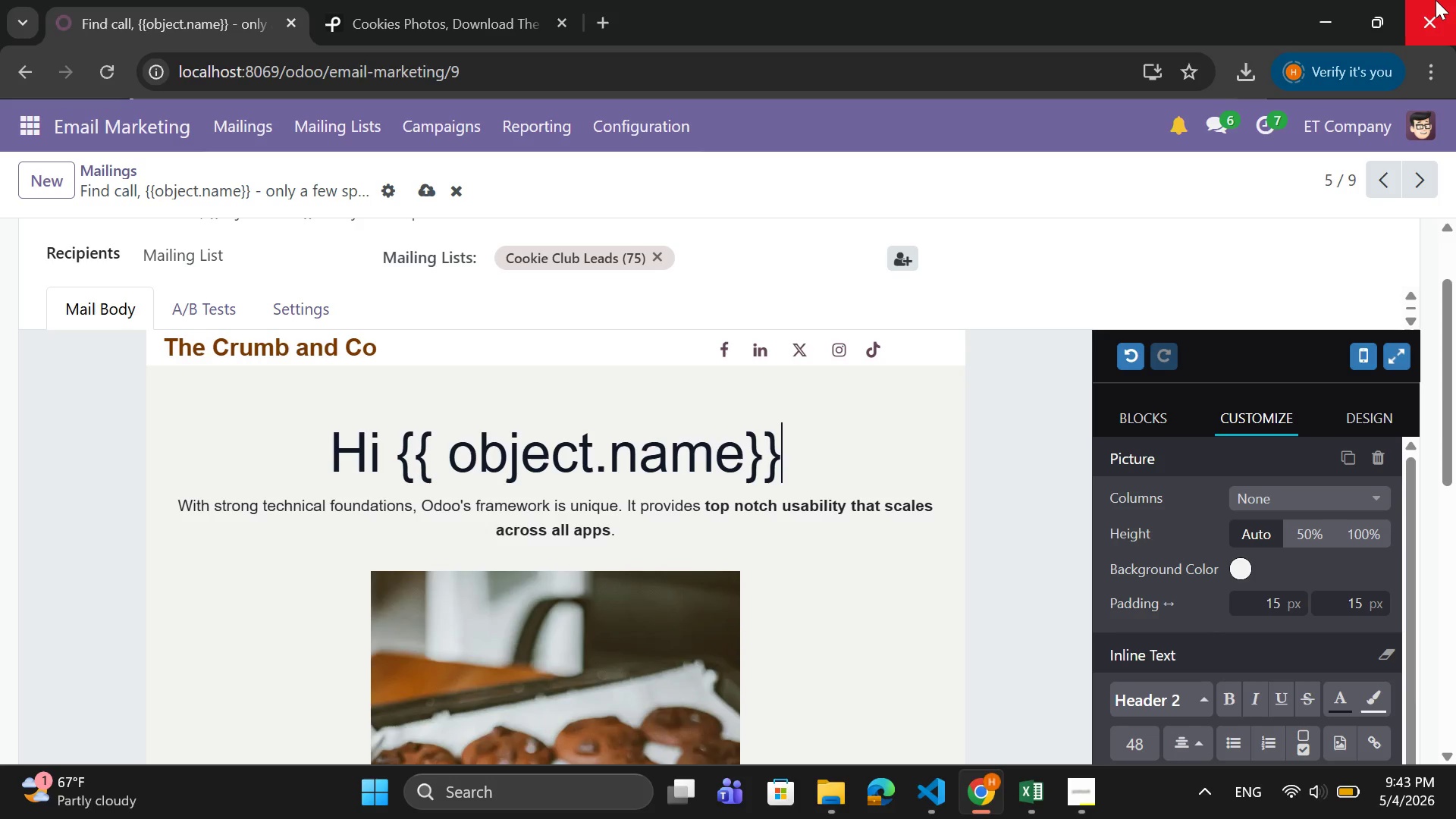 
key(Comma)
 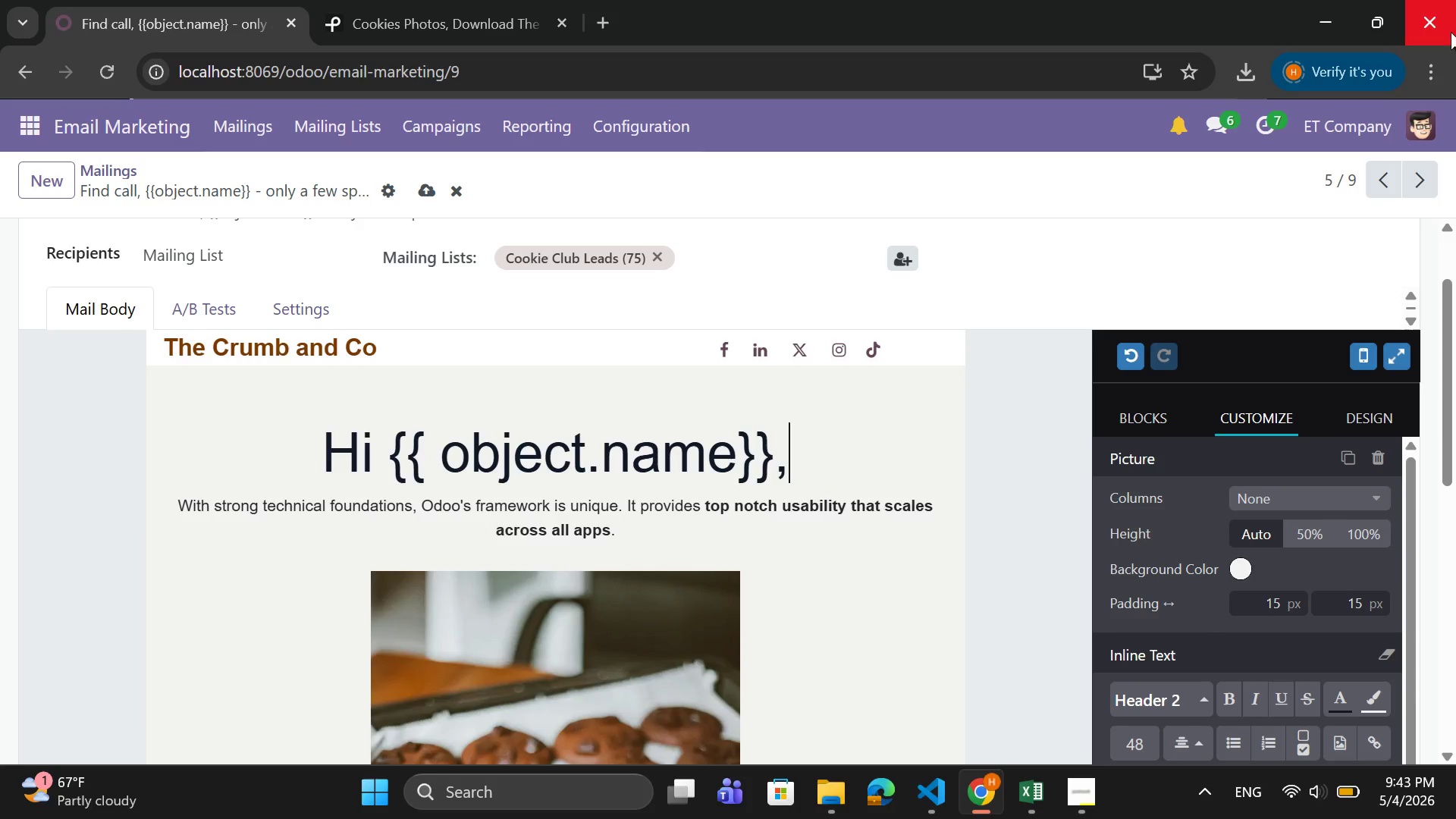 
wait(6.86)
 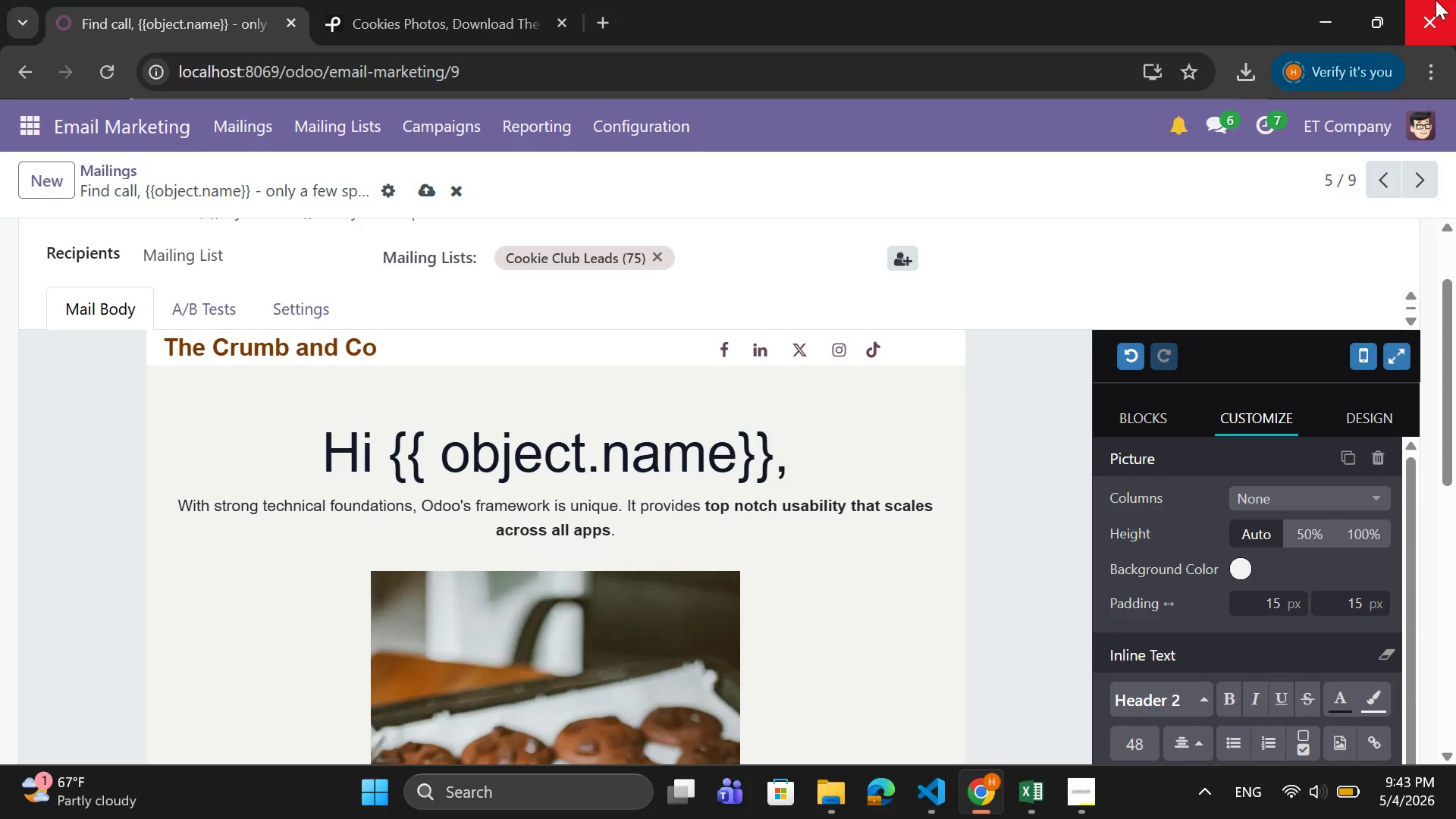 
left_click_drag(start_coordinate=[620, 537], to_coordinate=[149, 506])
 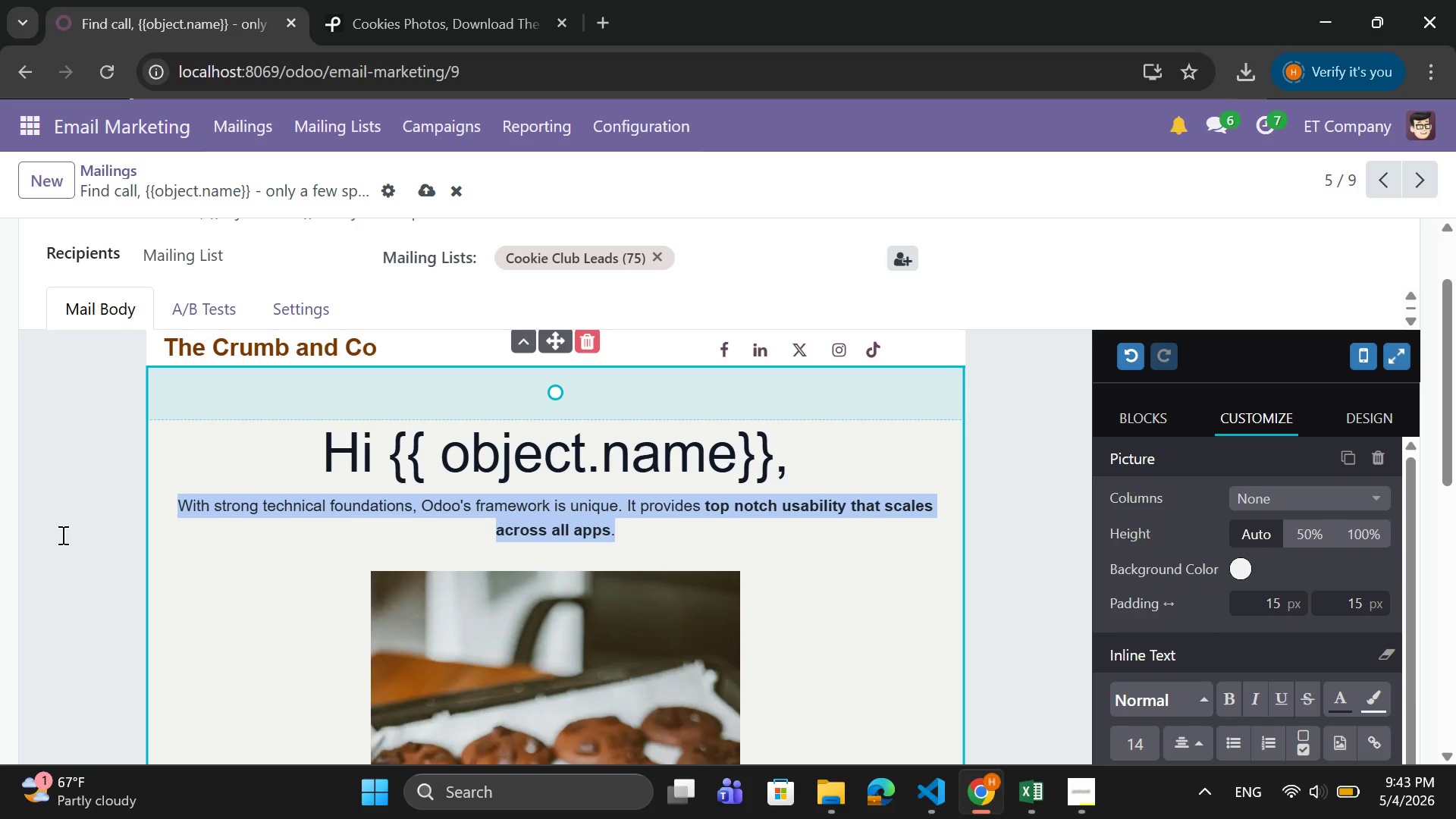 
key(CapsLock)
 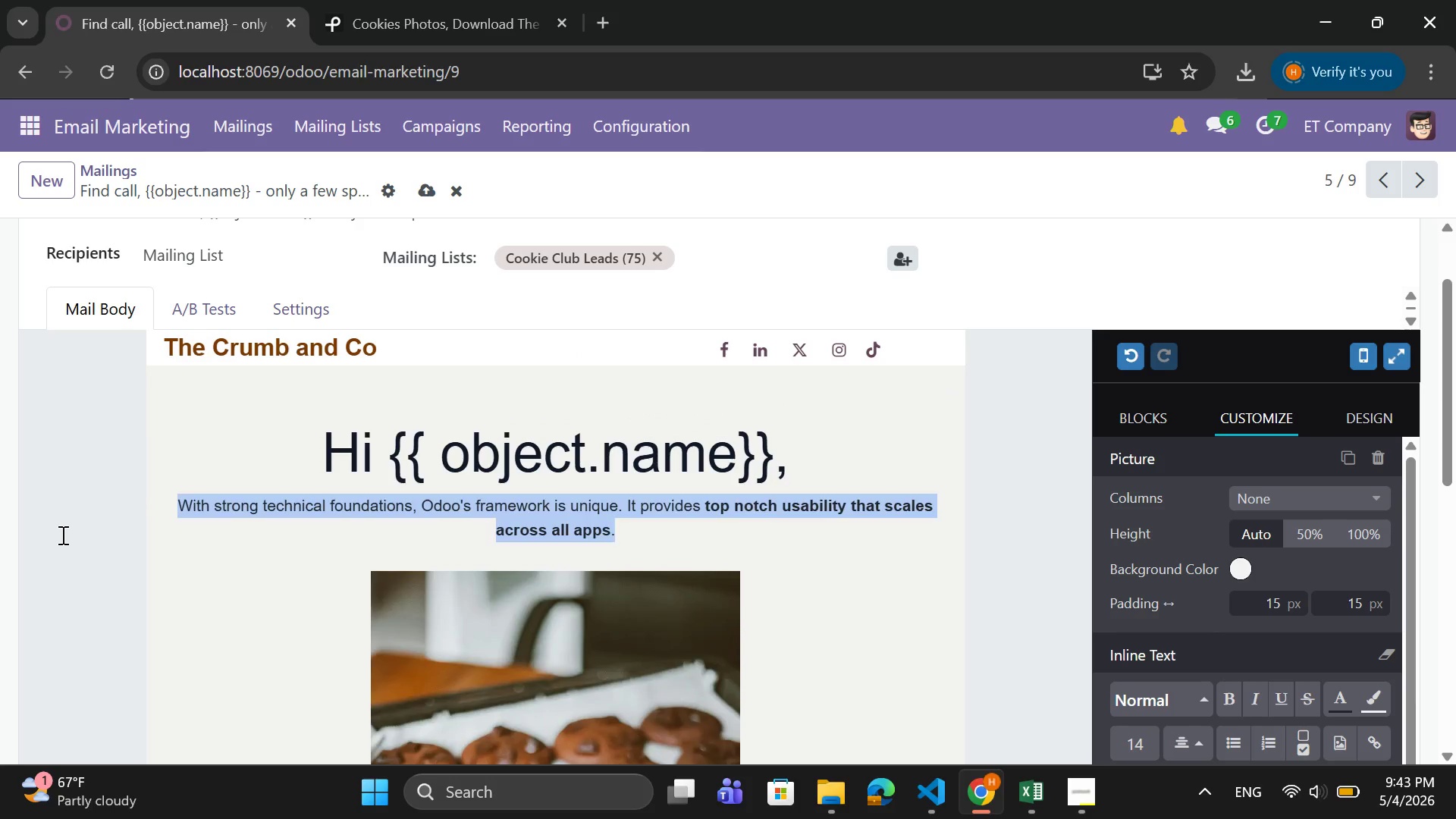 
key(O)
 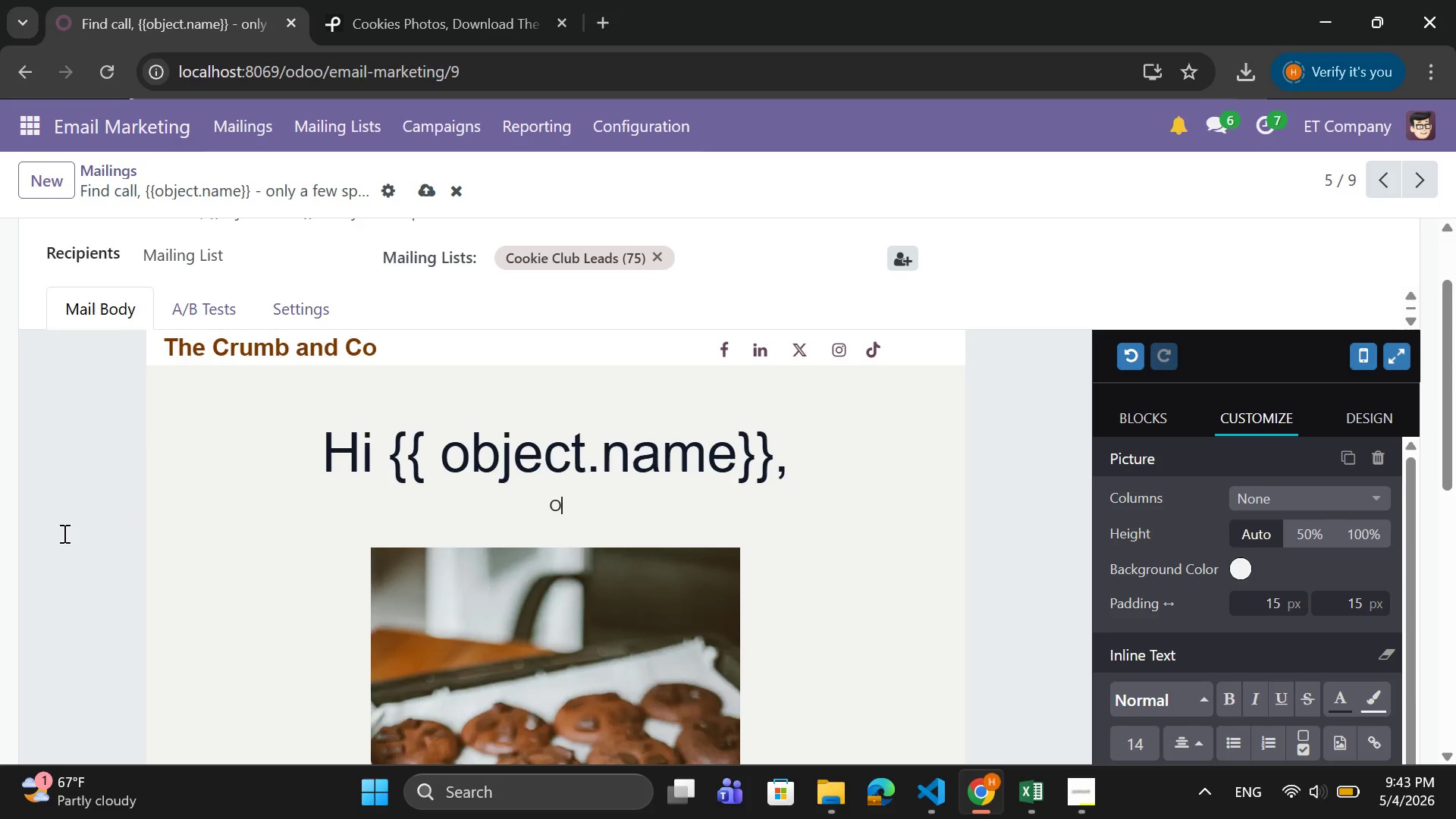 
key(CapsLock)
 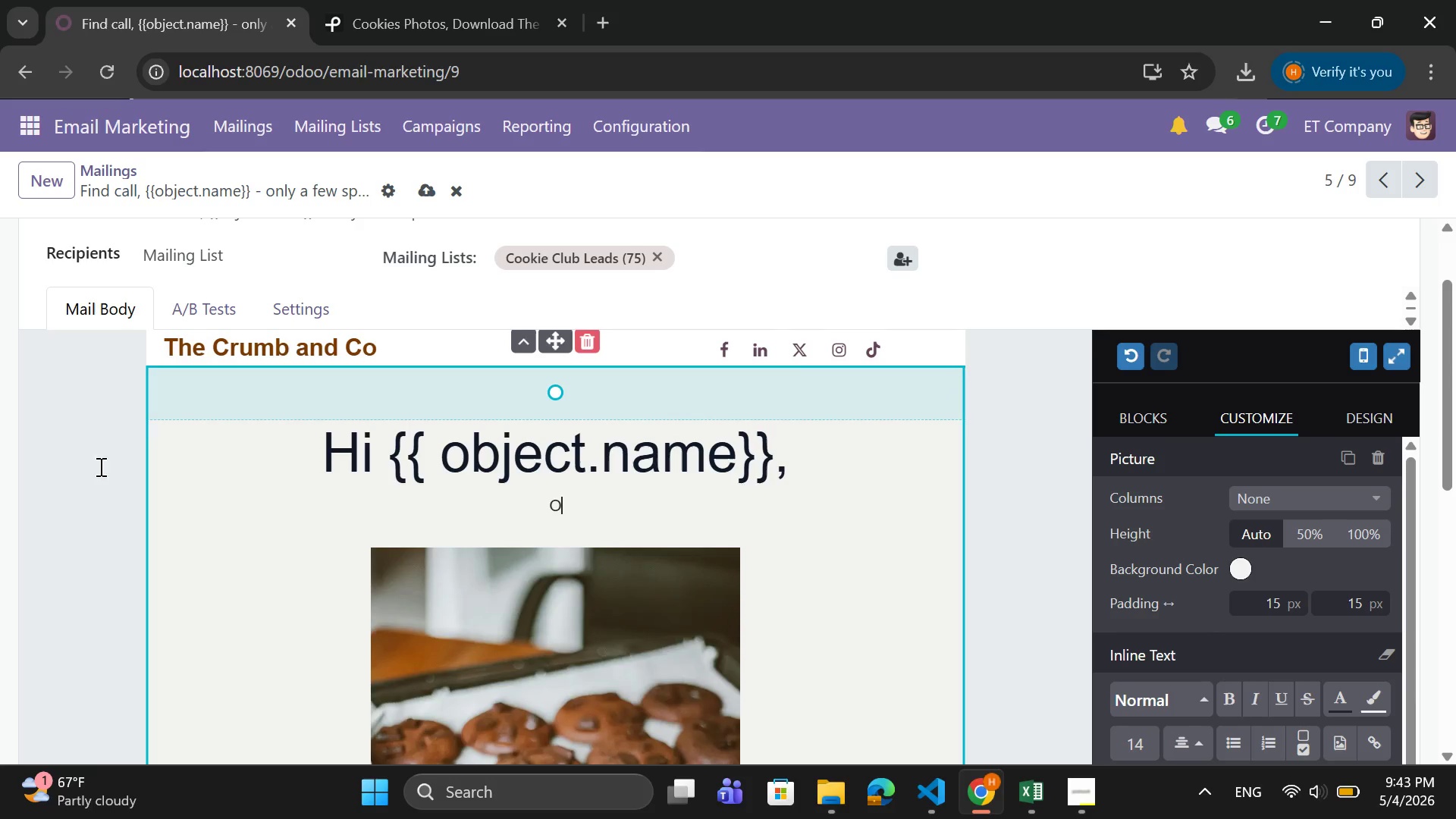 
type(ur )
 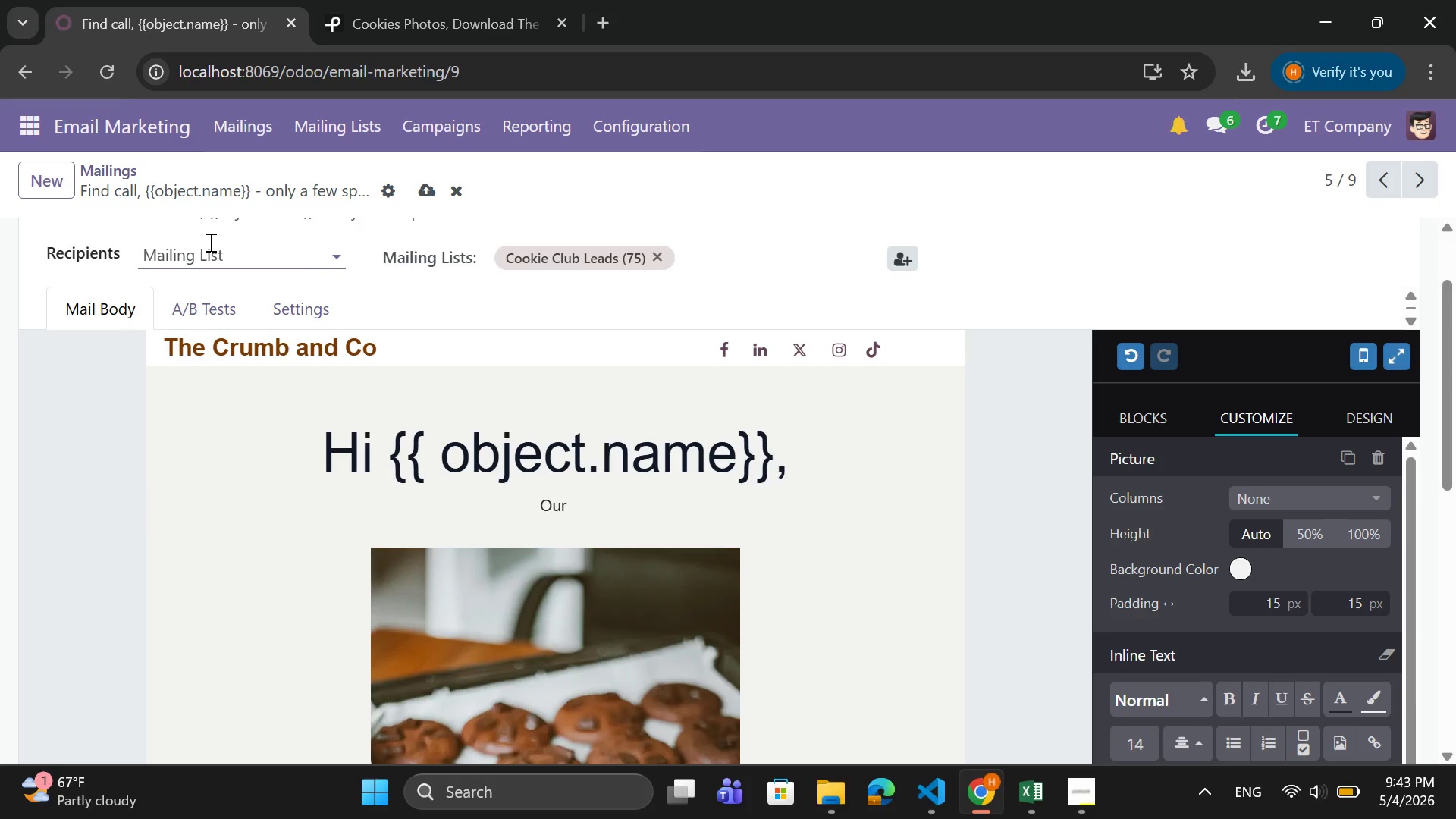 
key(Shift+Quote)
 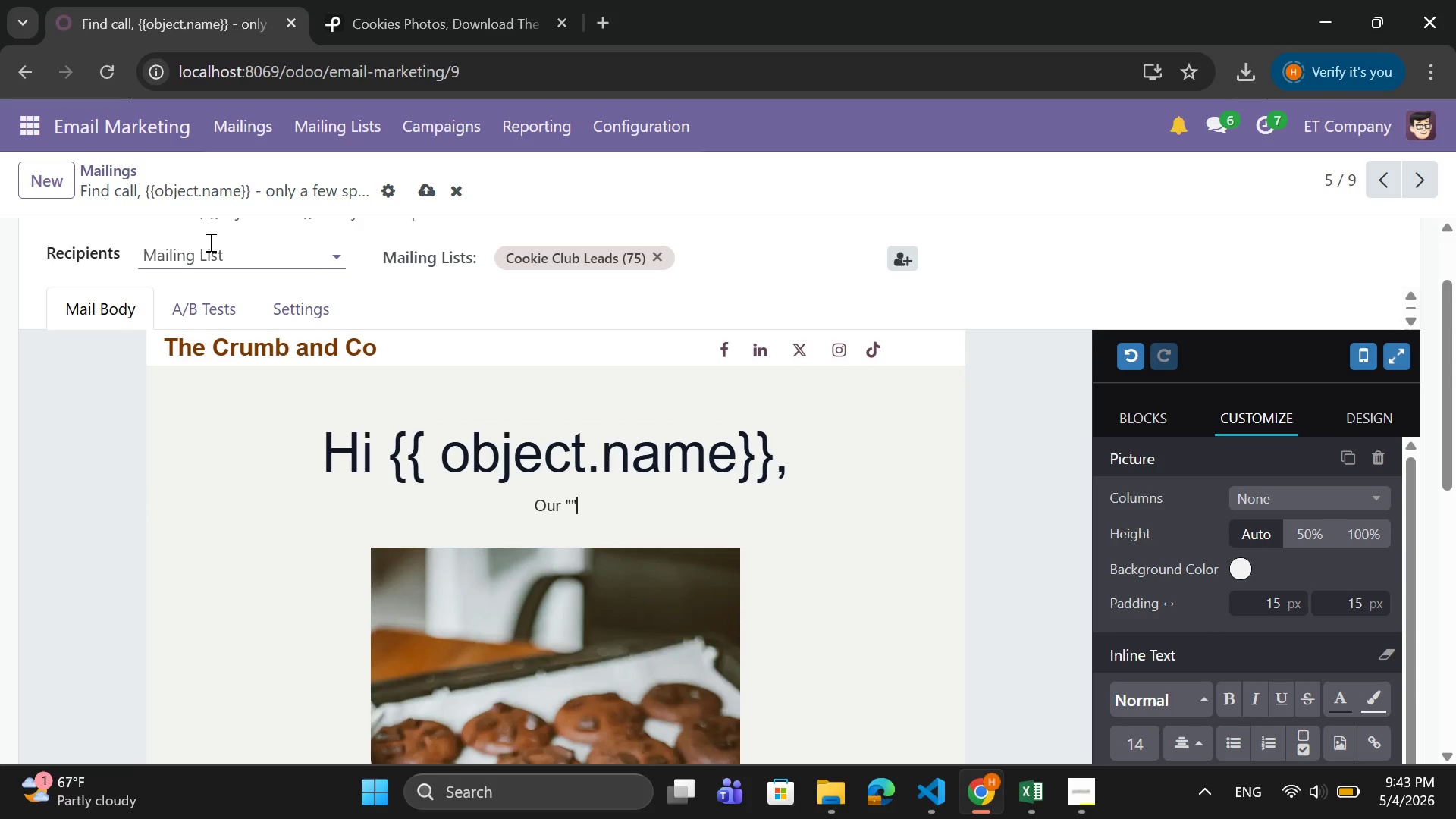 
key(Shift+Quote)
 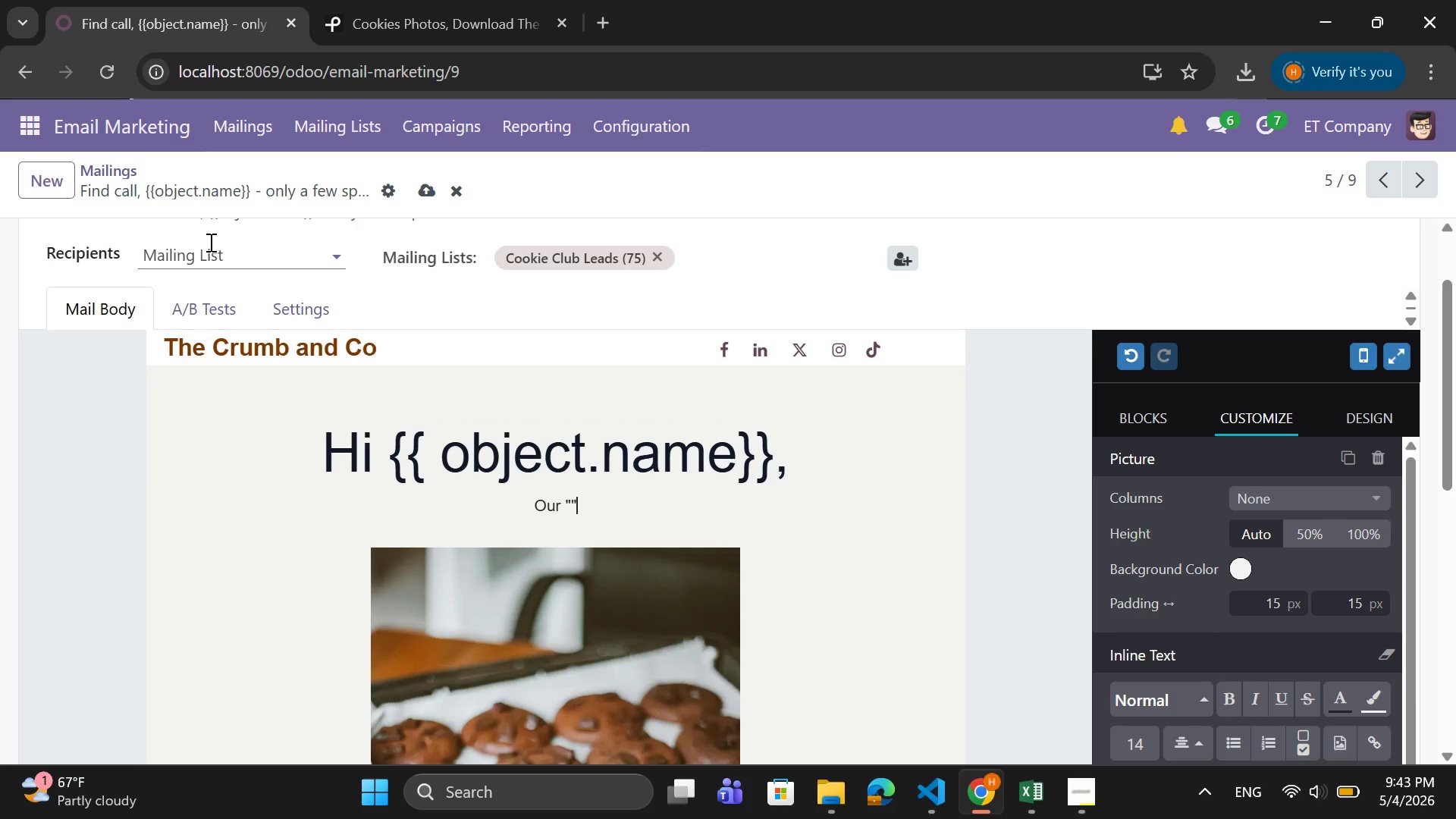 
key(ArrowLeft)
 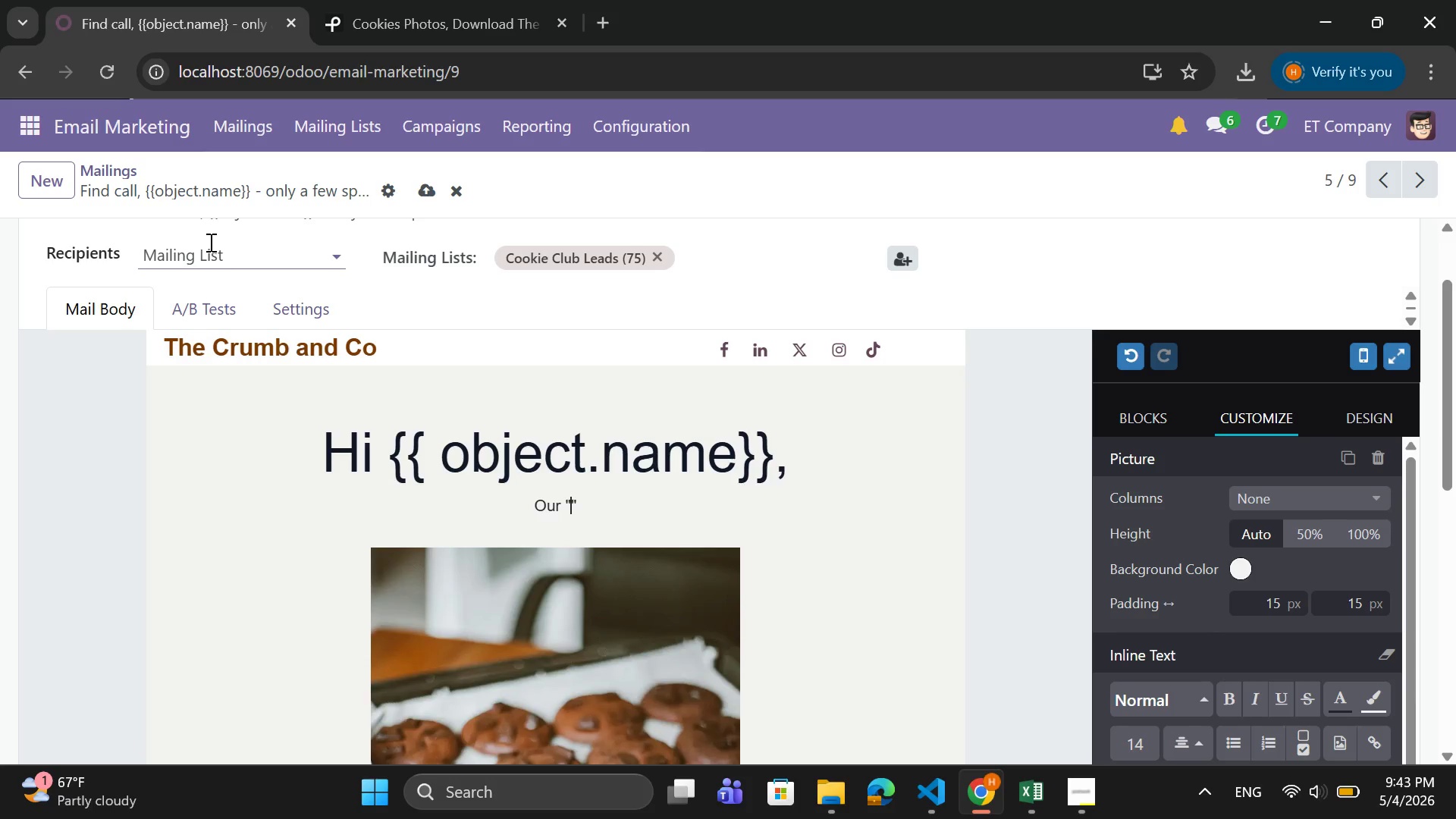 
key(CapsLock)
 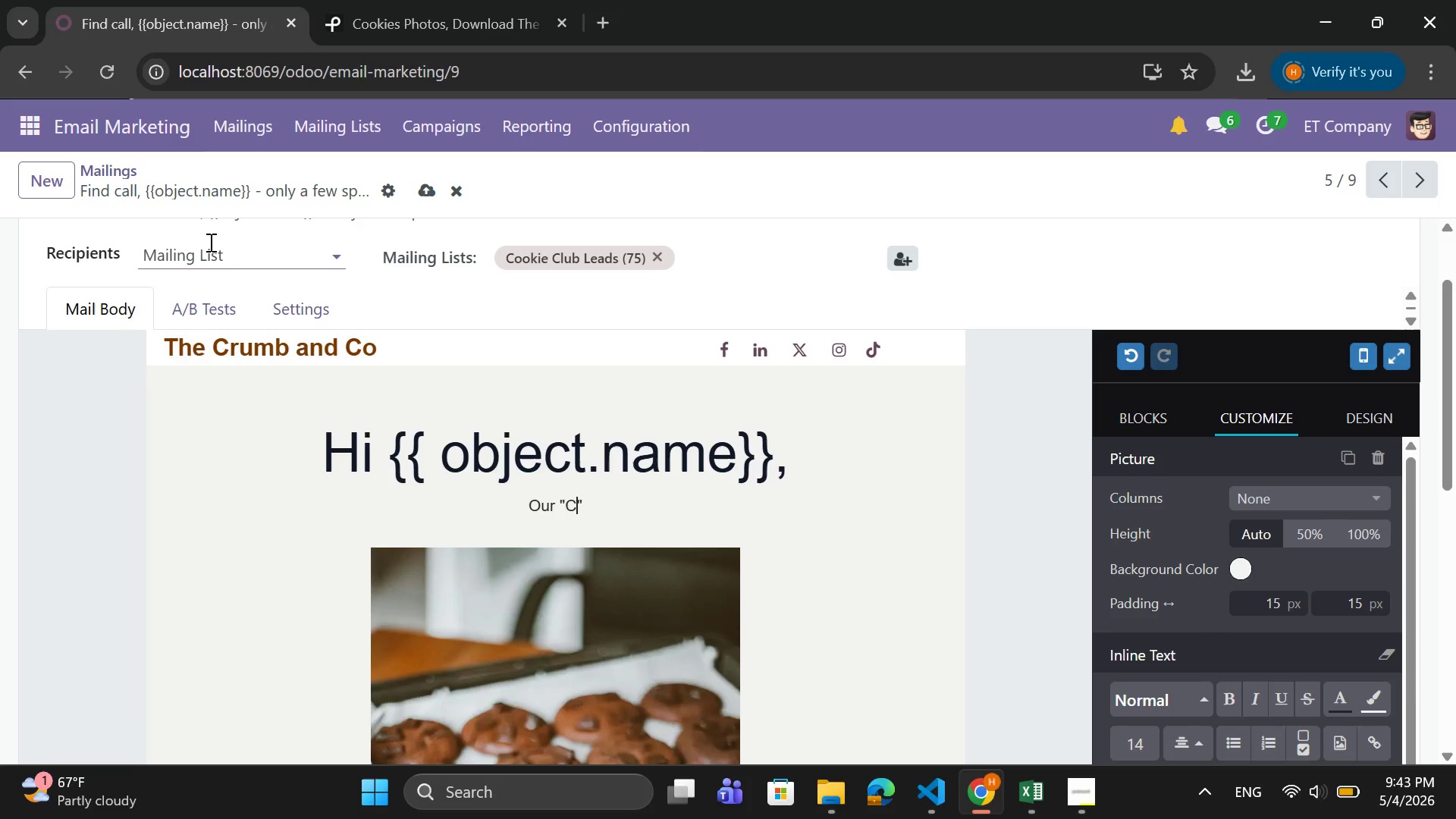 
key(C)
 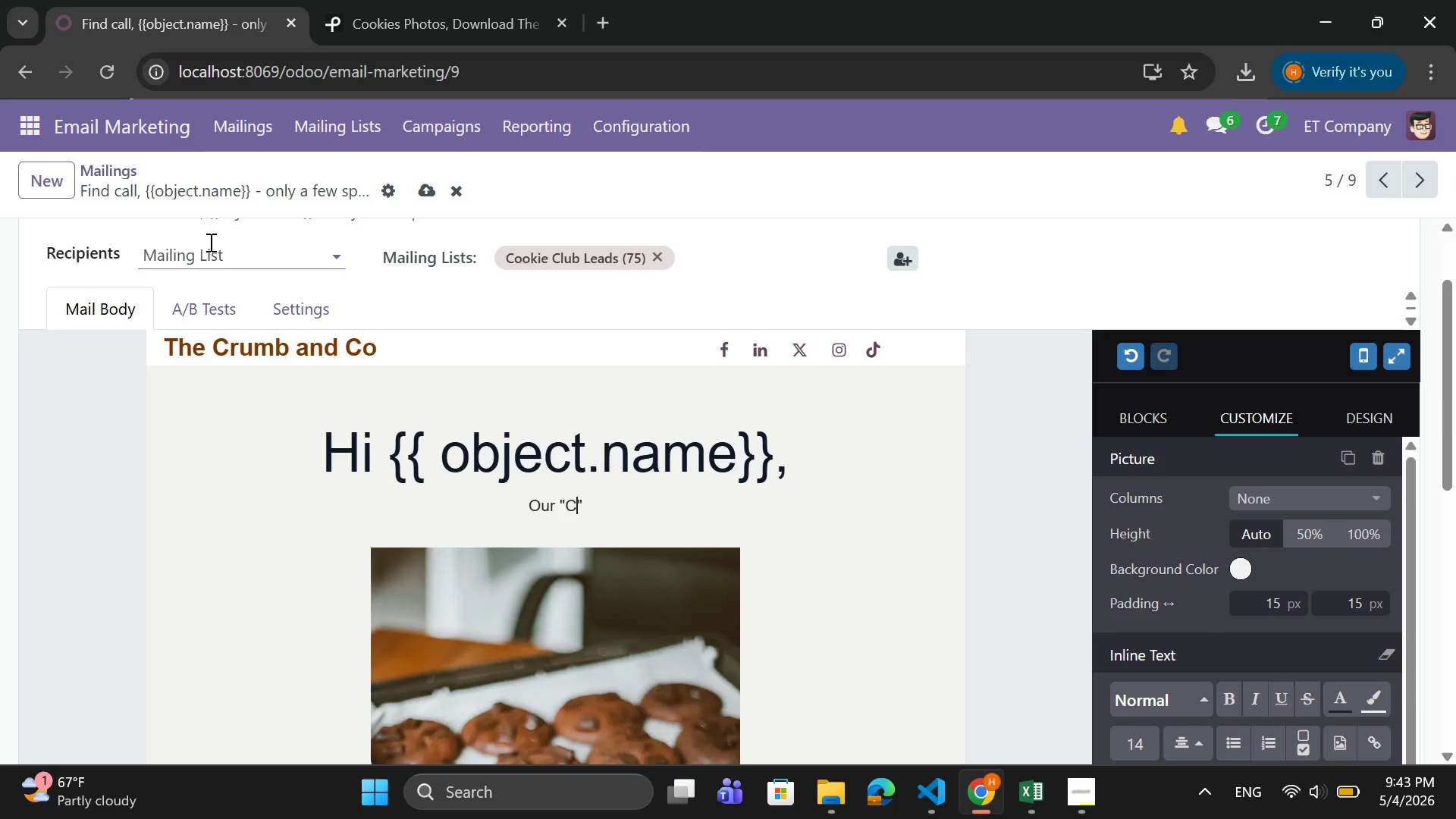 
key(CapsLock)
 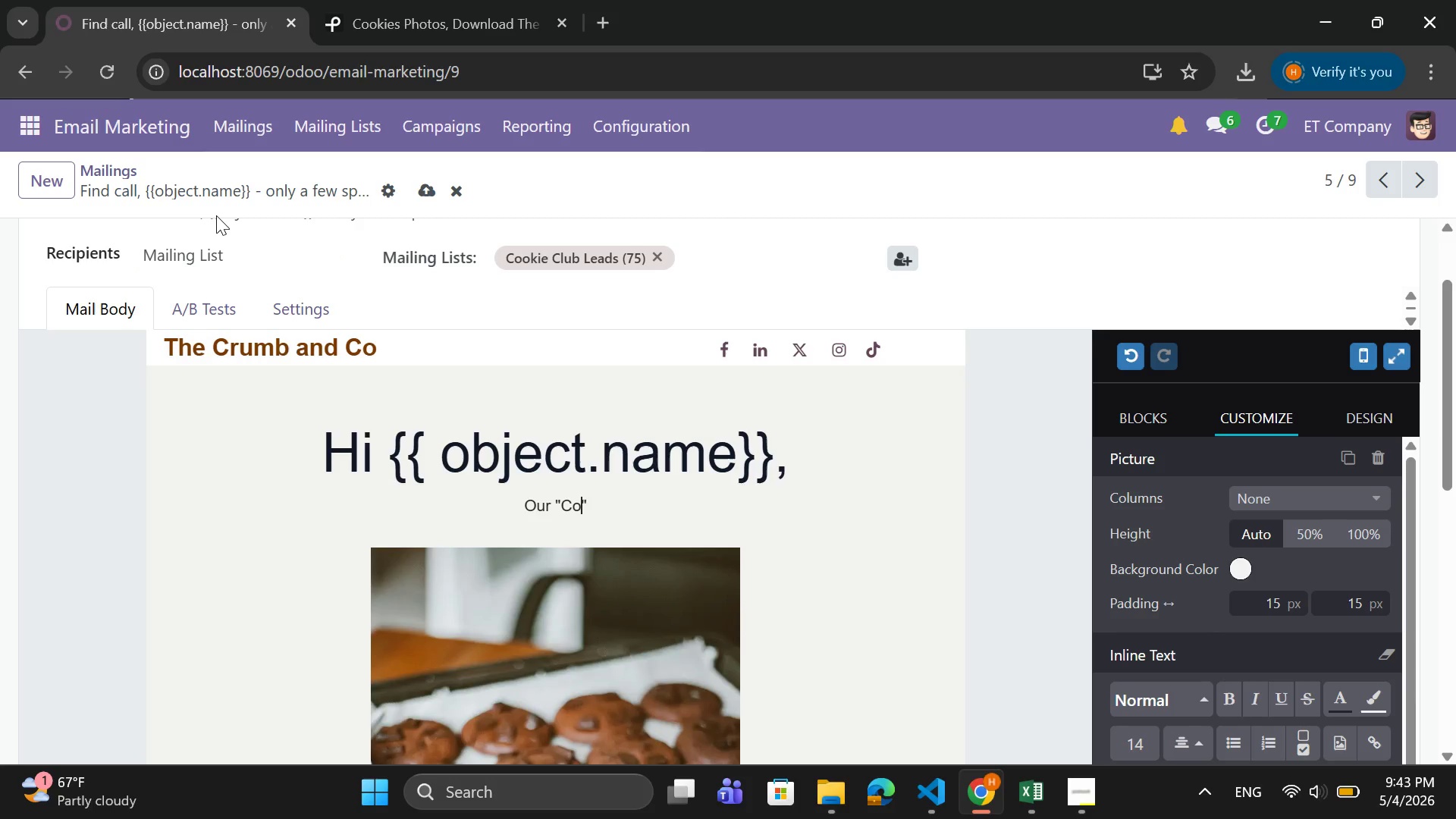 
key(O)
 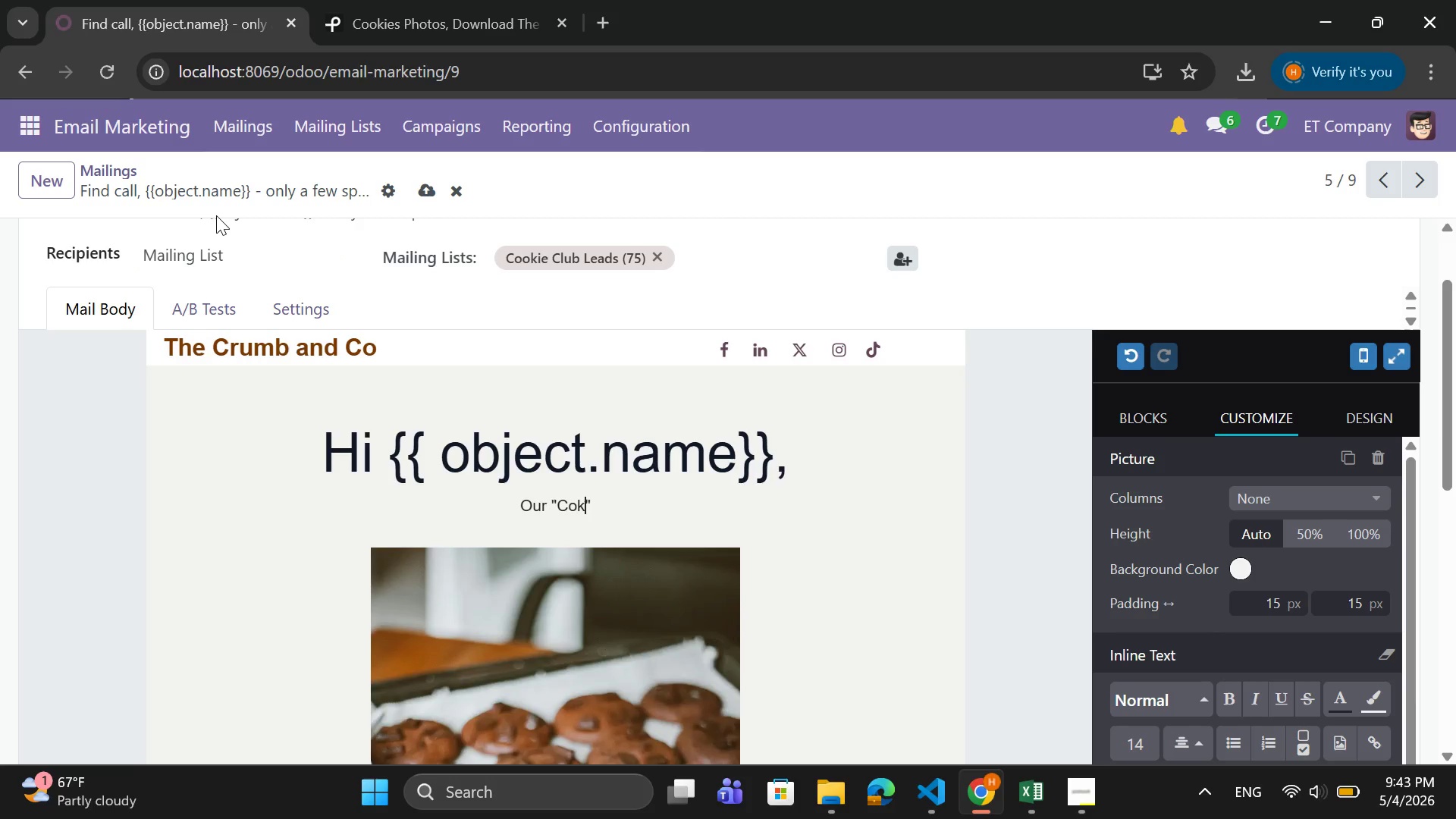 
type(kk)
 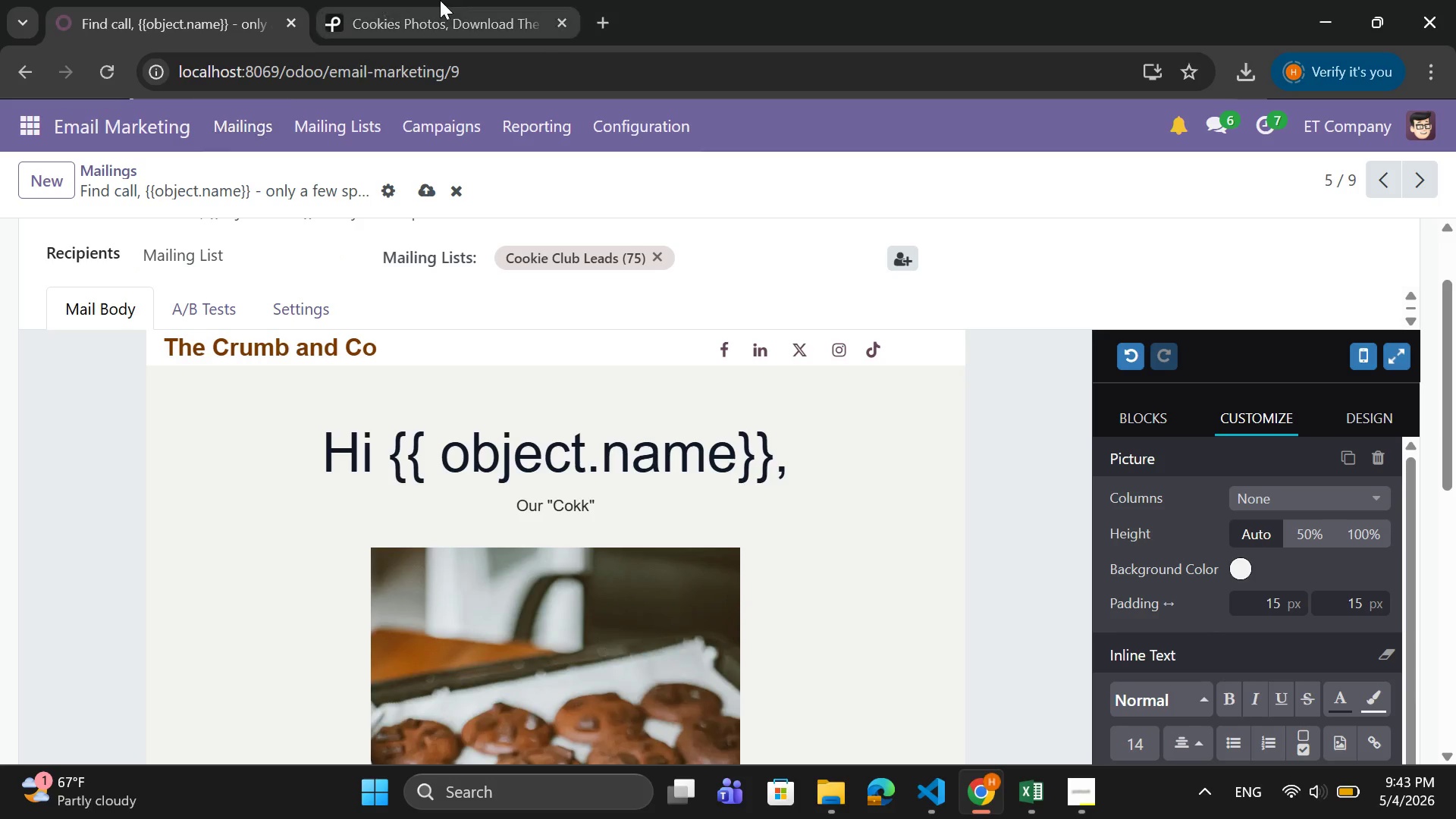 
key(Backspace)
key(Backspace)
type(ok)
 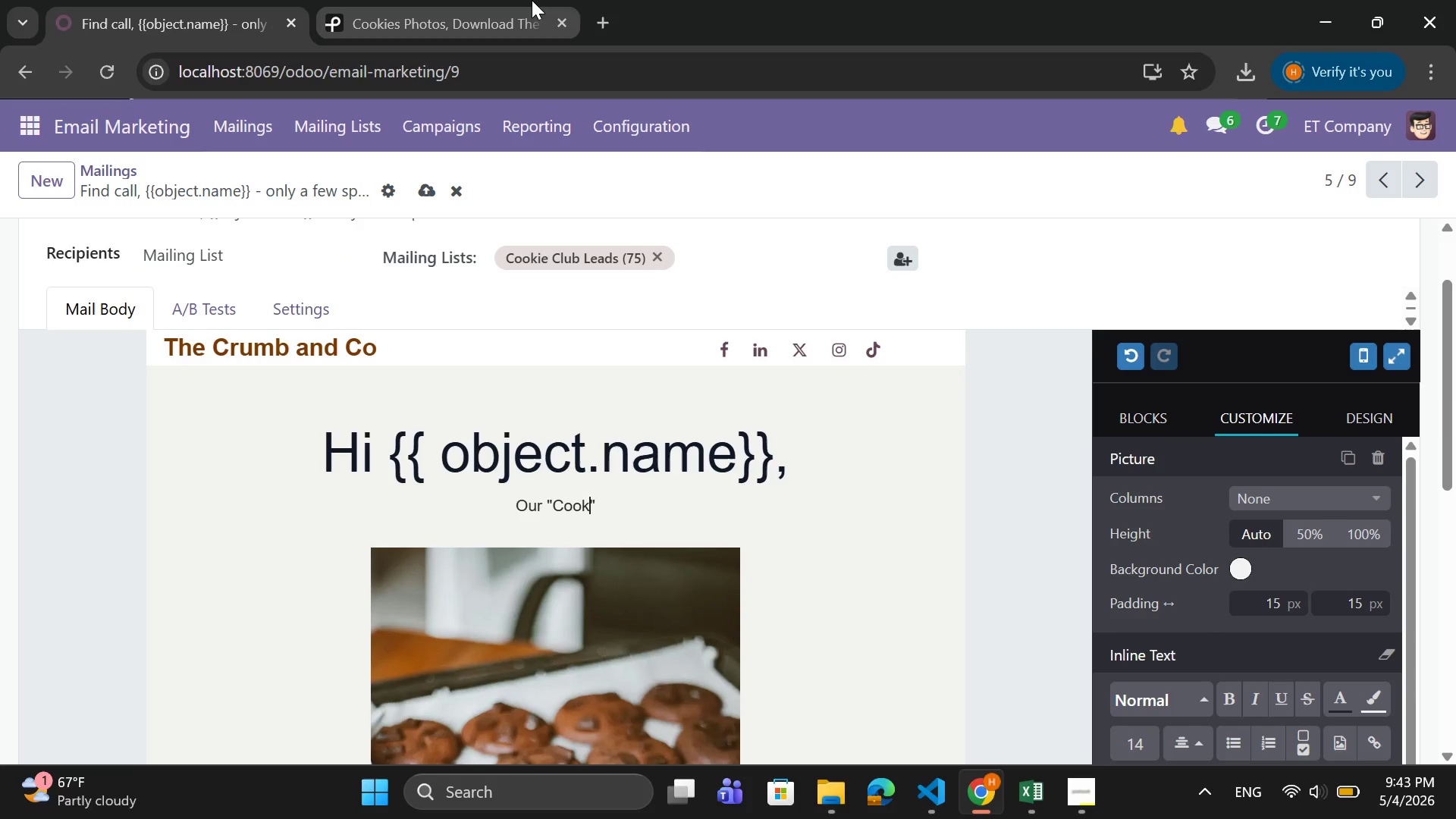 
type(ie of the month)
 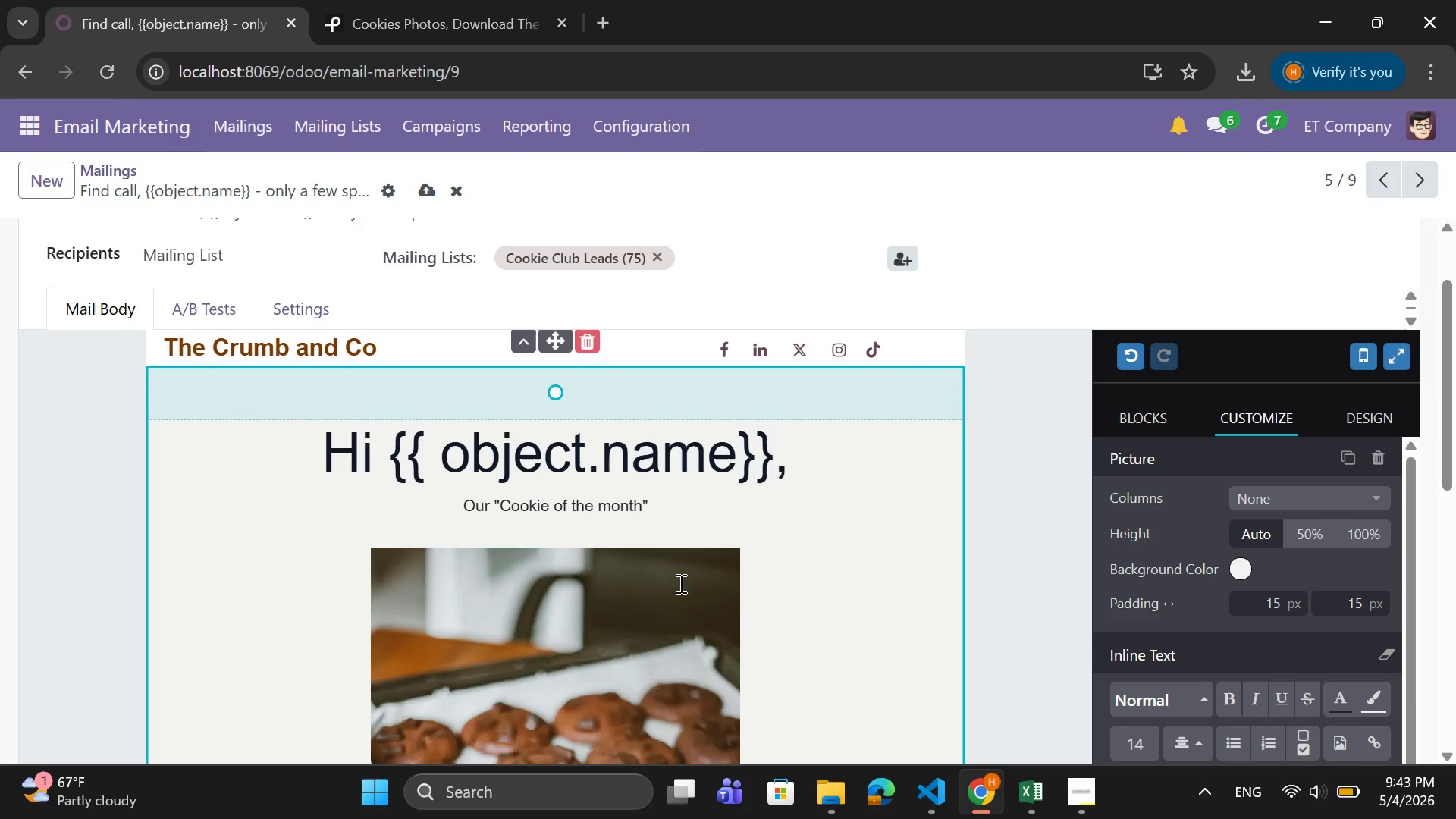 
key(ArrowRight)
 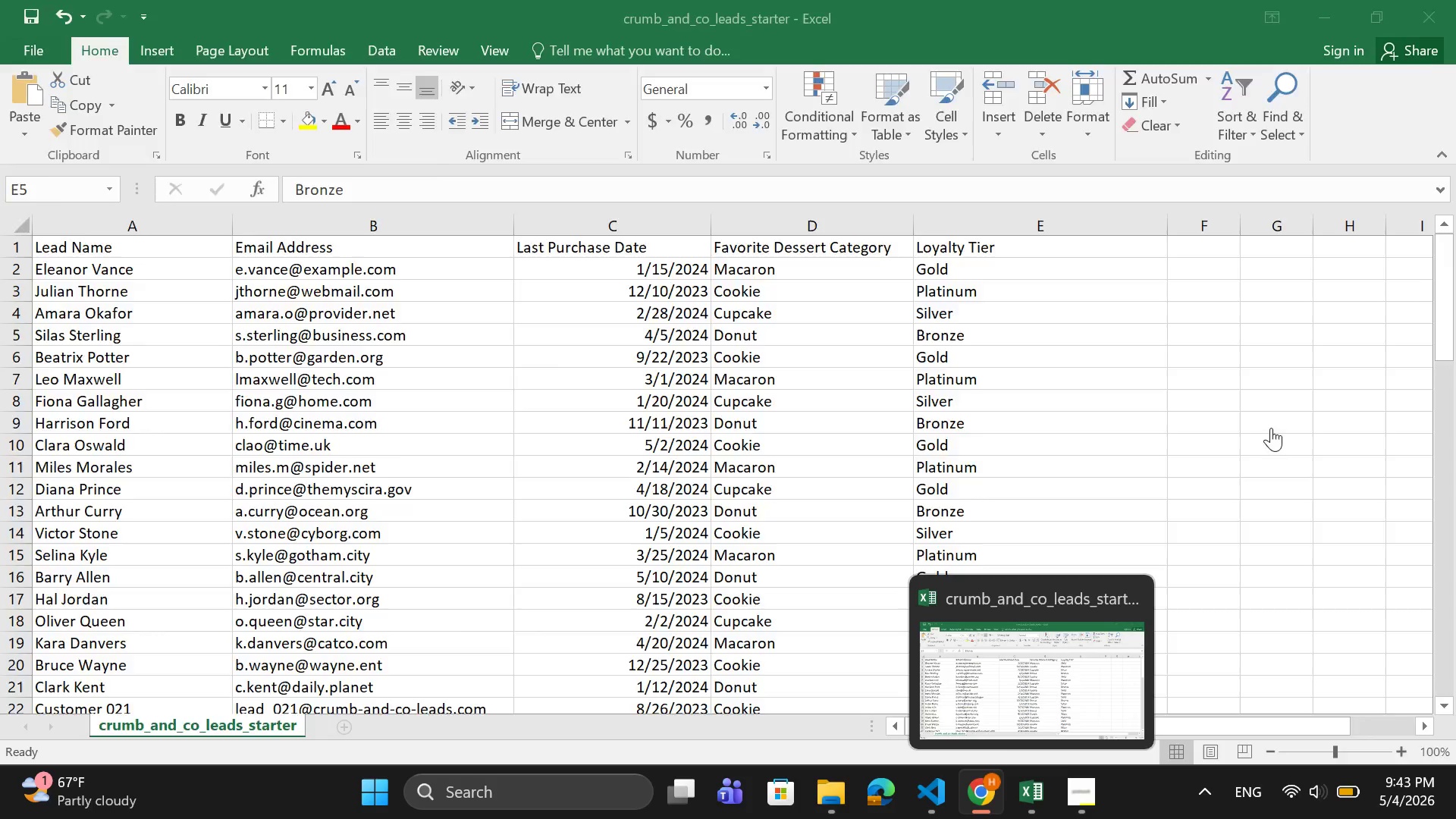 
key(CapsLock)
 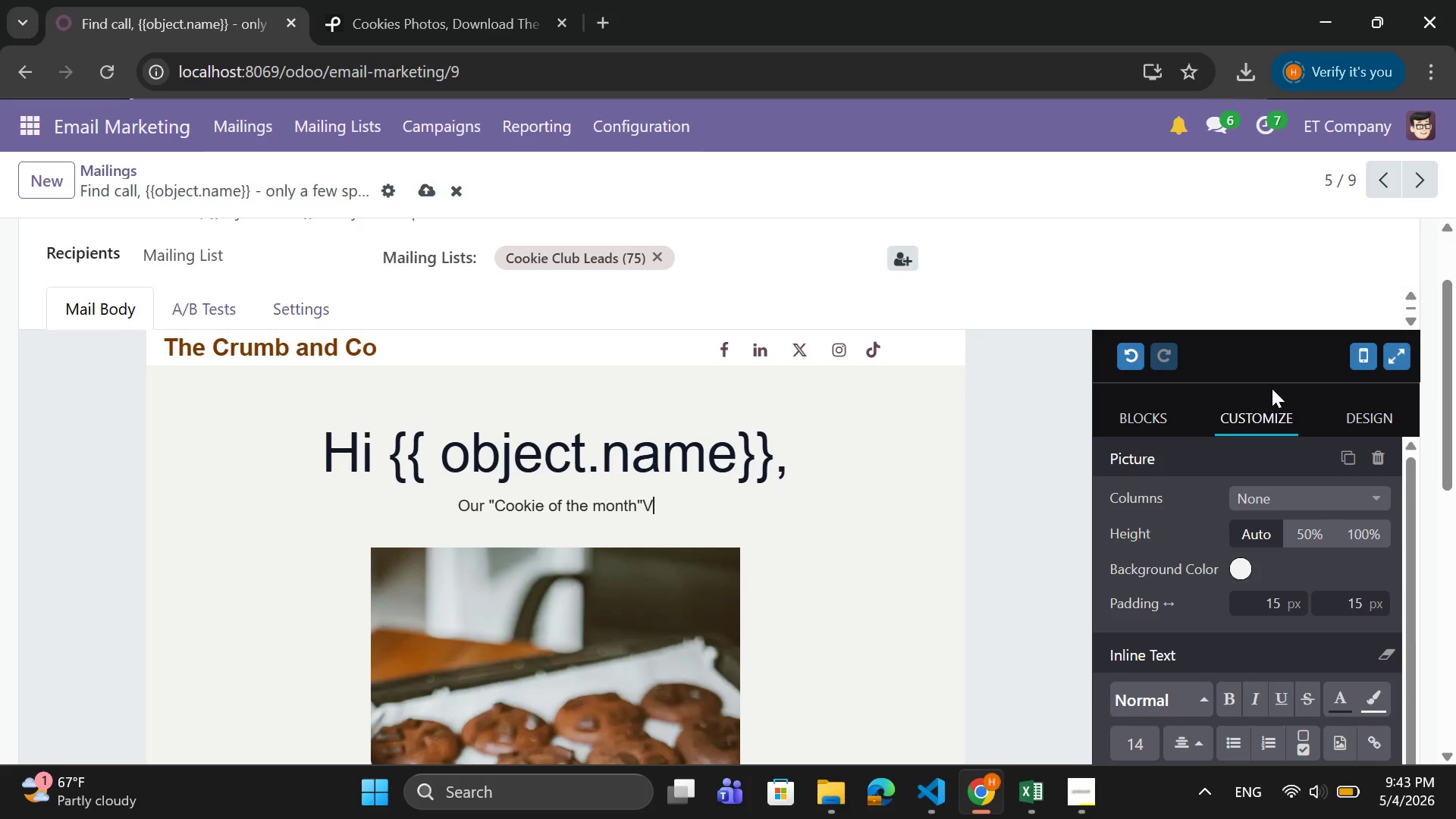 
key(V)
 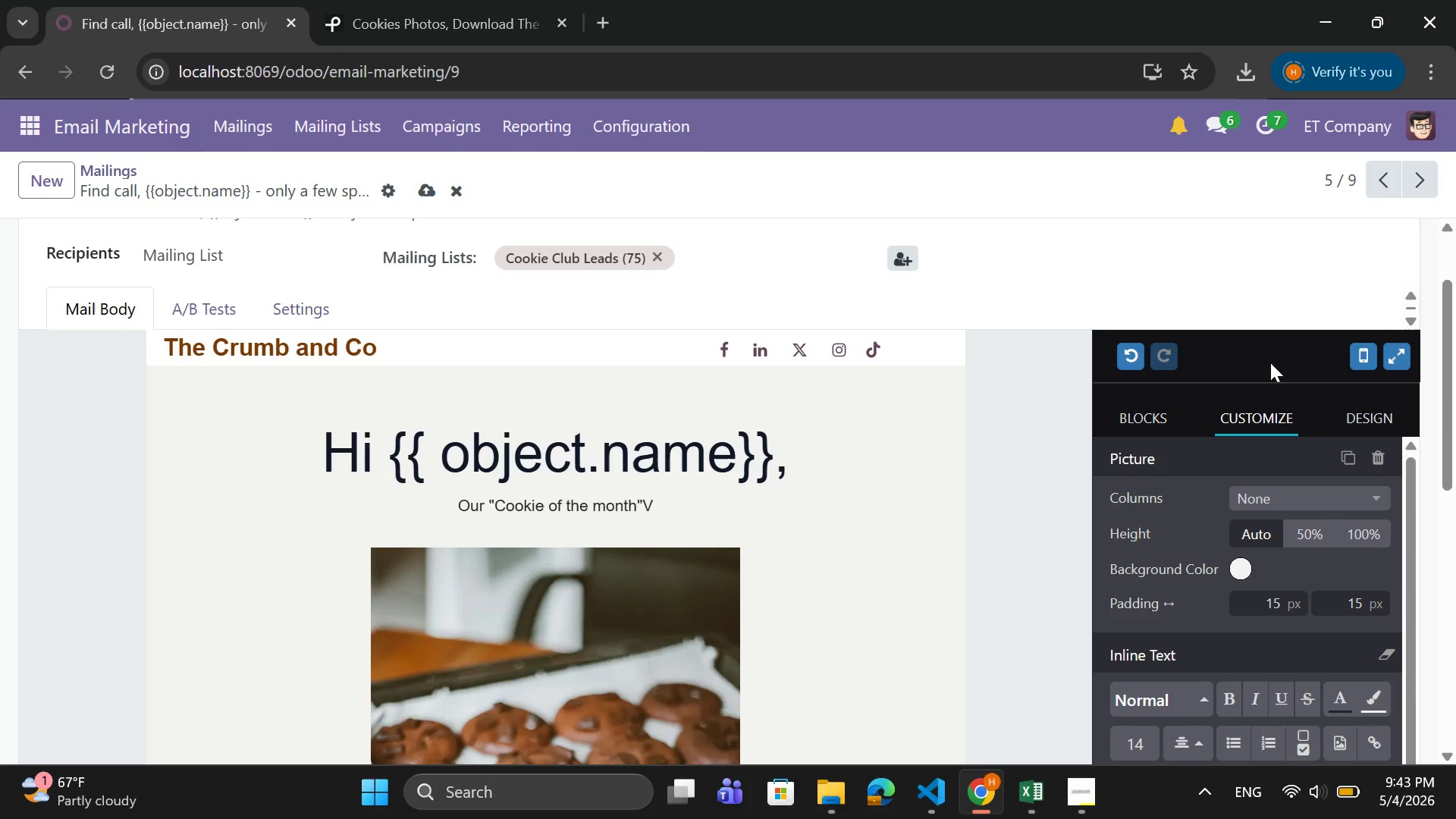 
key(CapsLock)
 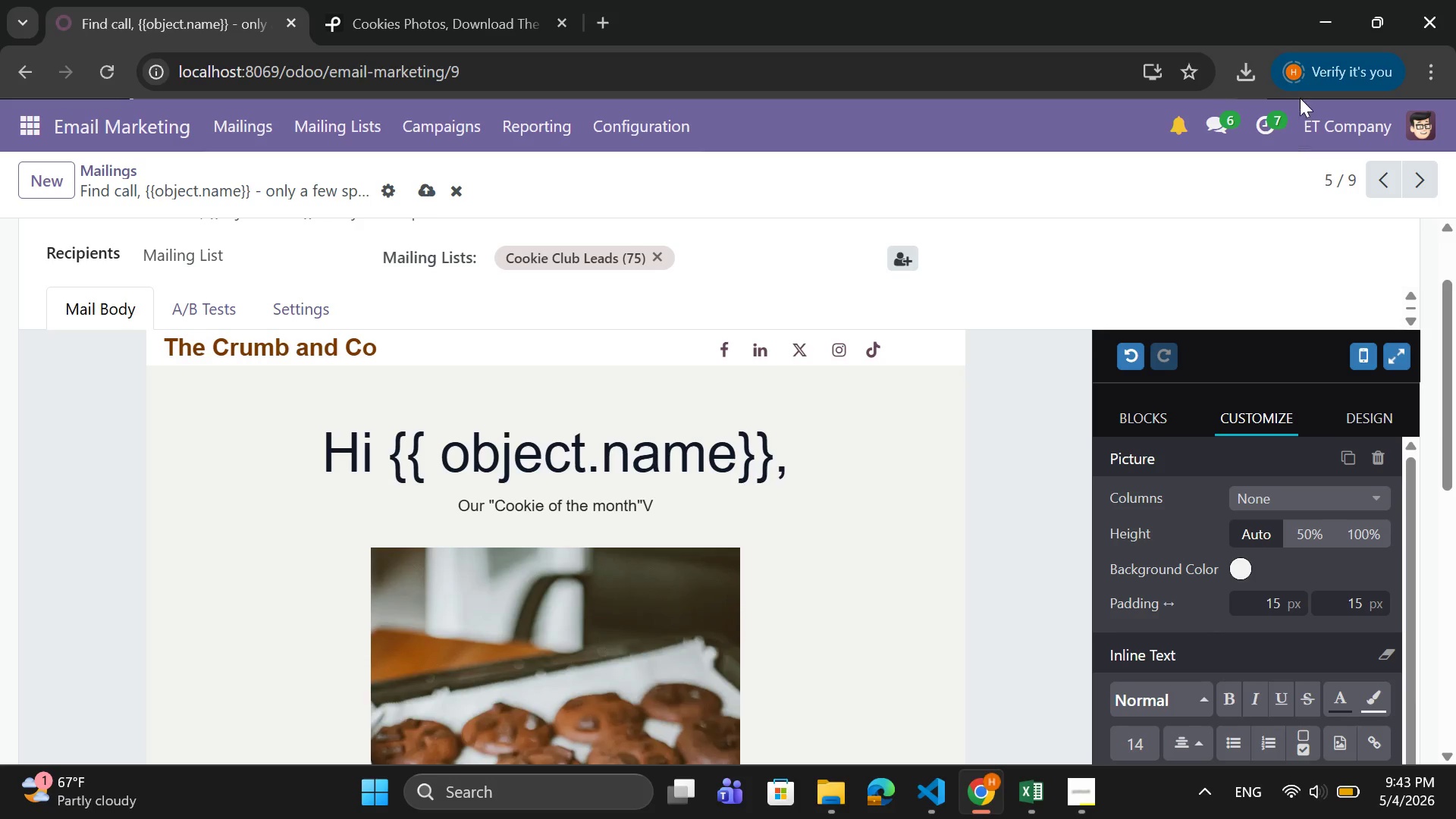 
key(Backspace)
type( Club is almost full)
 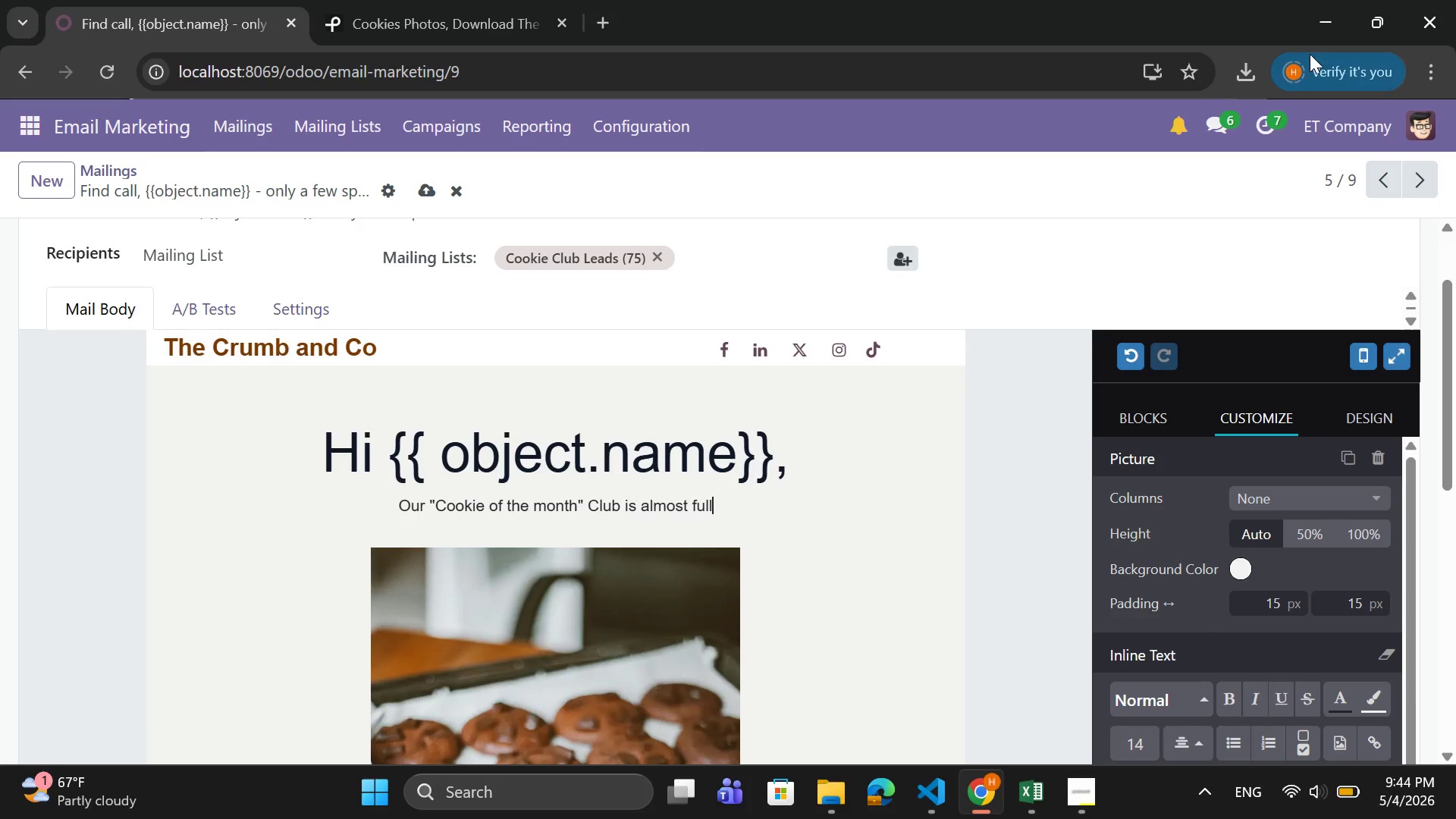 
wait(25.16)
 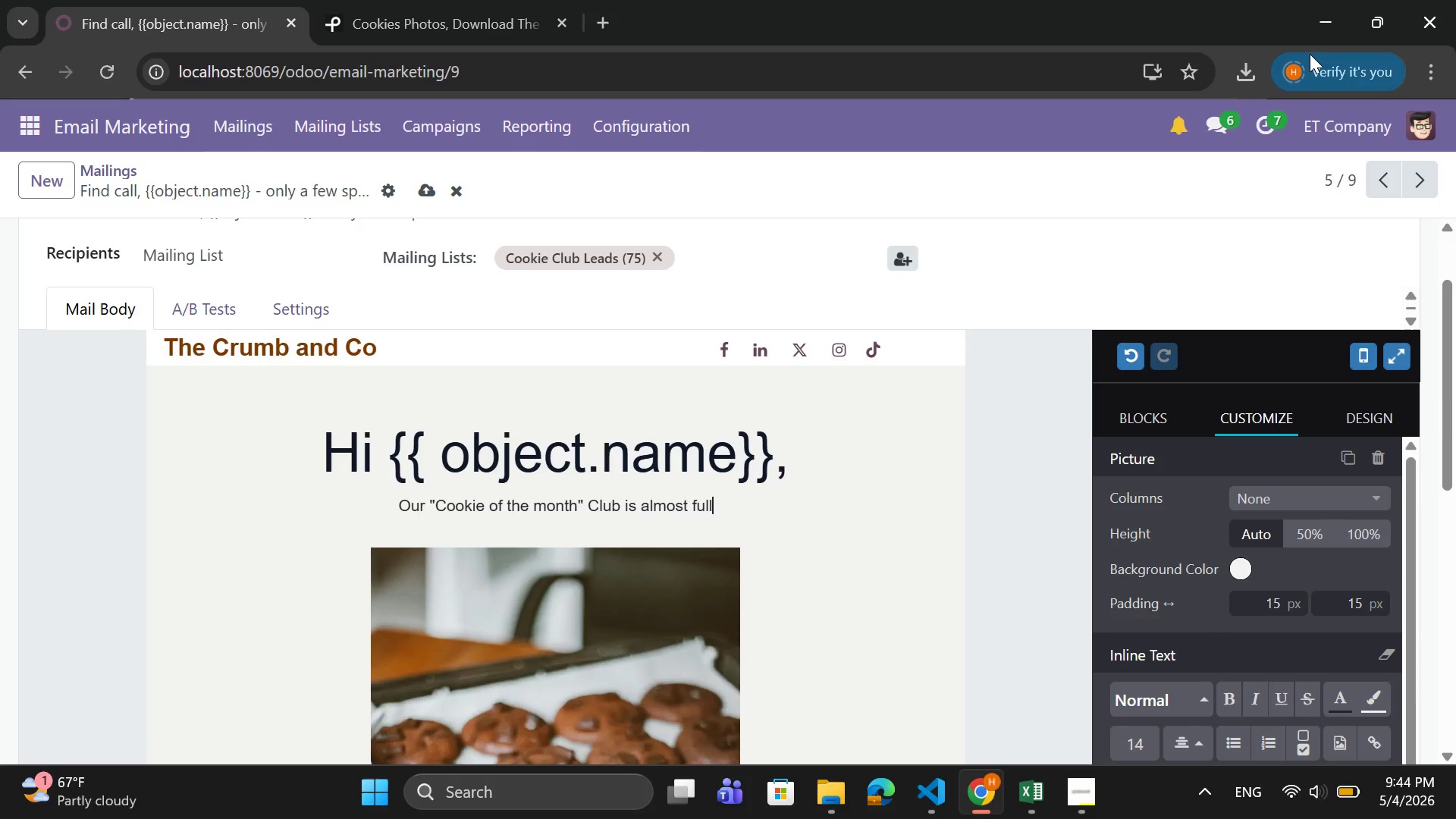 
type( - and we di.t)
 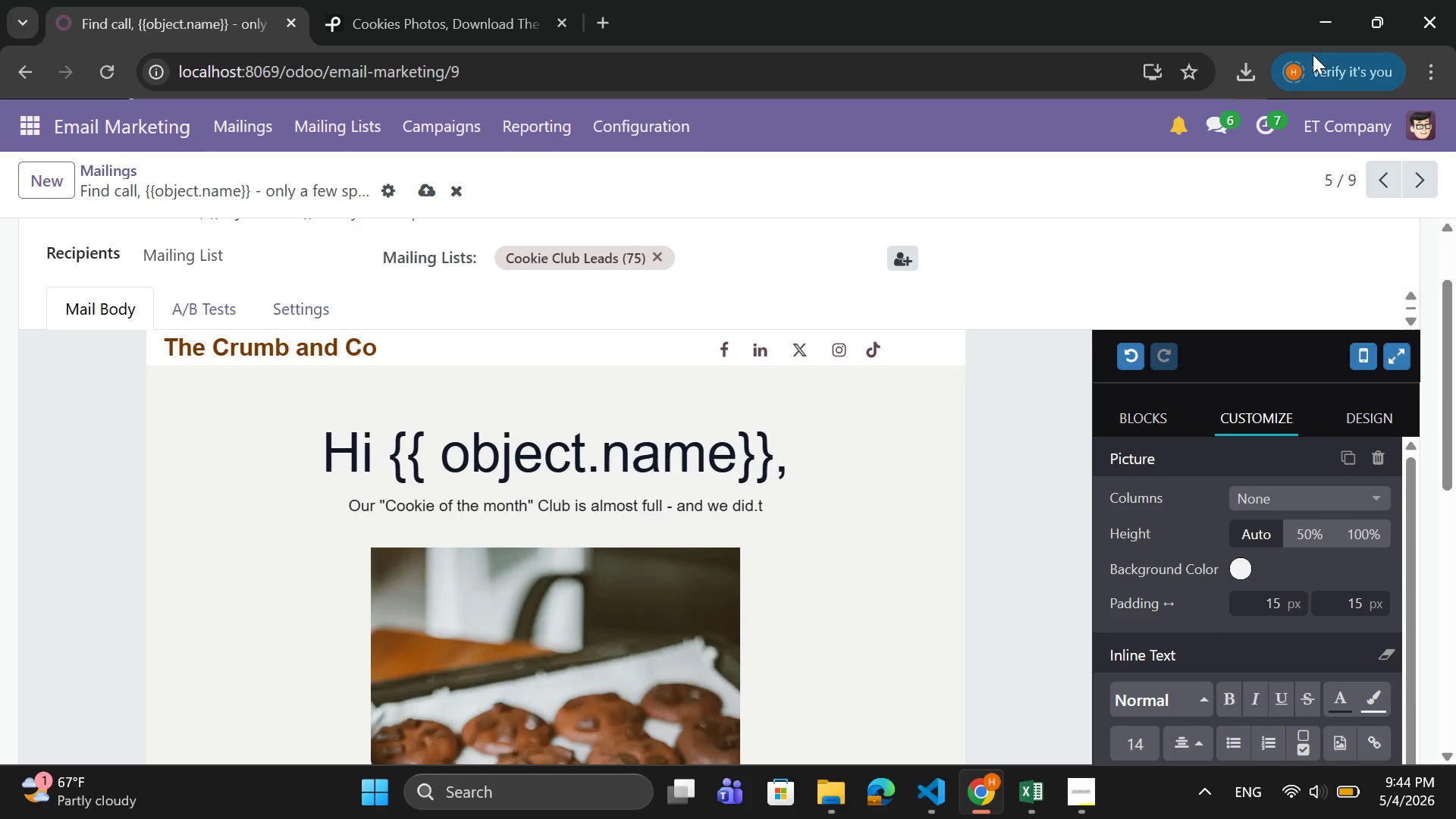 
key(Backspace)
 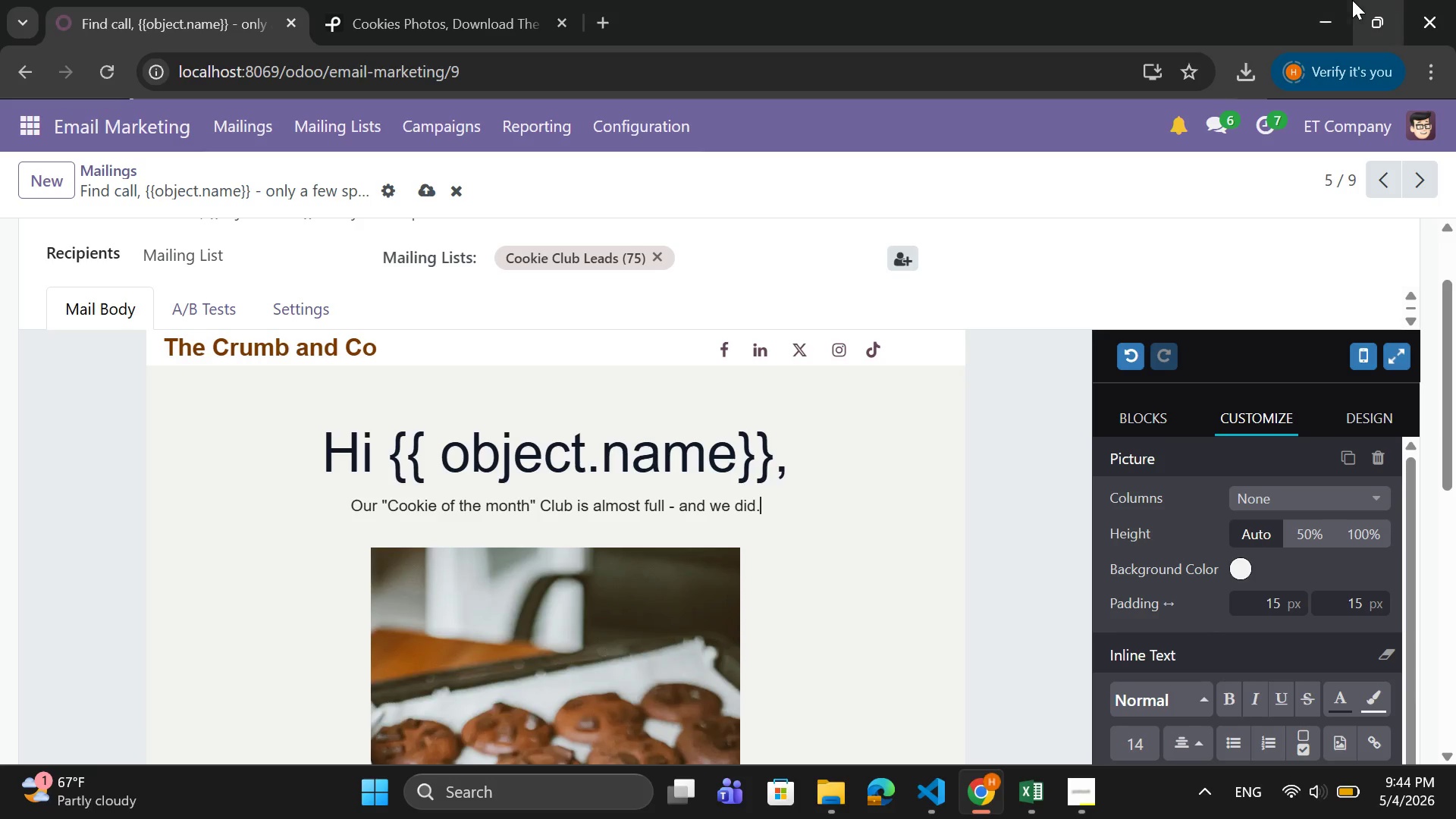 
key(Backspace)
 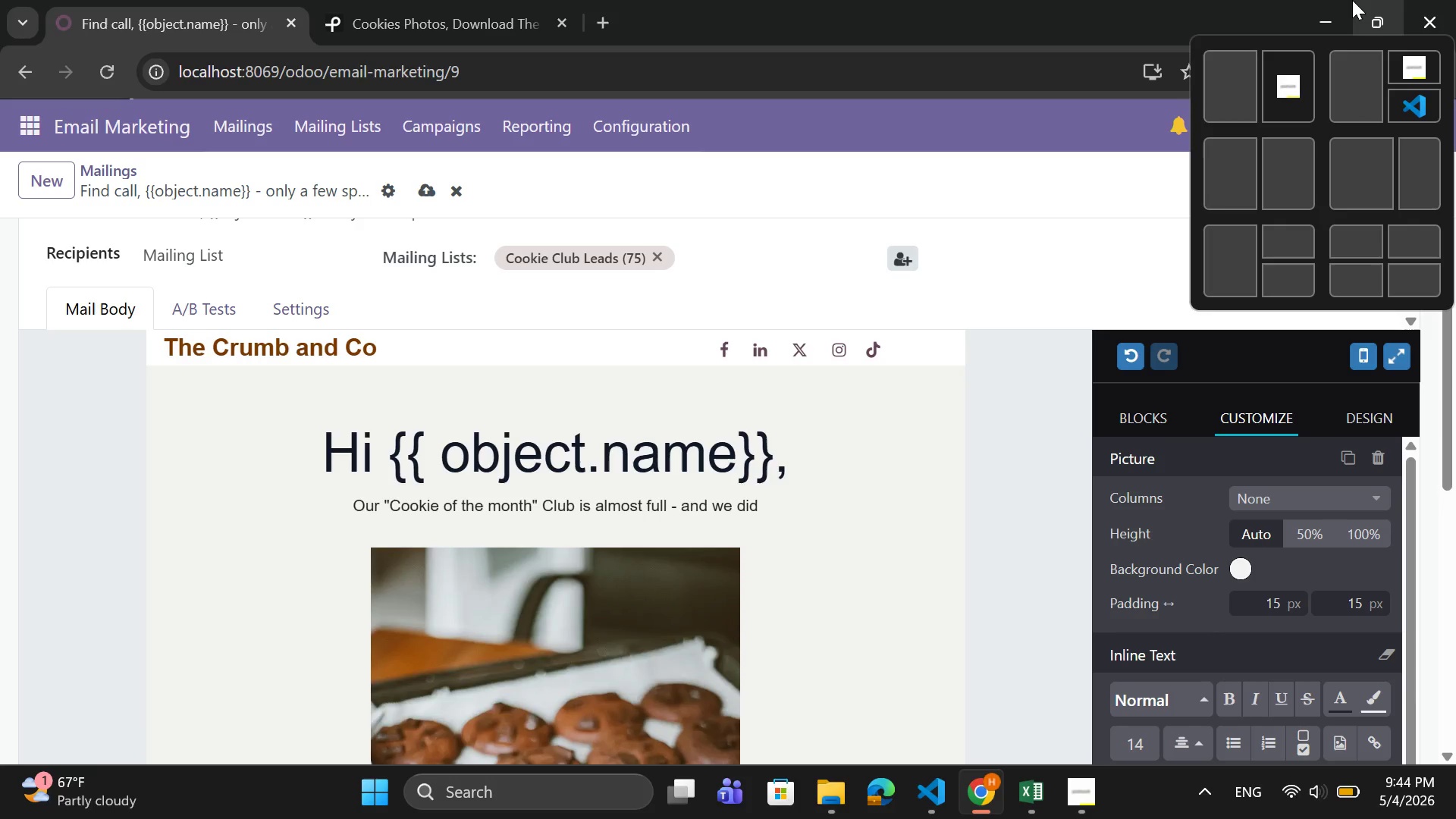 
key(N)
 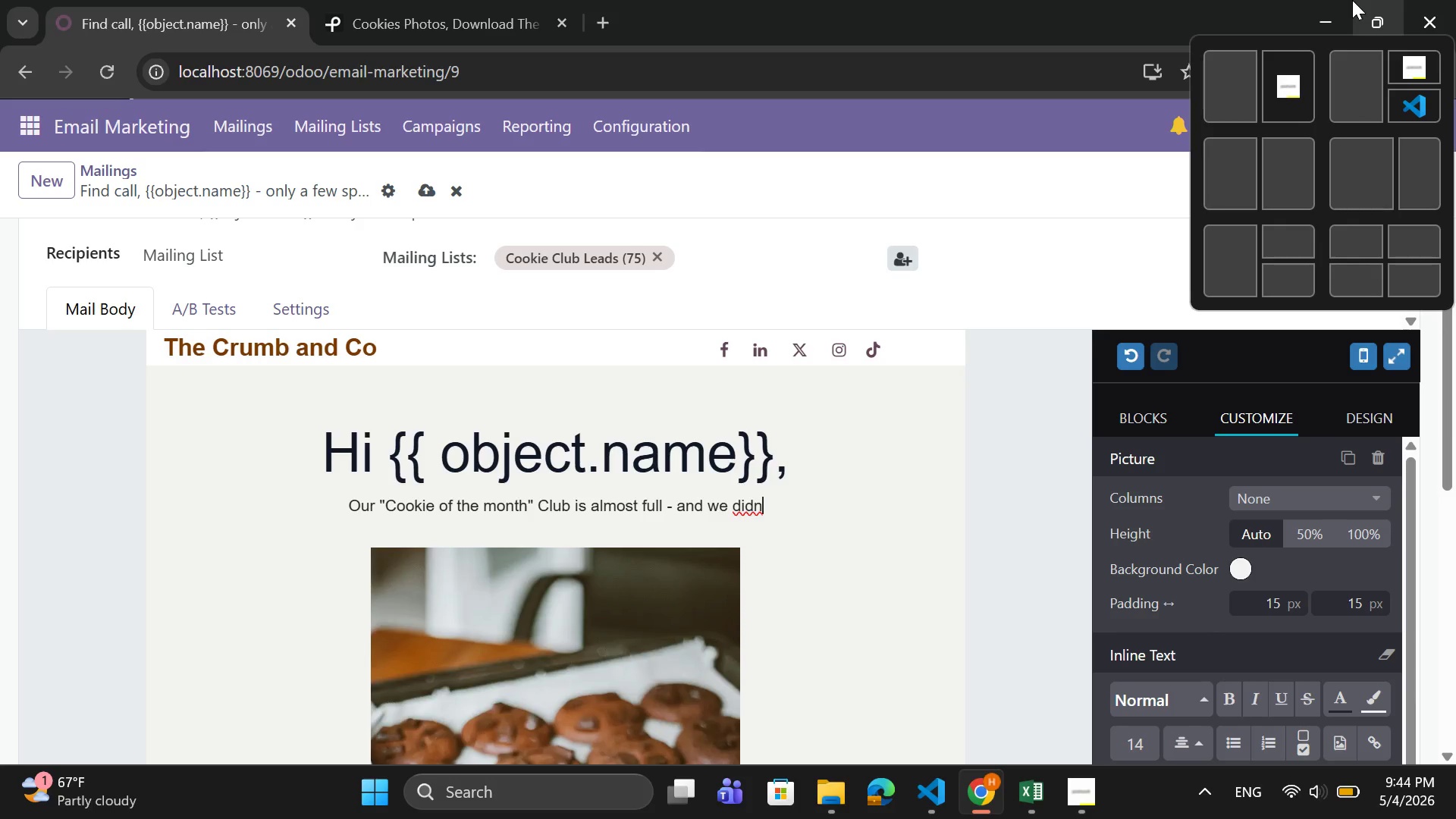 
key(Quote)
 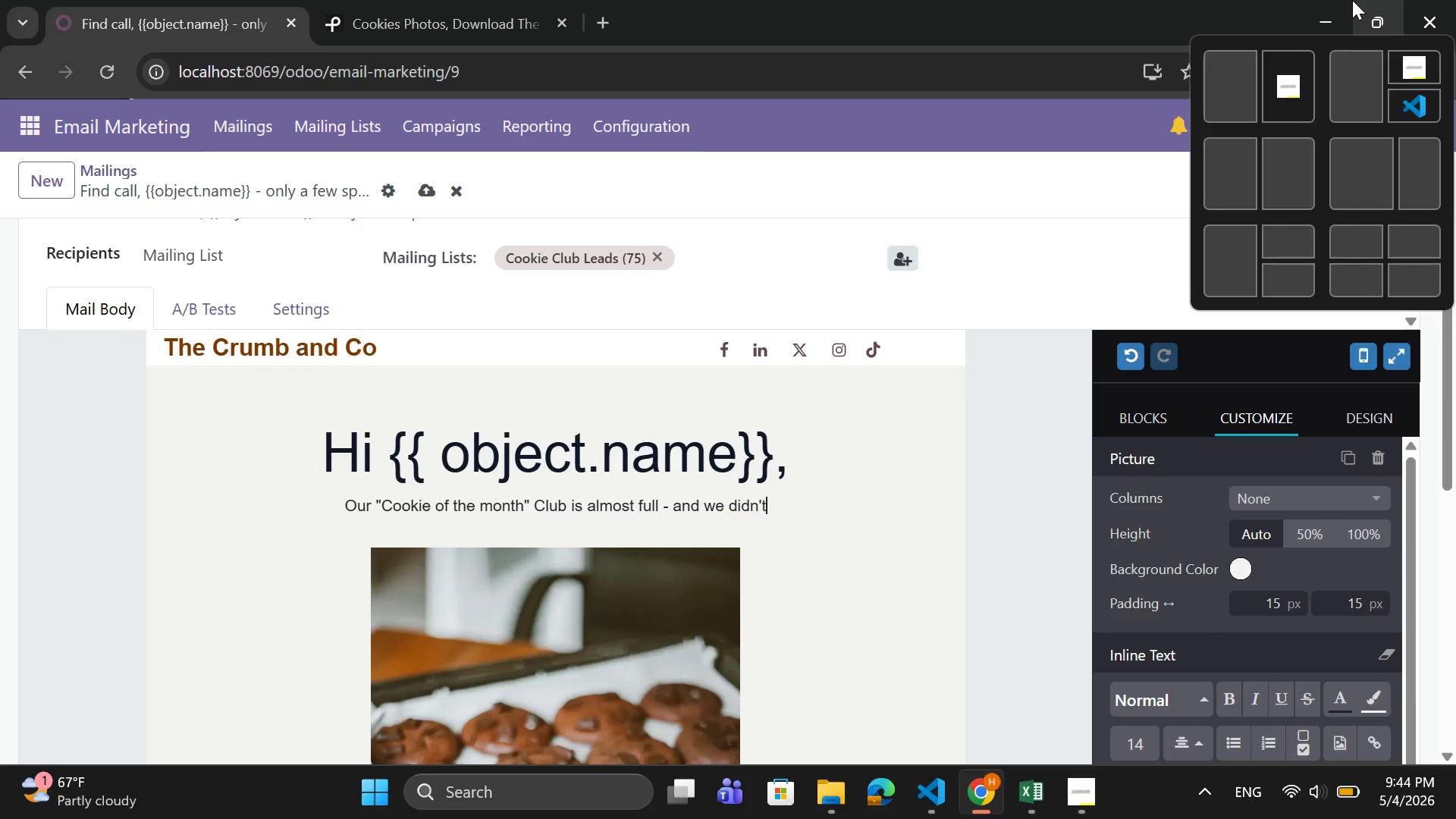 
key(T)
 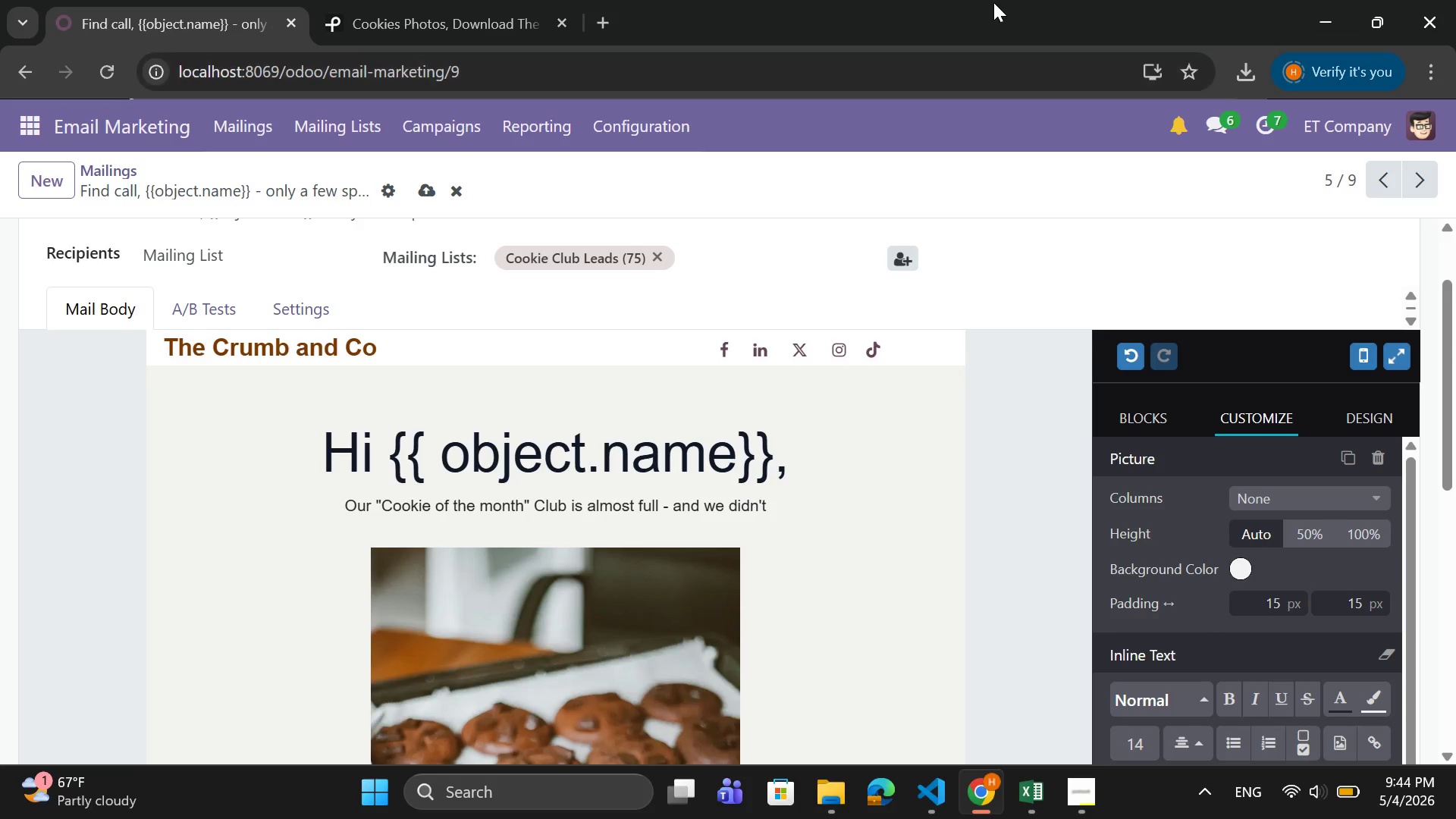 
key(Space)
 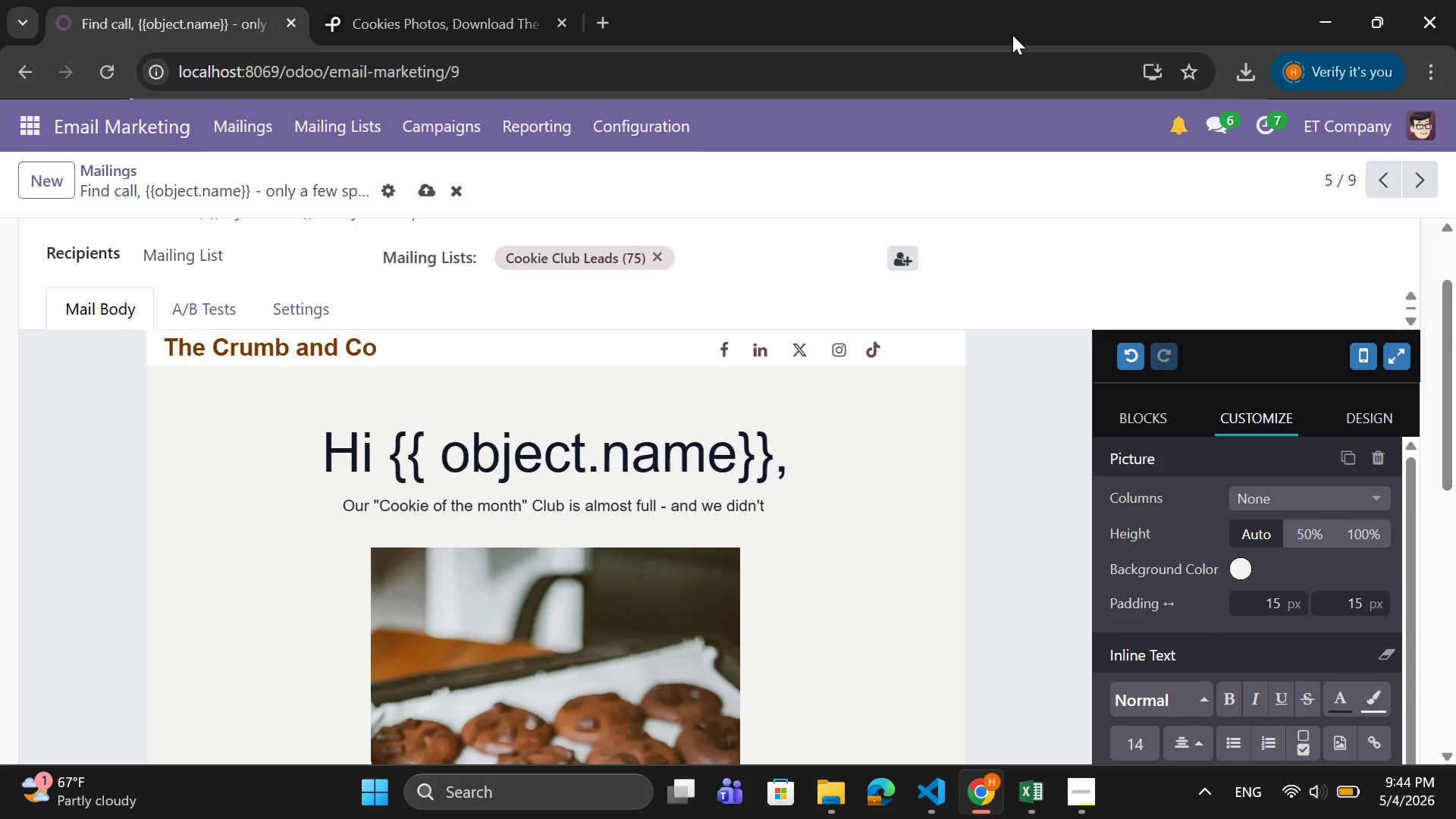 
type(want)
 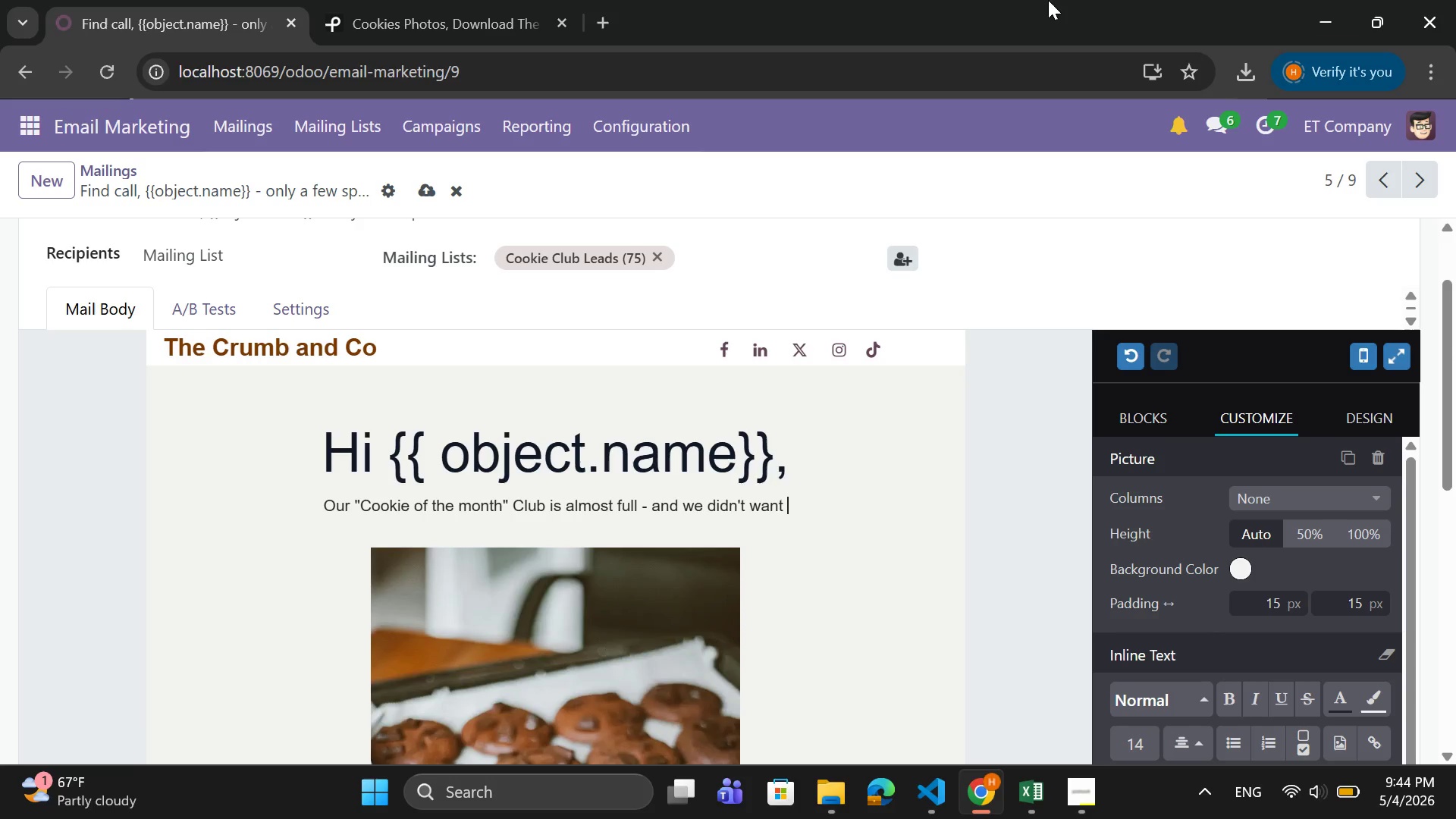 
key(Space)
 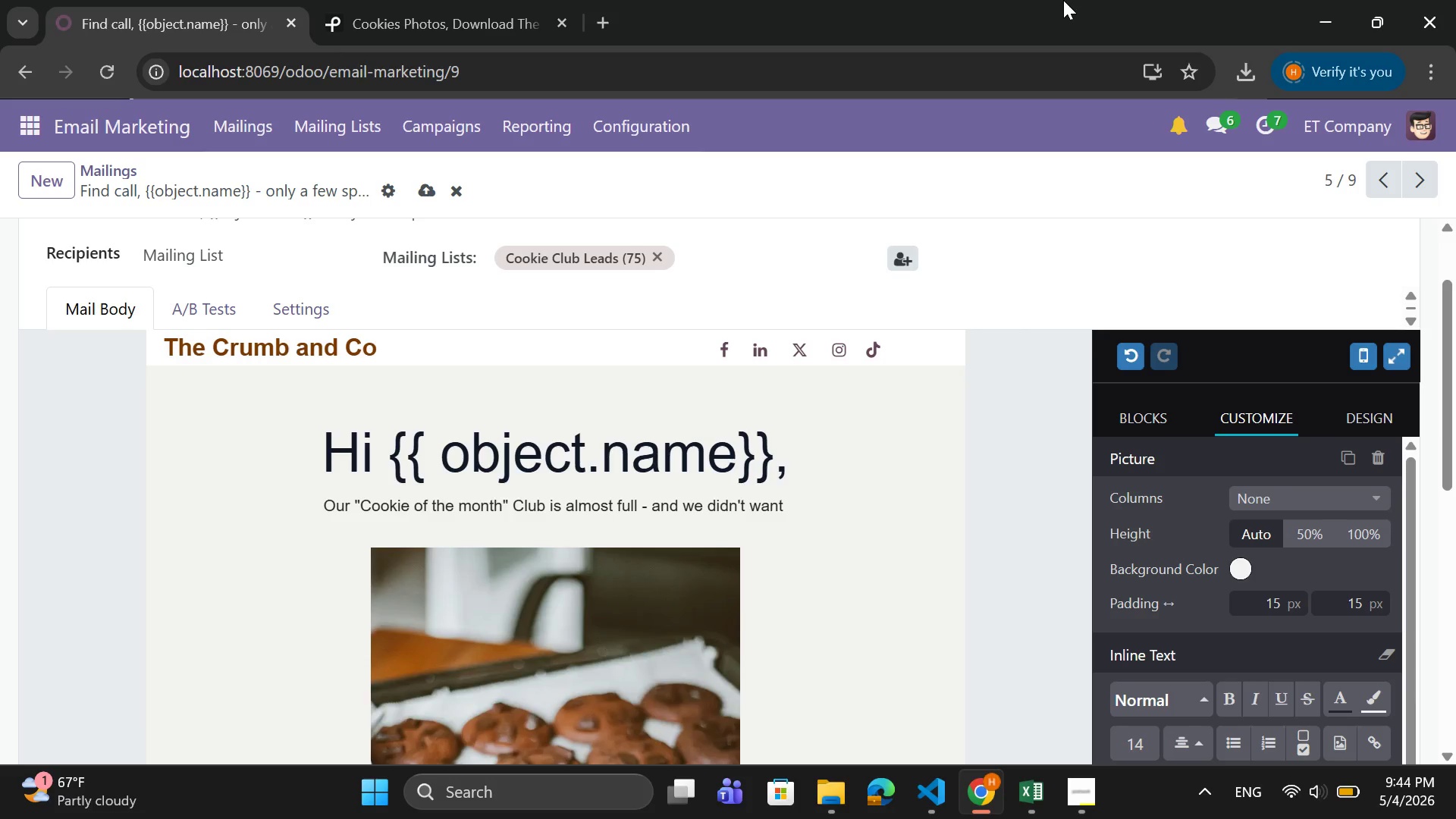 
wait(6.45)
 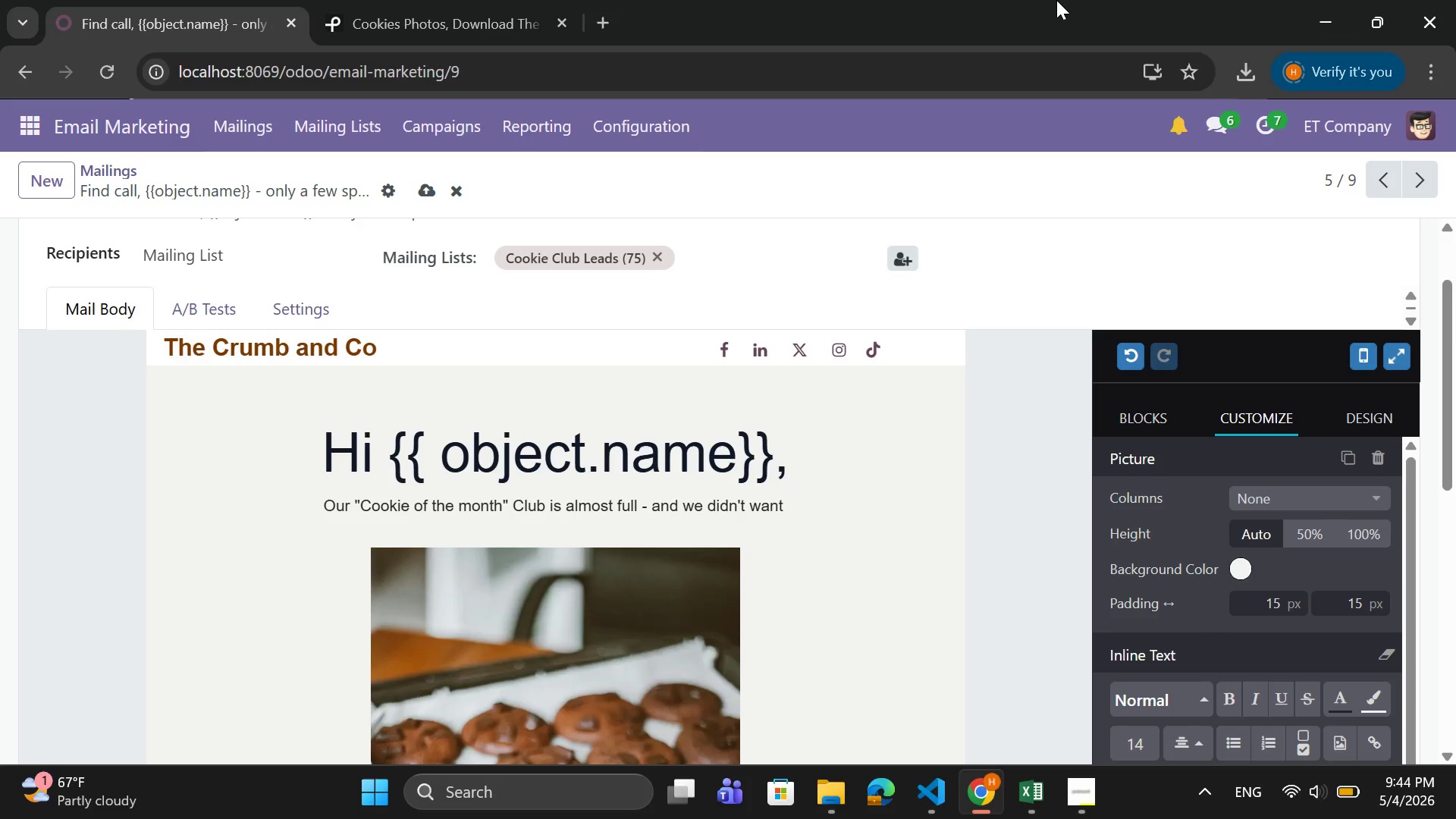 
type(you to miss )
 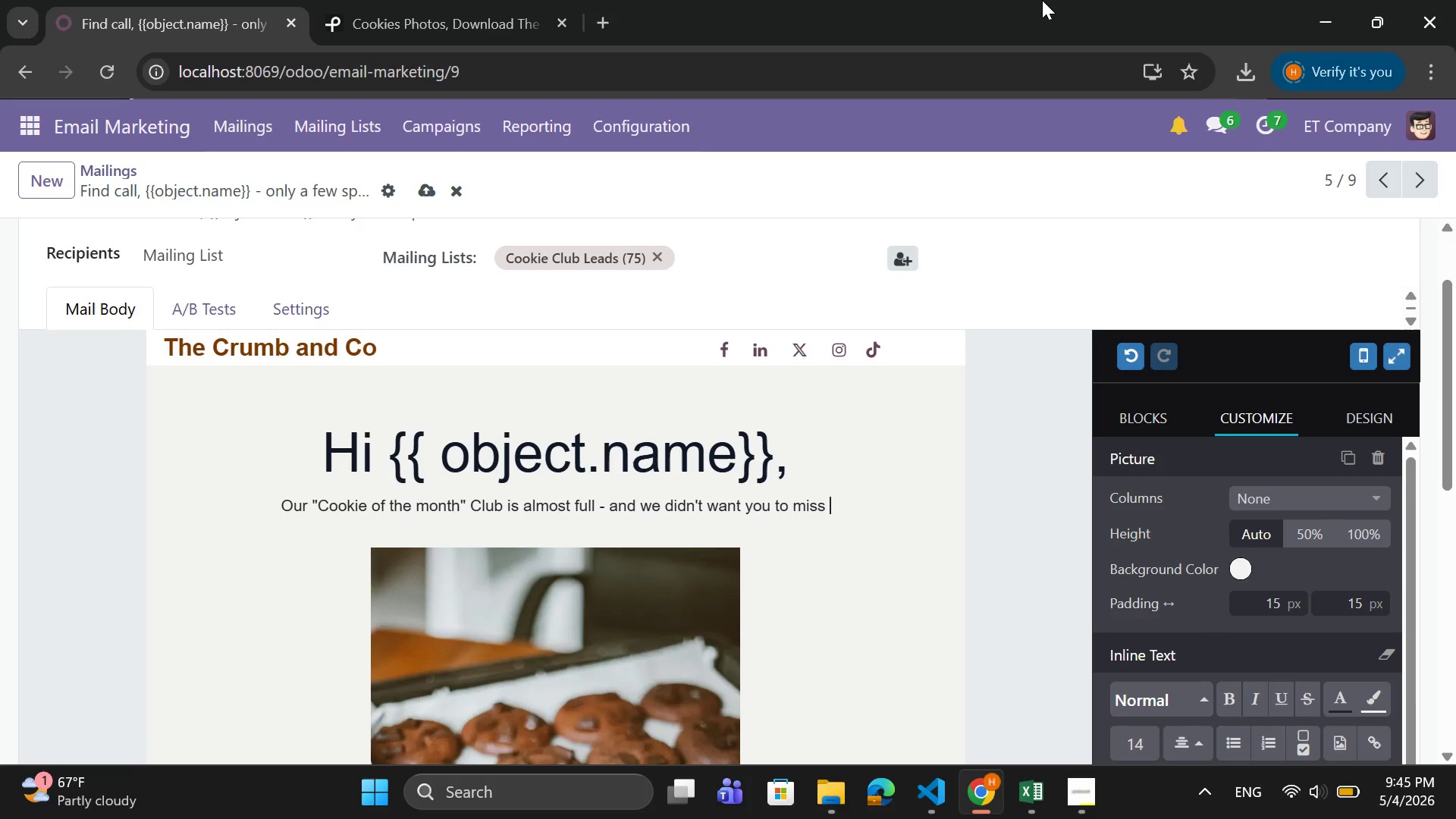 
type(your chance)
 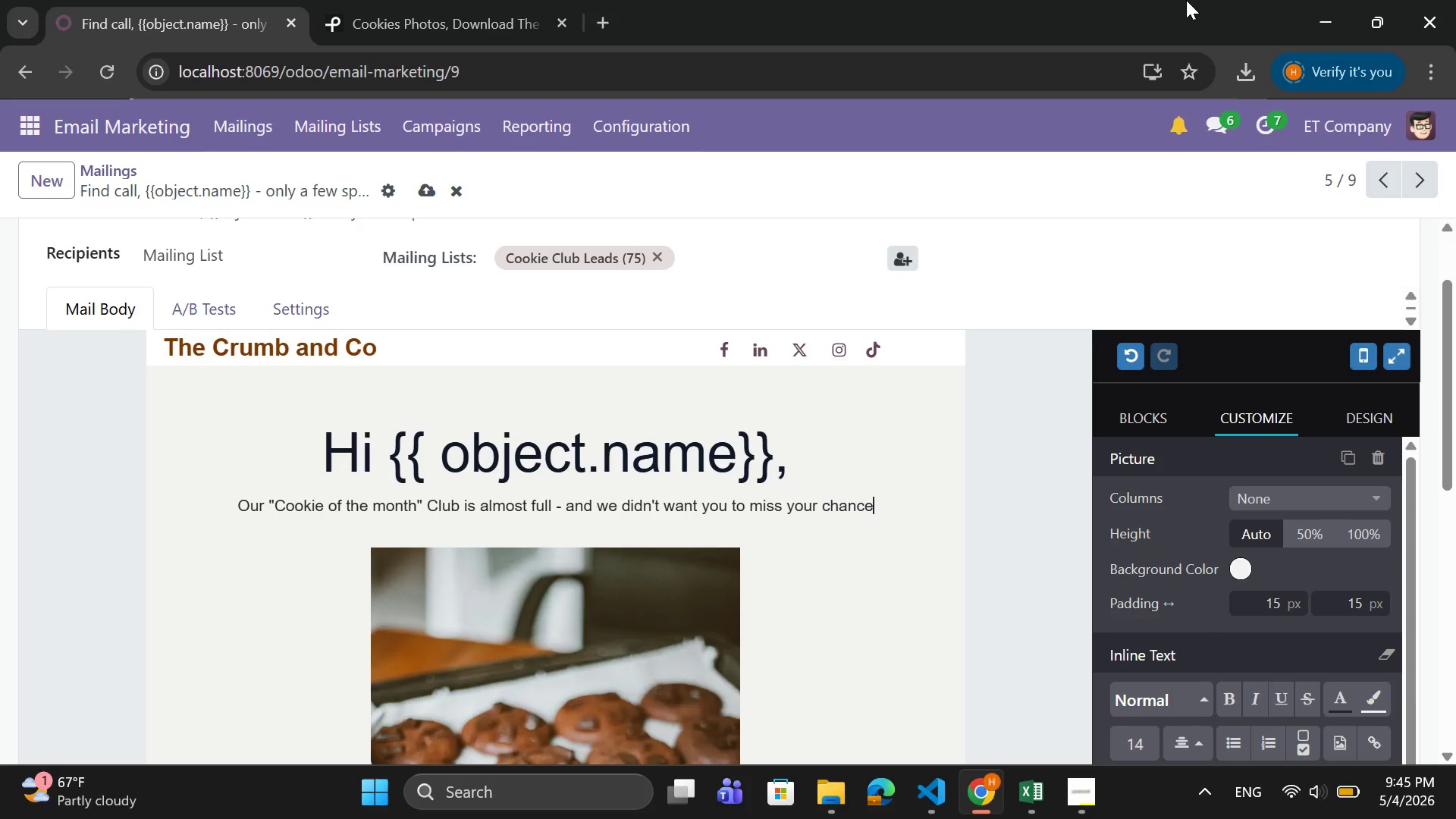 
type(. As some who one)
 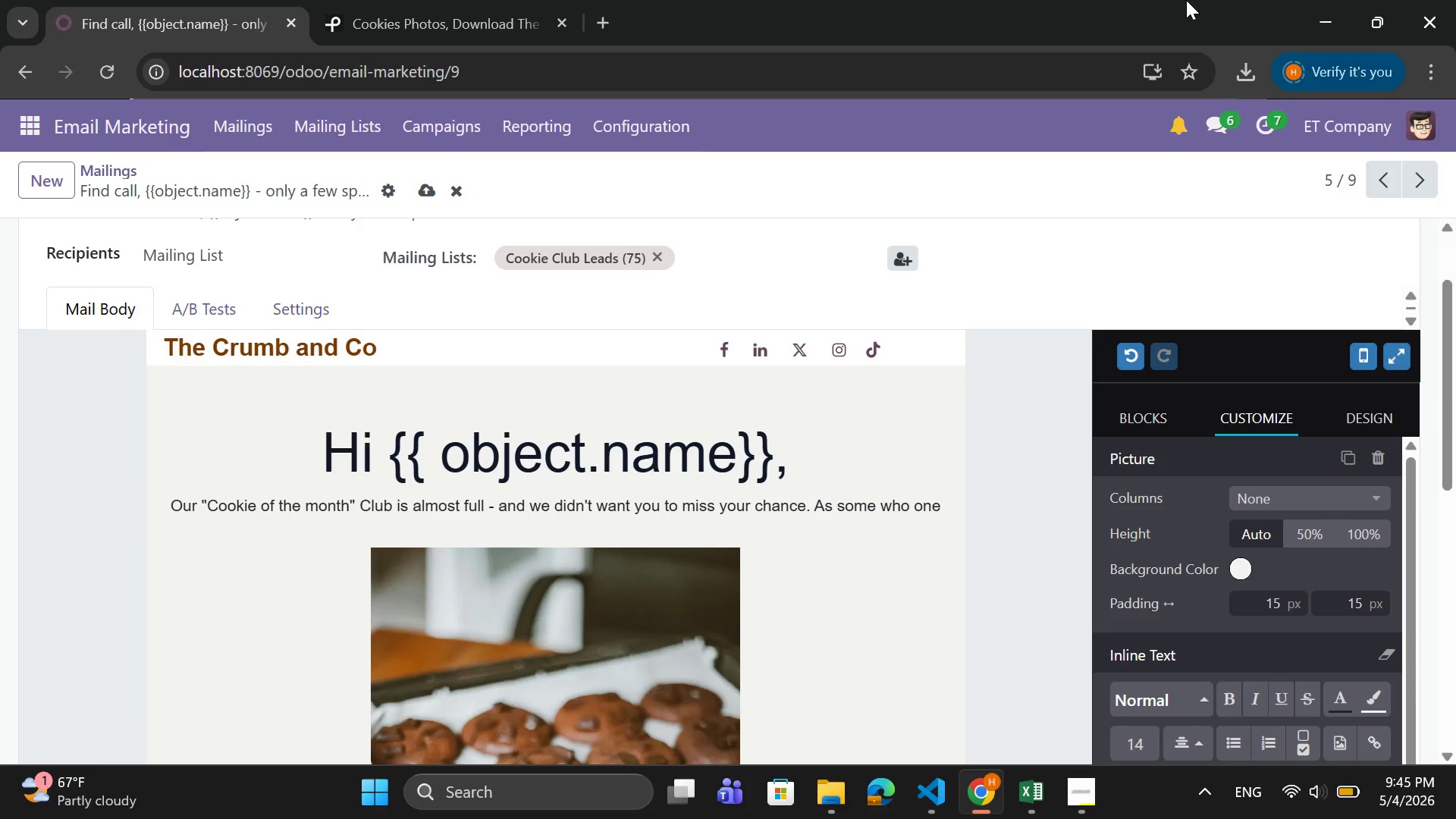 
wait(16.17)
 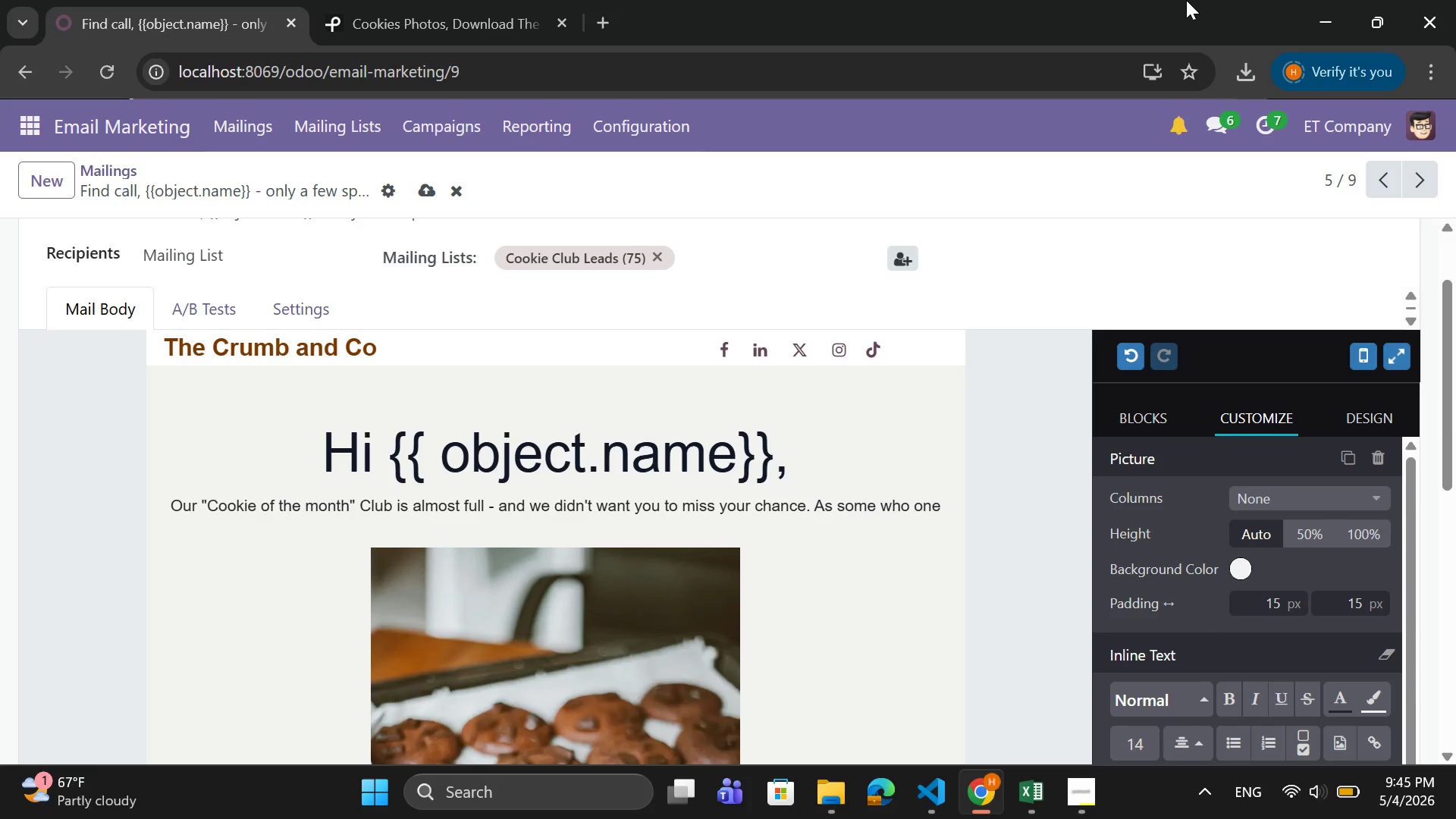 
key(Backspace)
key(Backspace)
key(Backspace)
type(loves)
 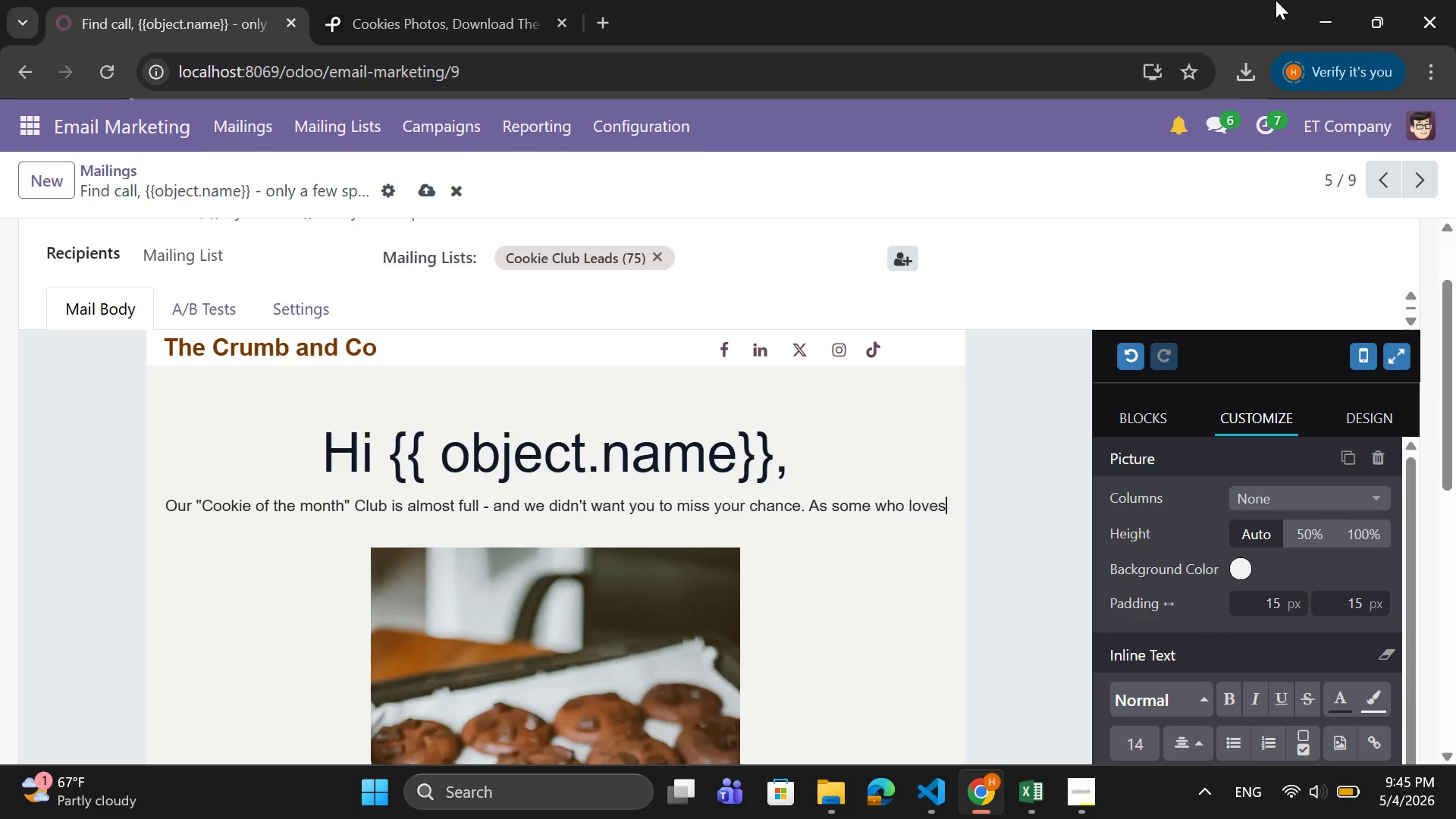 
wait(6.62)
 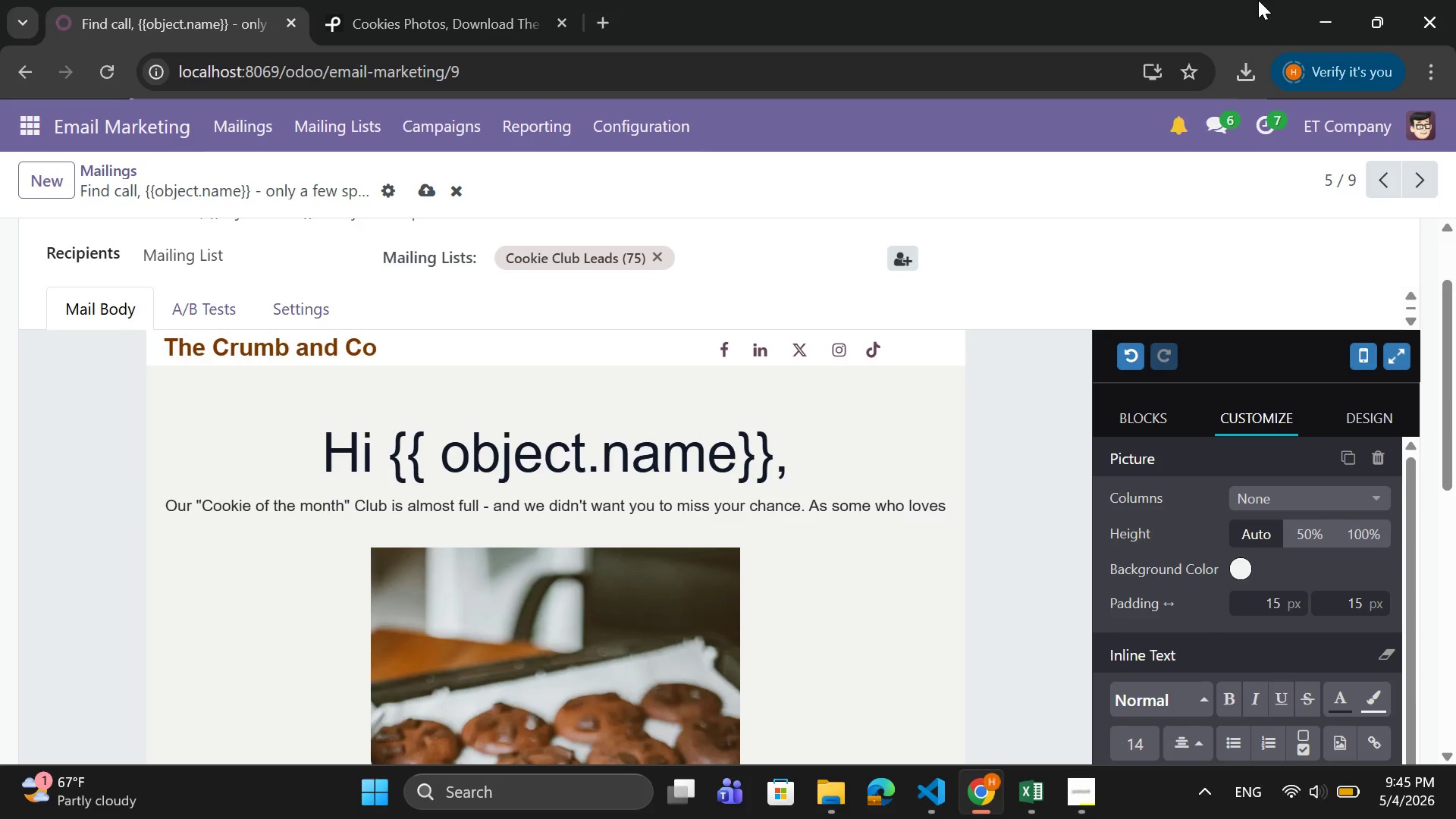 
key(Shift+Space)
 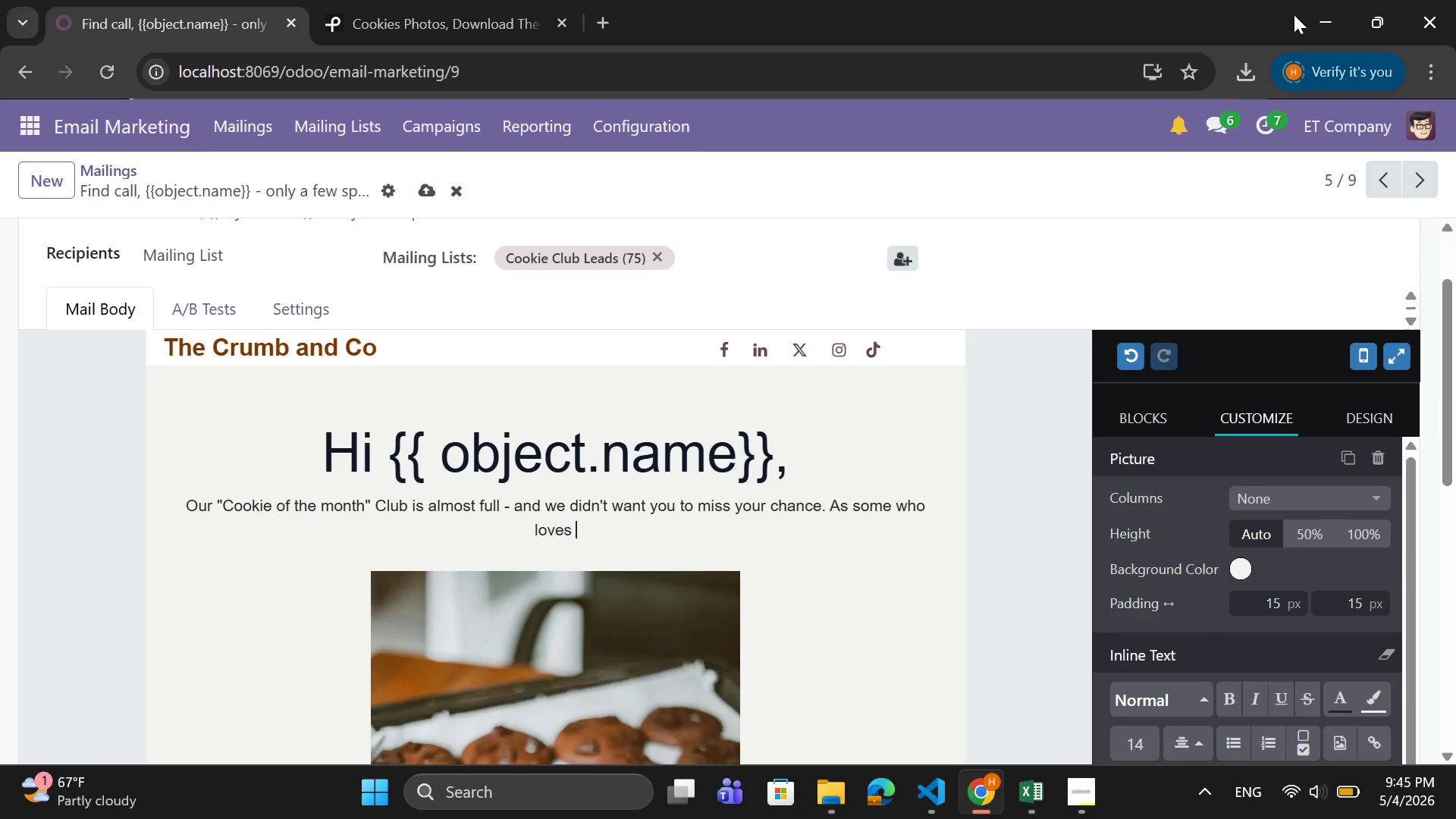 
key(Shift+BracketLeft)
 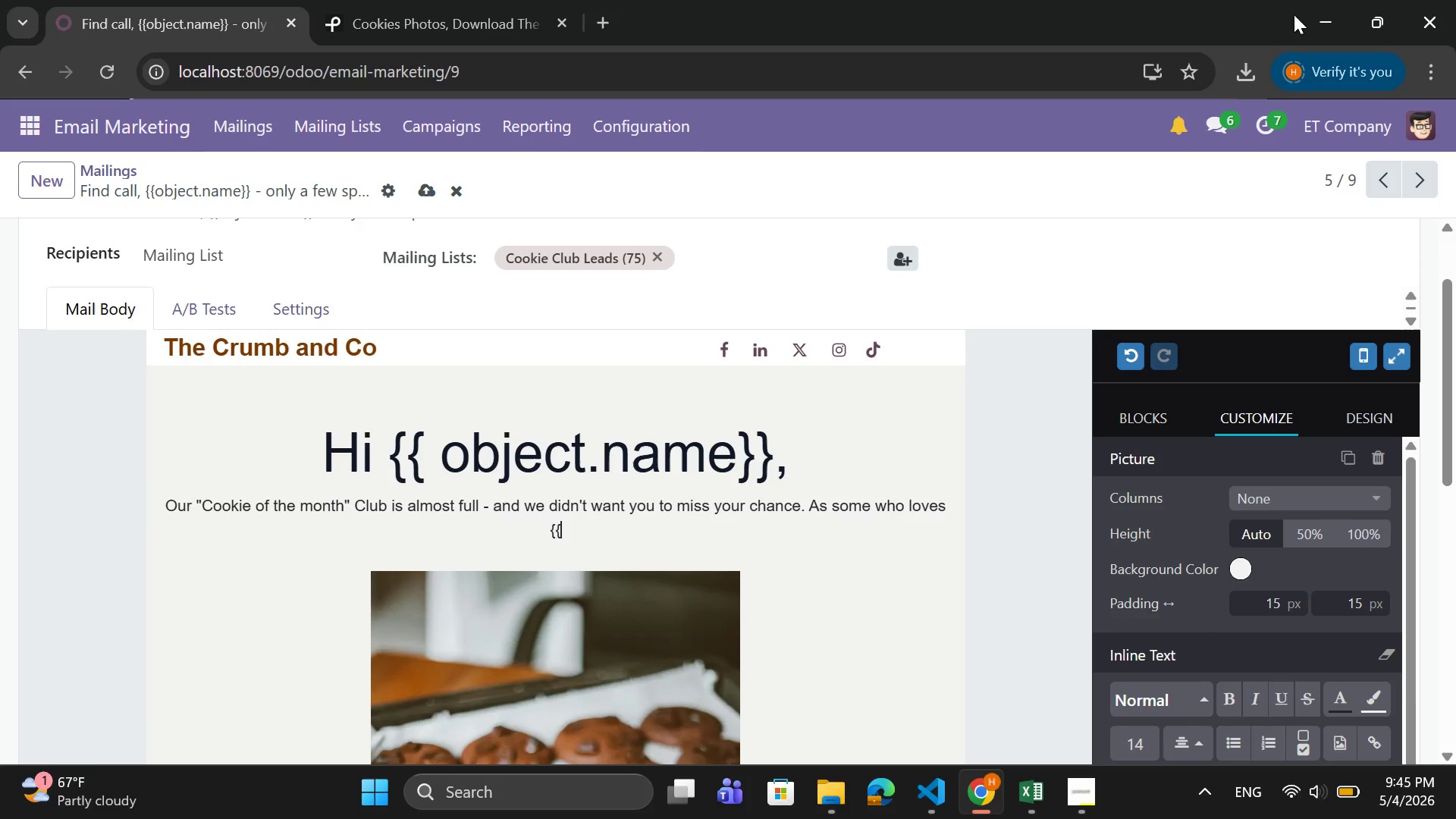 
key(Shift+BracketLeft)
 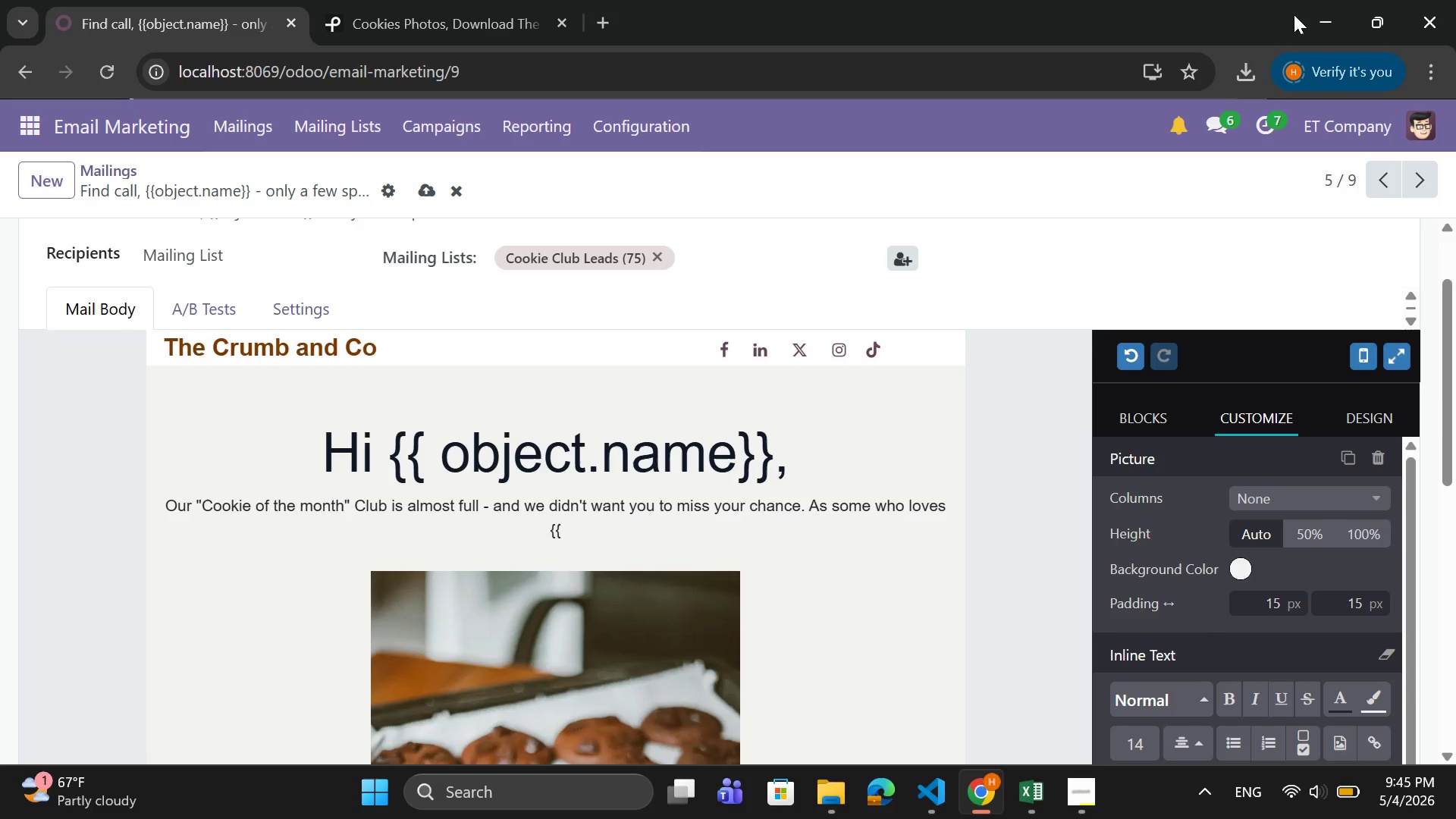 
type(ojb)
 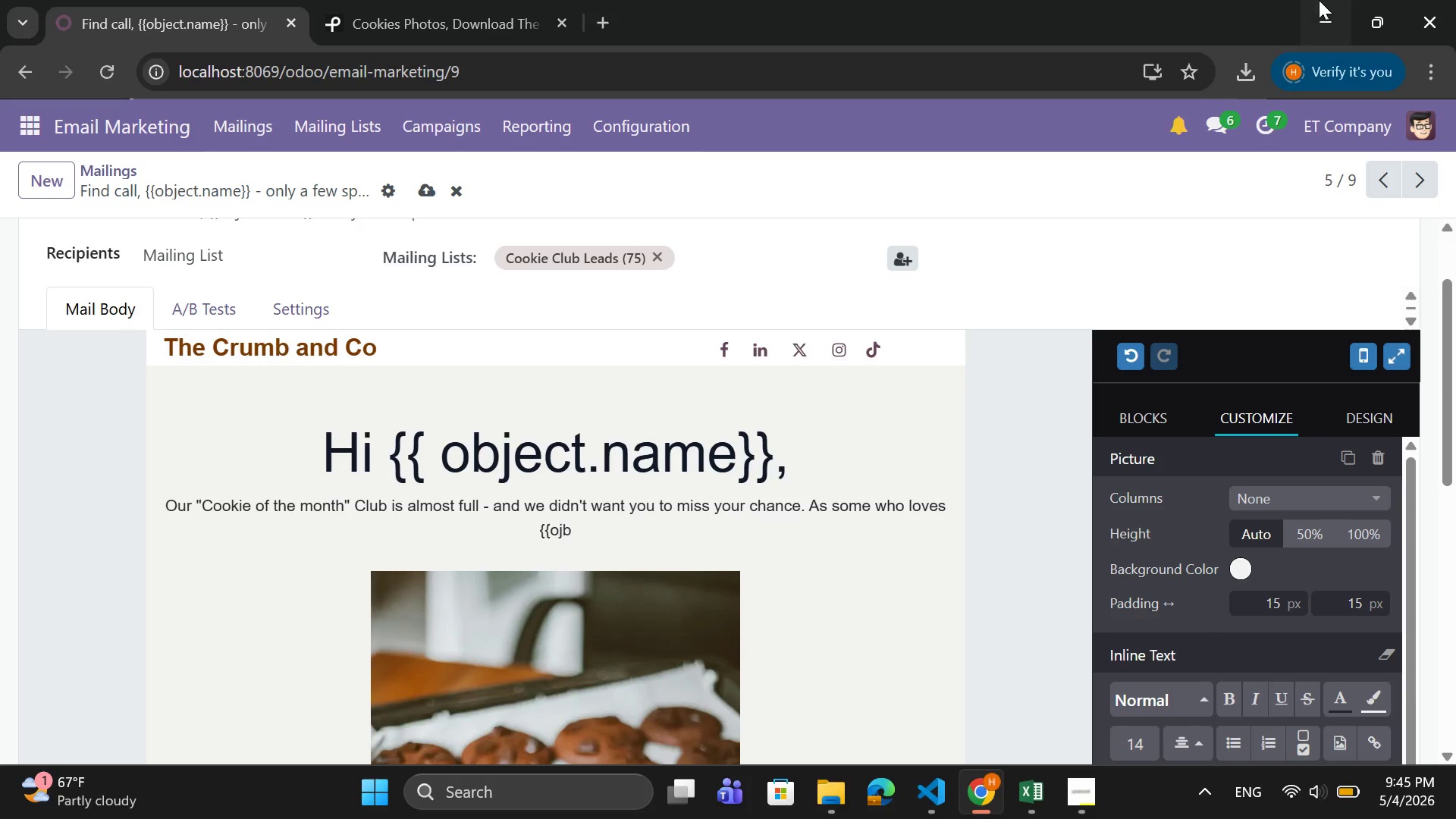 
key(Backspace)
key(Backspace)
type(bject )
 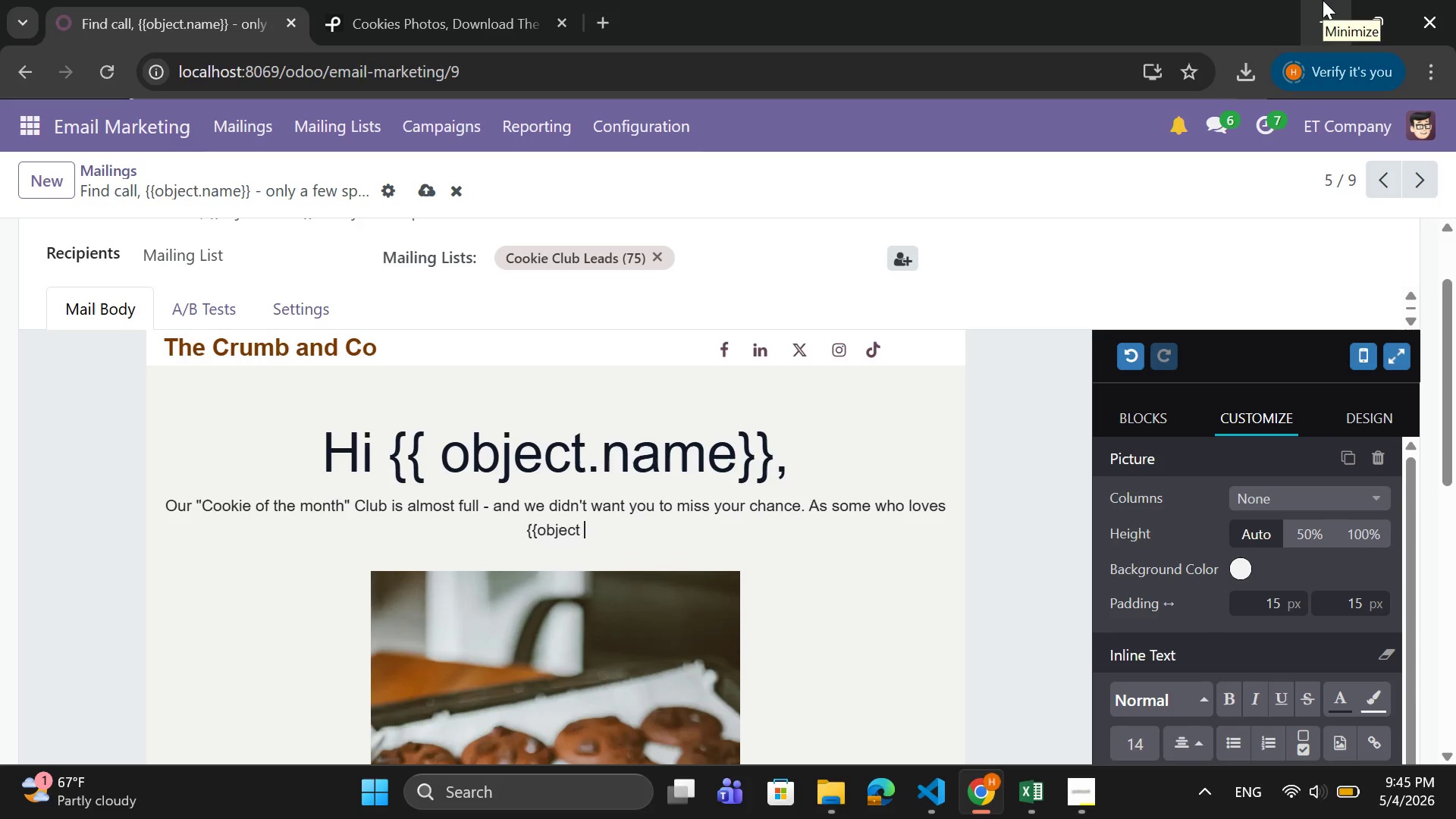 
key(Backspace)
 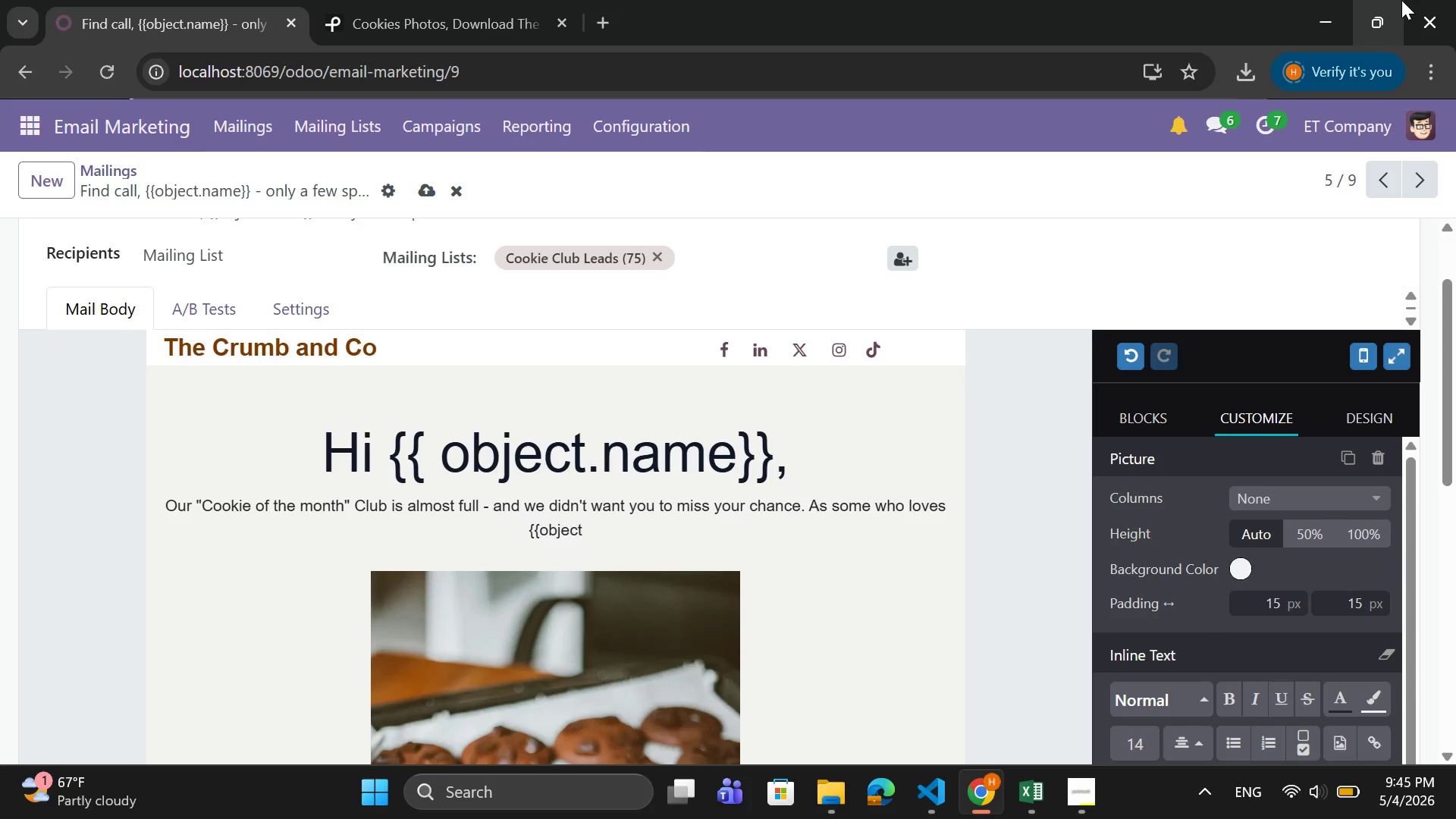 
key(Period)
 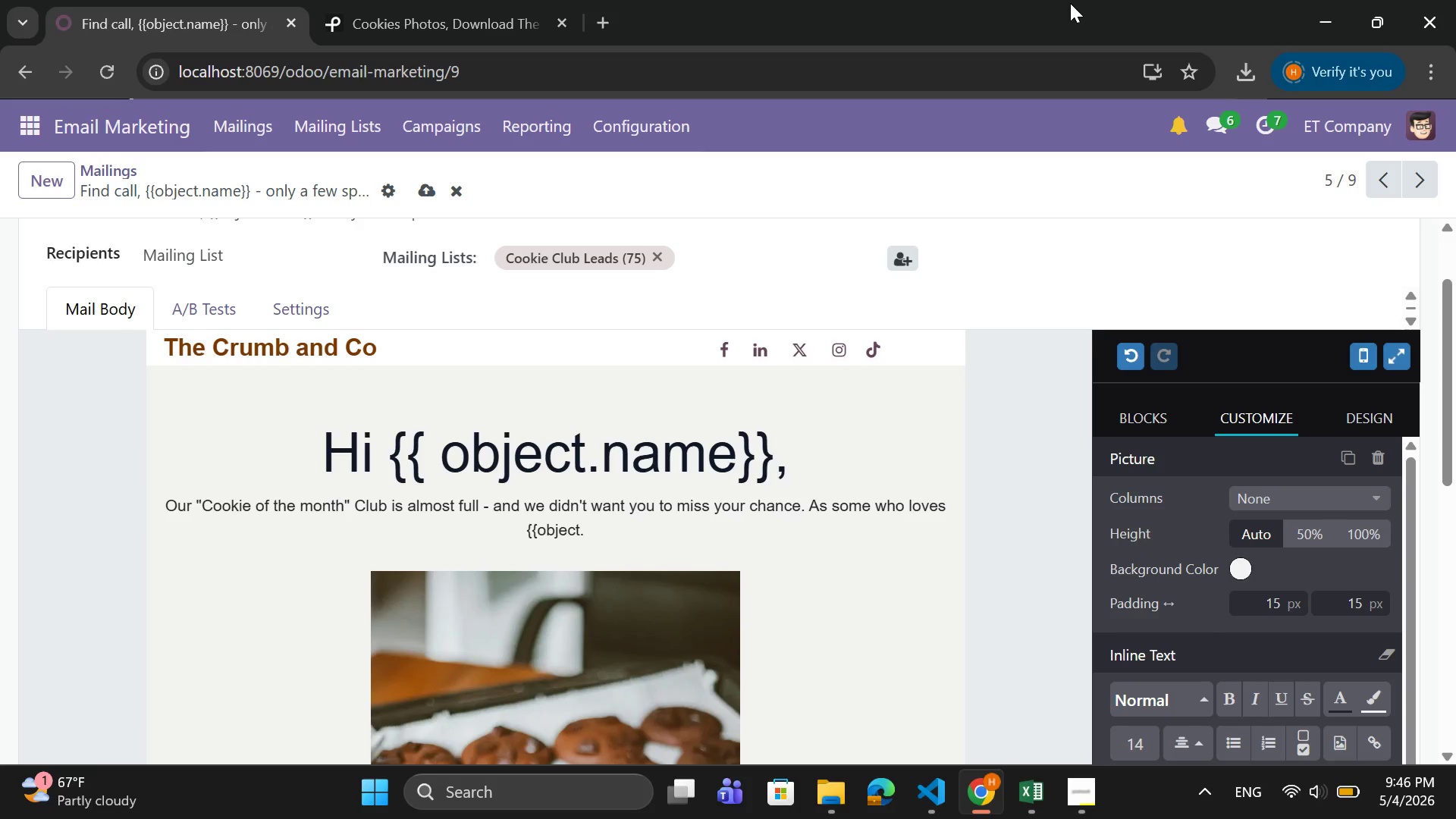 
wait(9.17)
 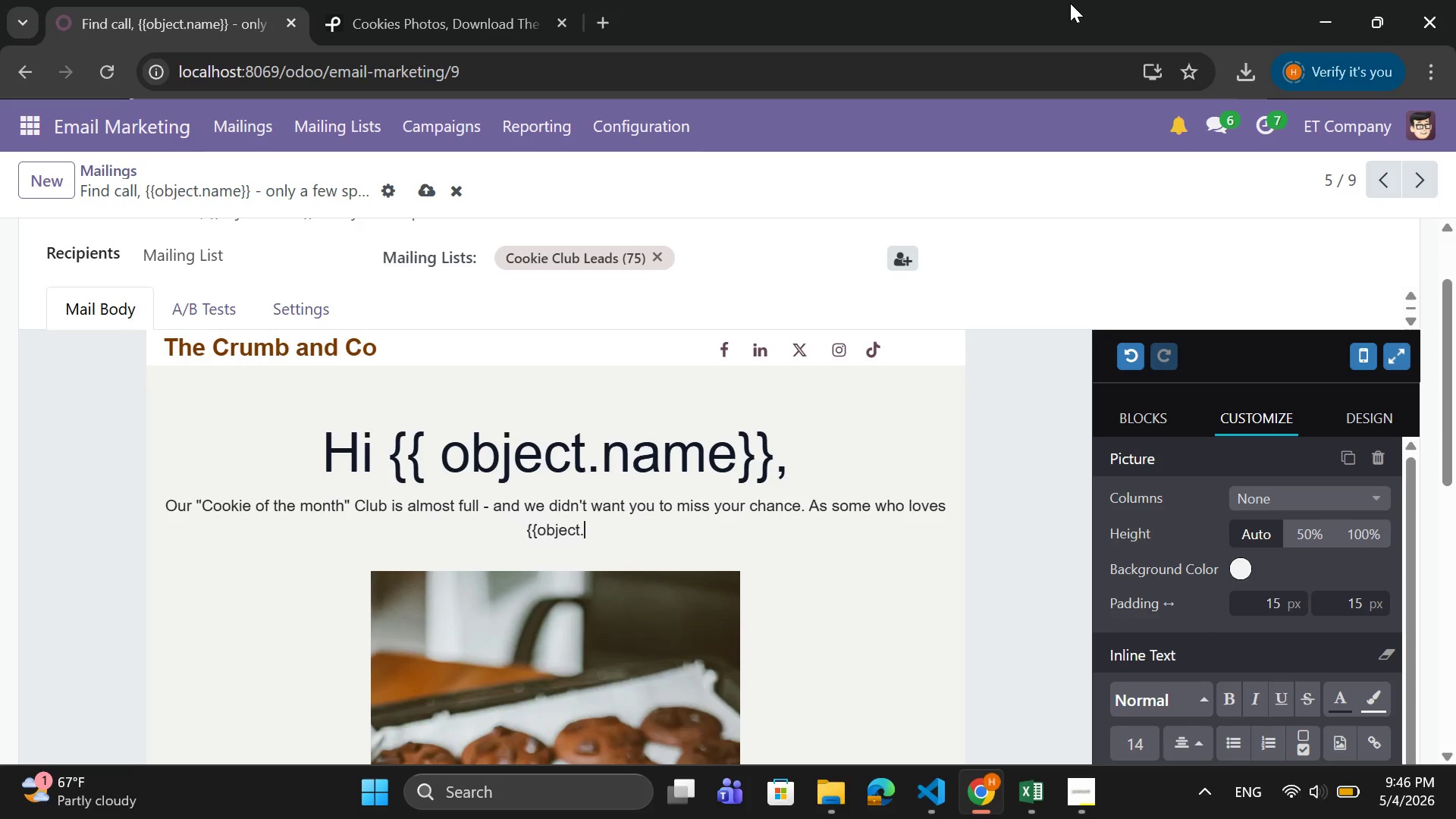 
key(Shift+X)
 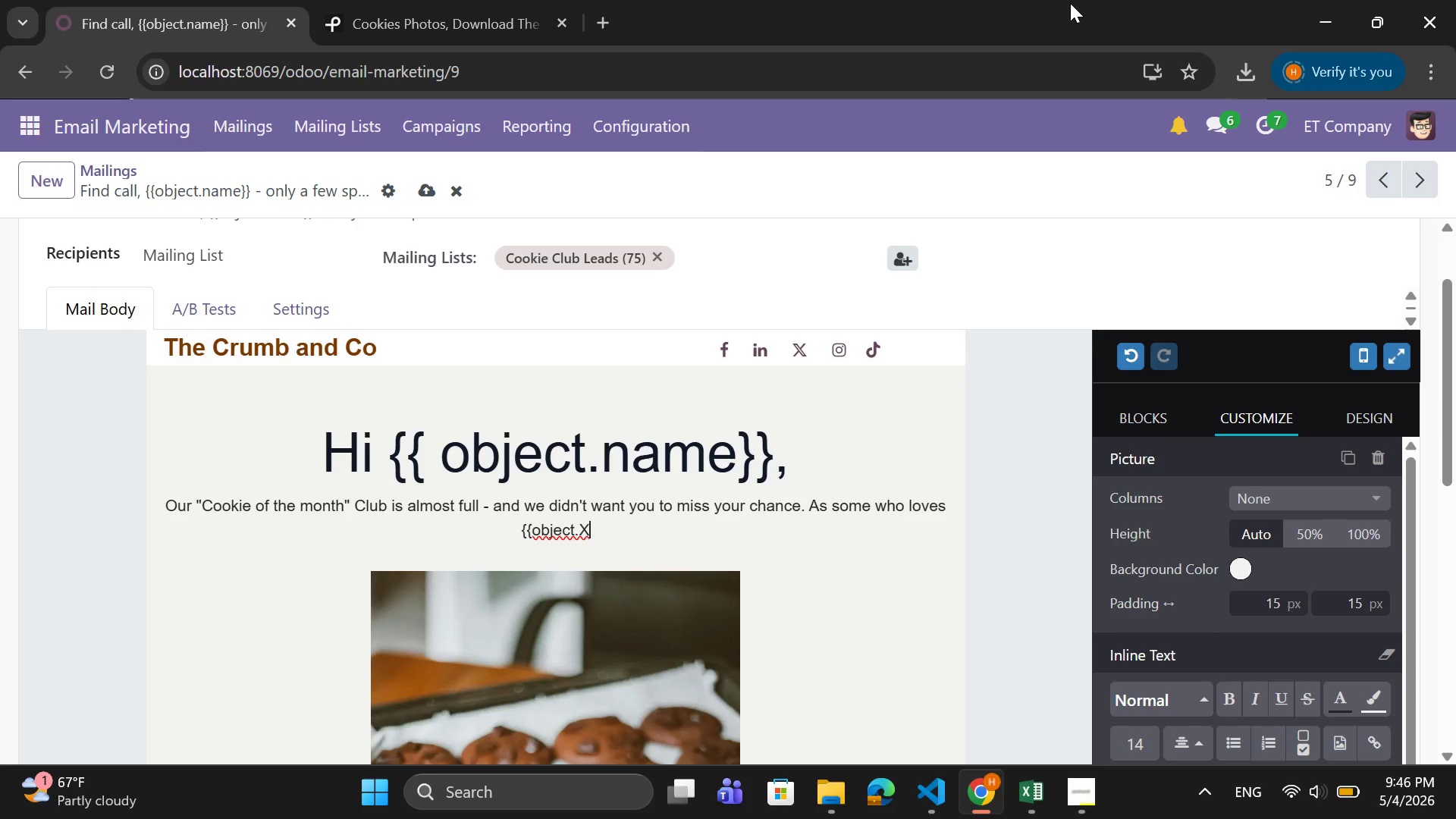 
key(Backspace)
 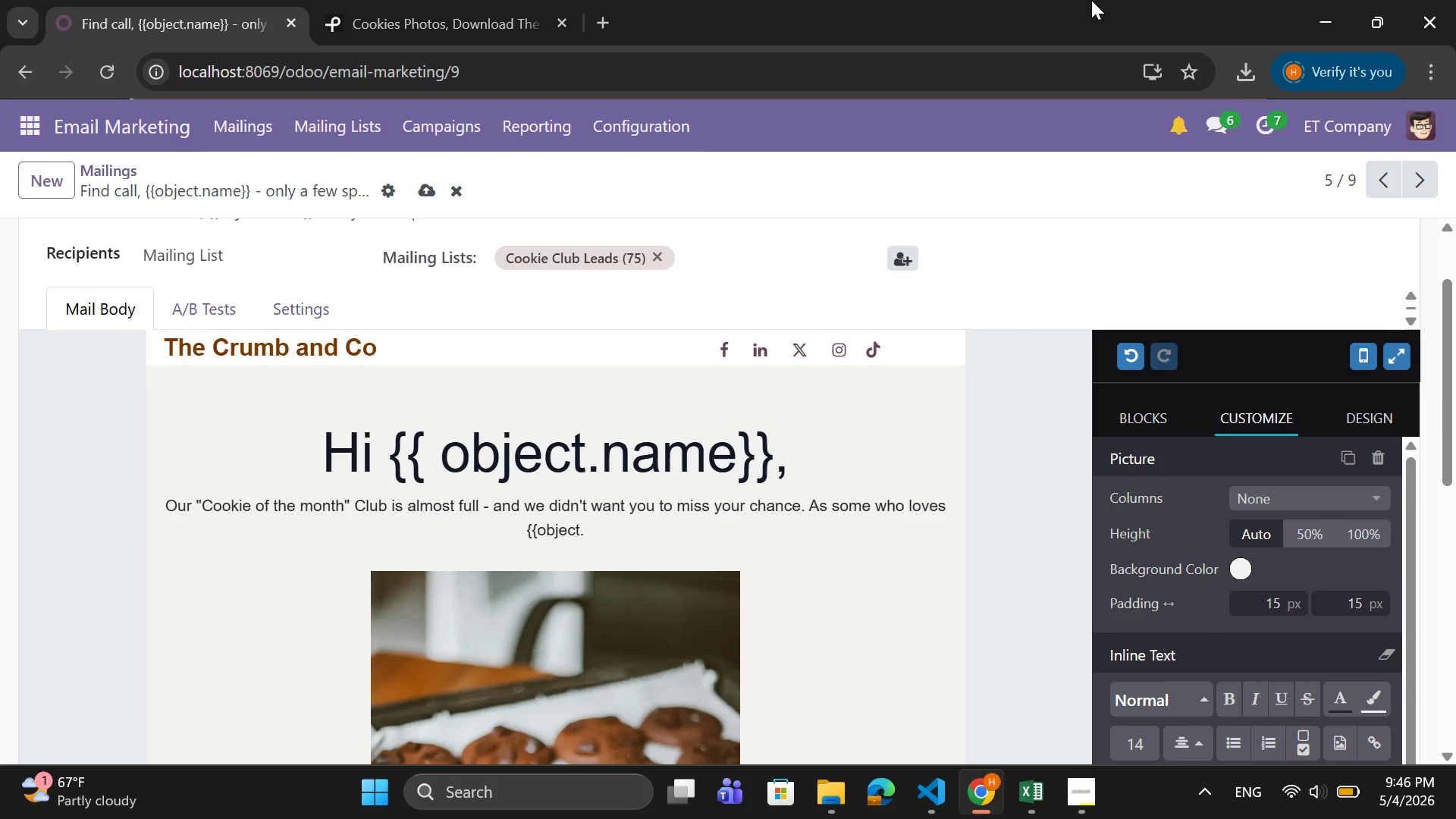 
key(X)
 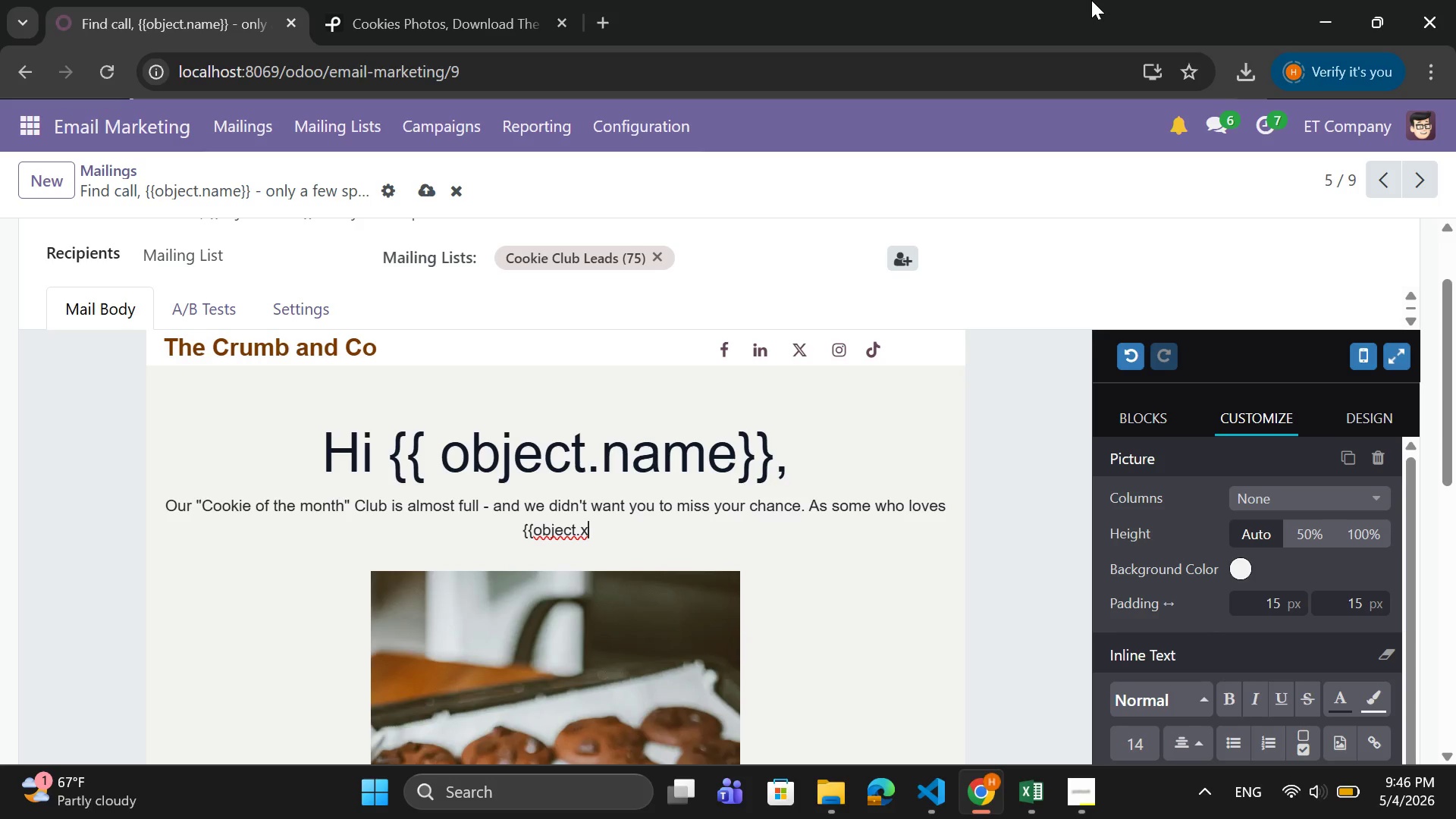 
wait(7.64)
 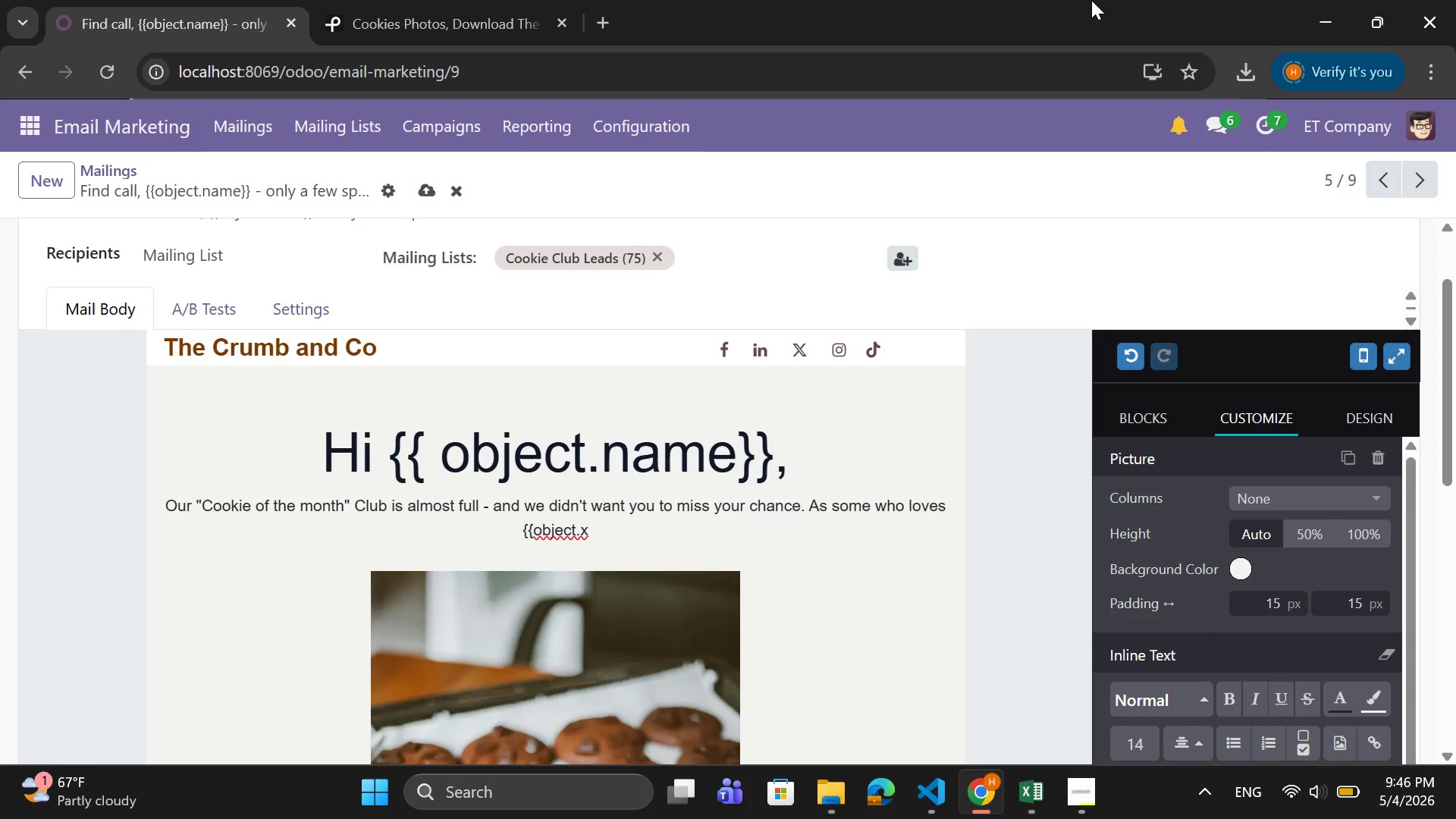 
type(_fav)
 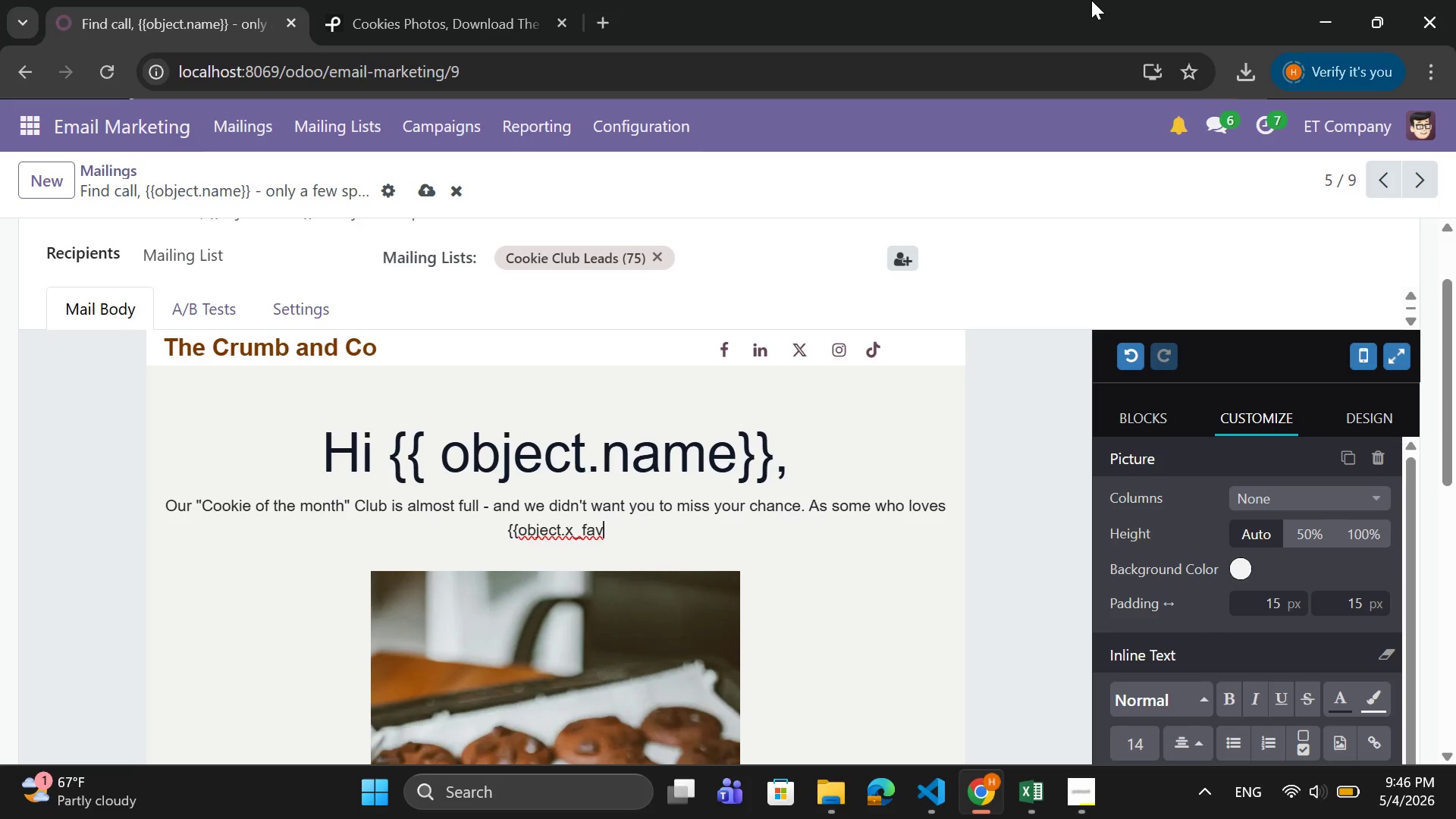 
wait(11.19)
 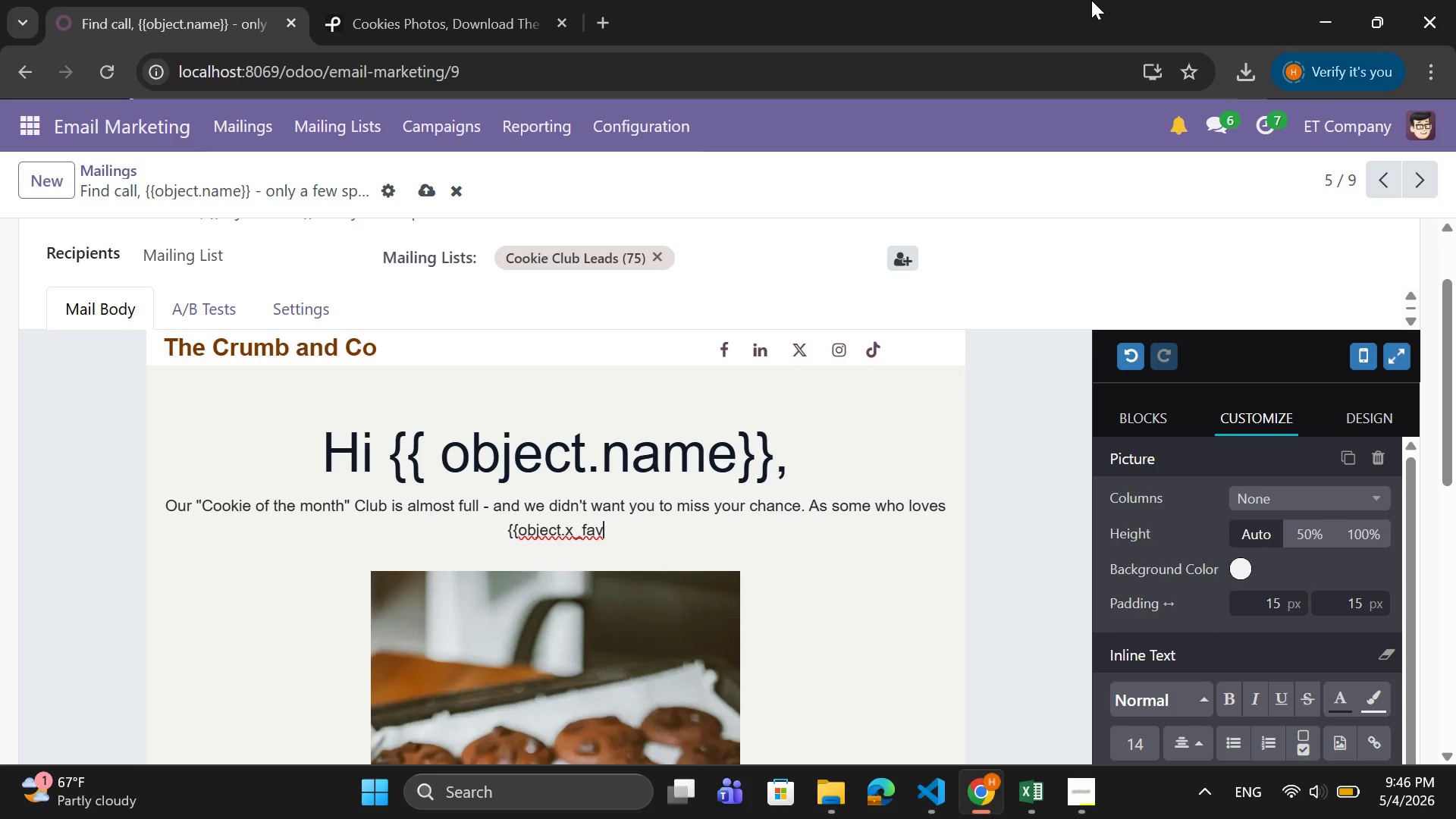 
type(vorit)
 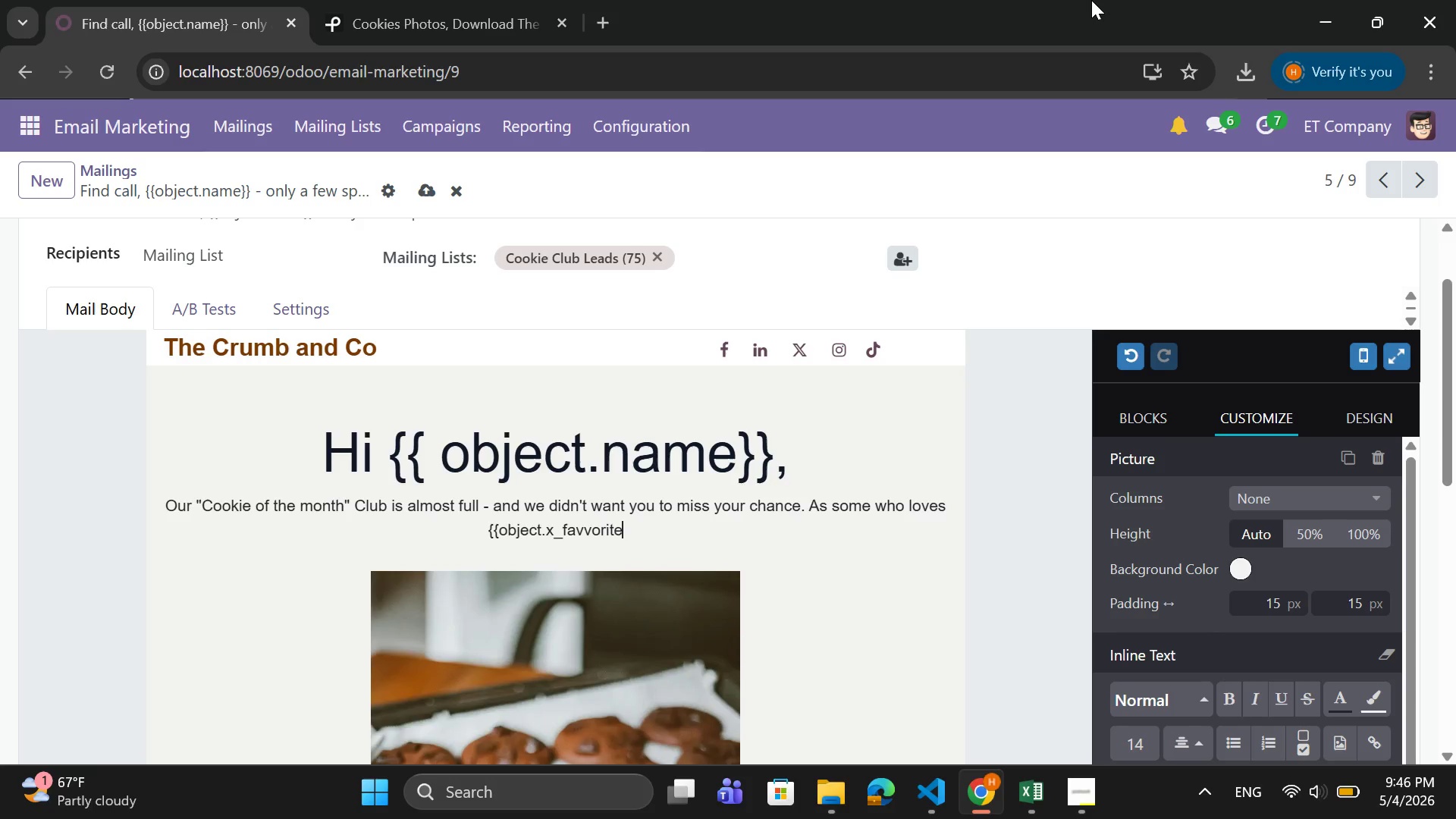 
hold_key(key=E, duration=0.33)
 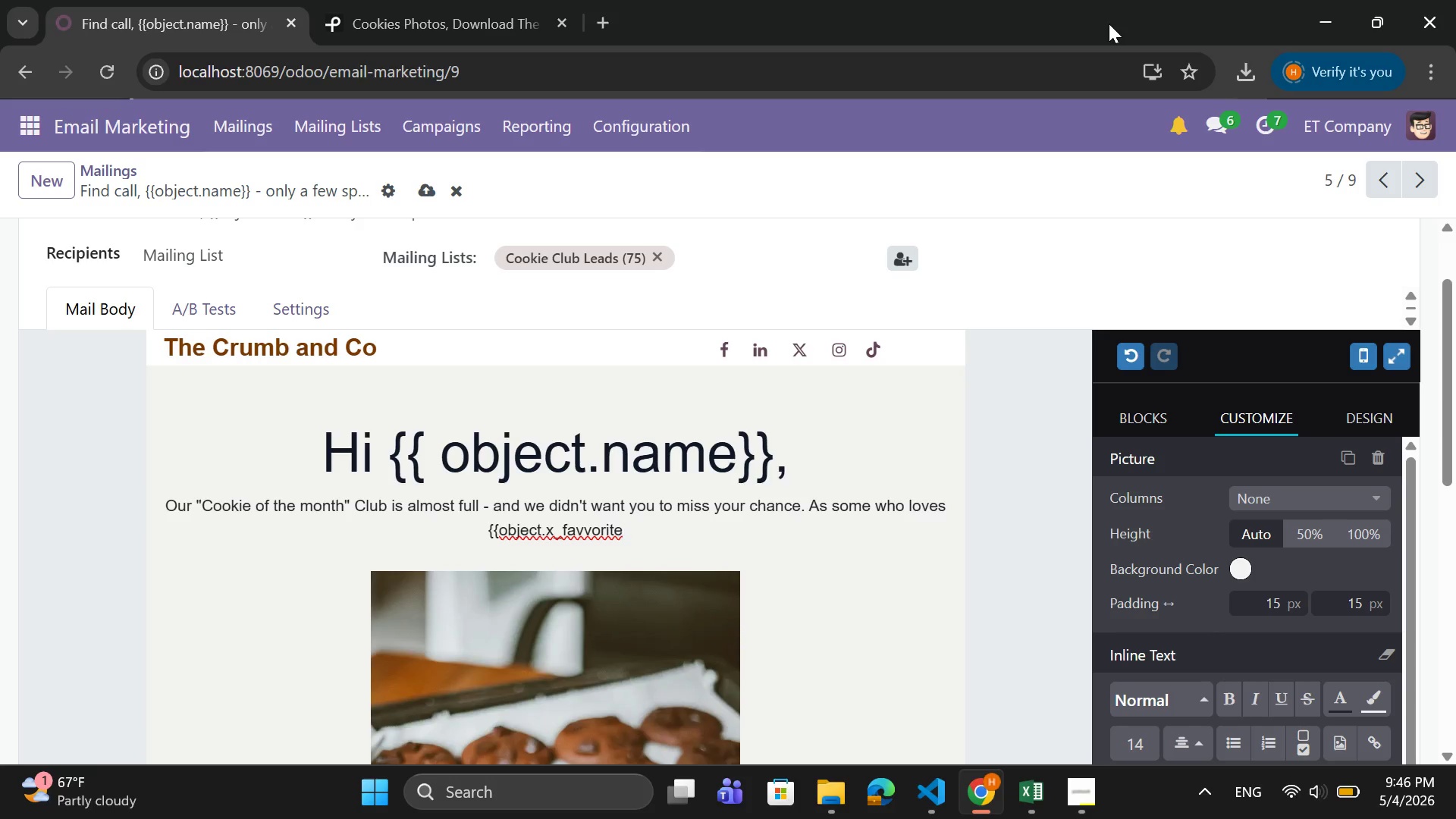 
type(_dessert)
 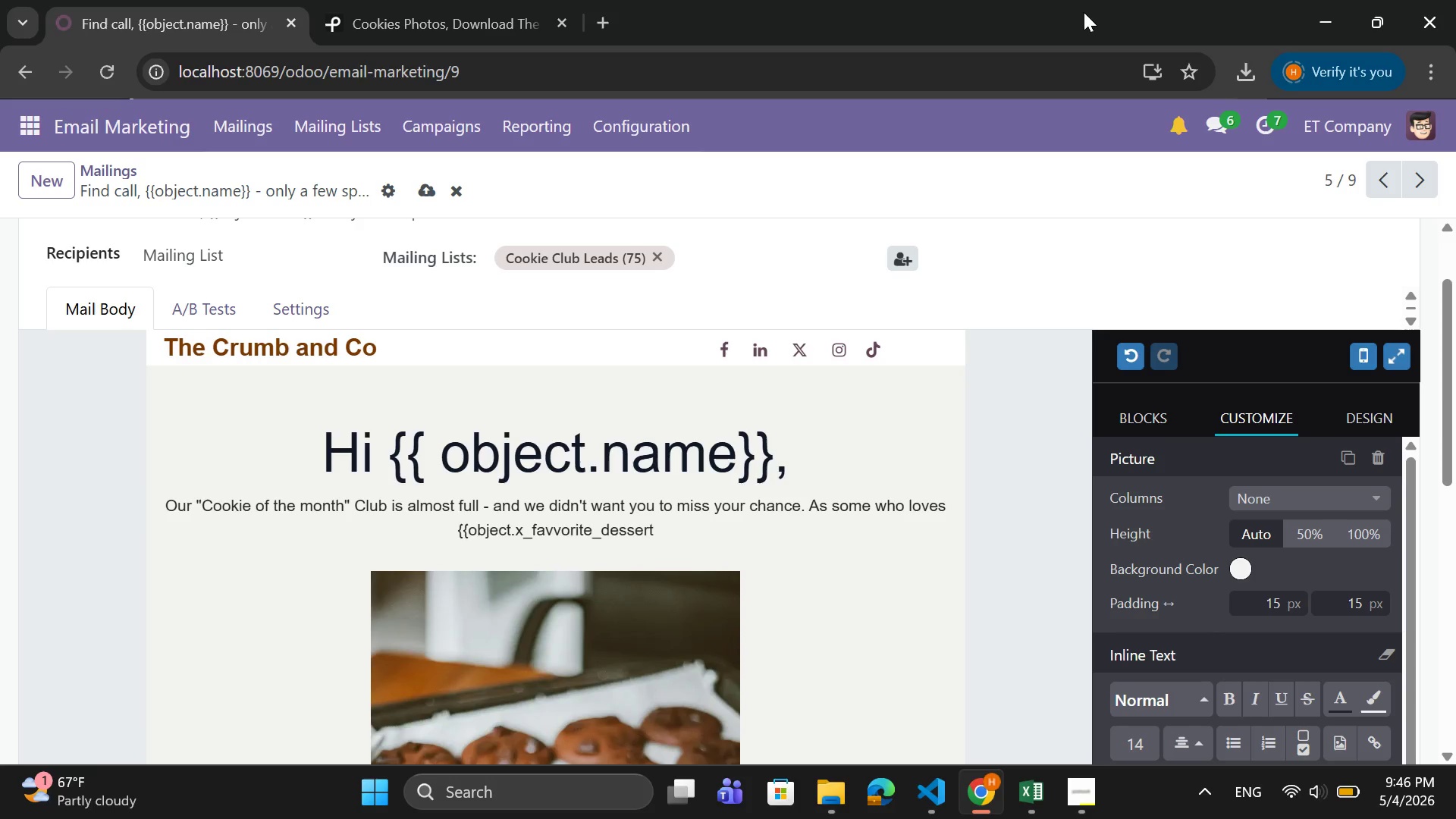 
type(}}, this is )
 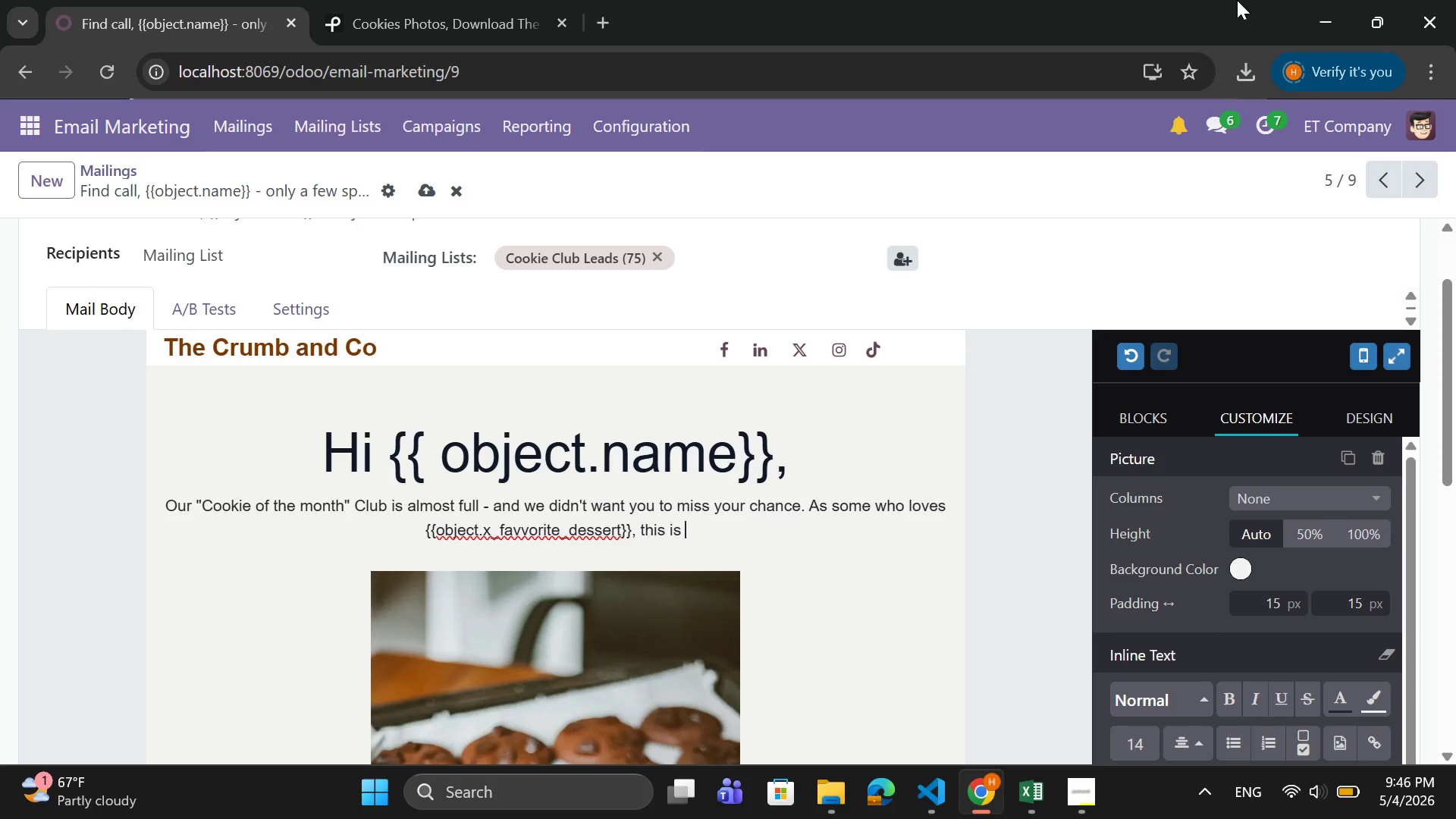 
key(Backspace)
key(Backspace)
key(Backspace)
type(was made for you.)
 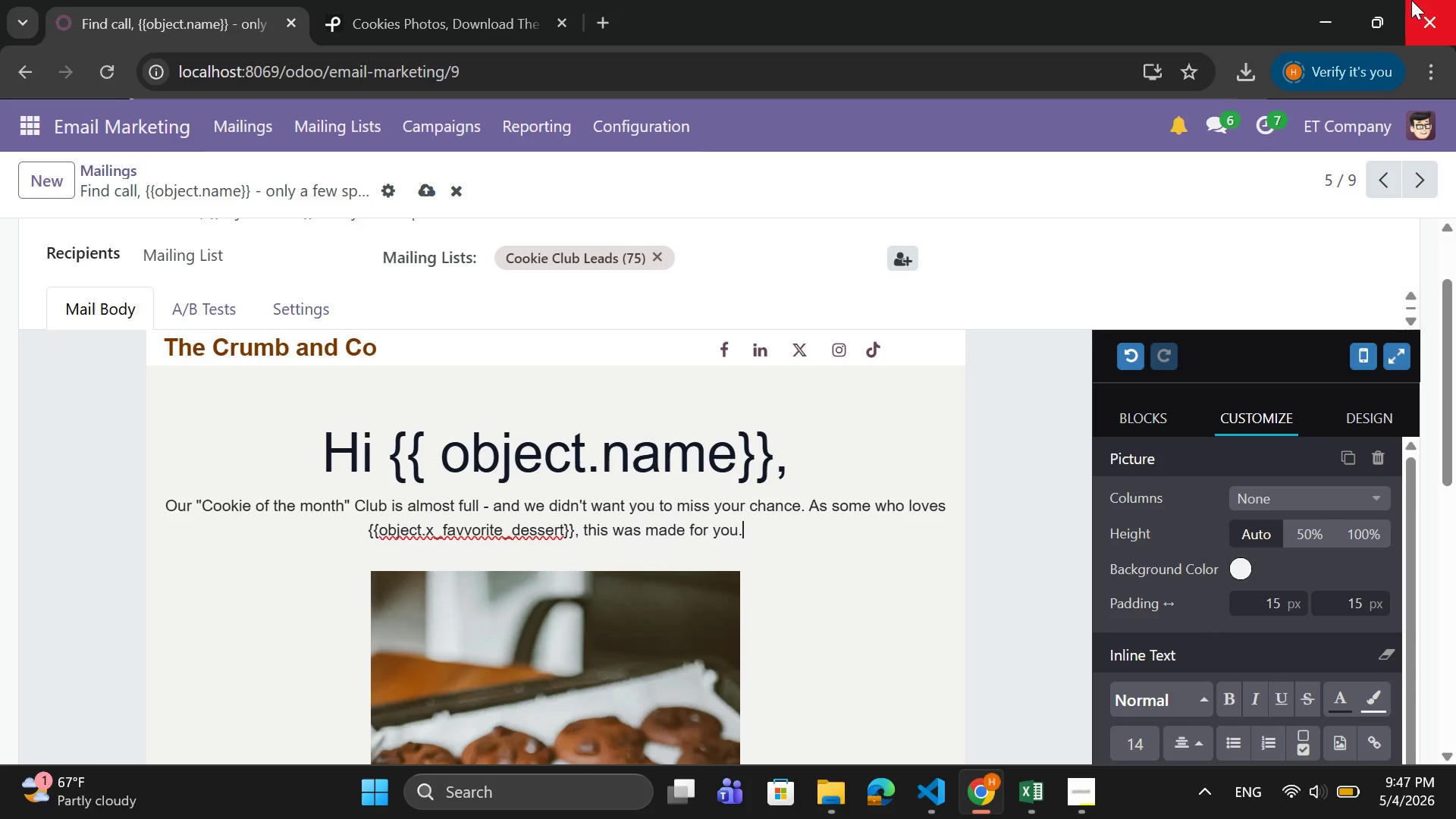 
key(Enter)
 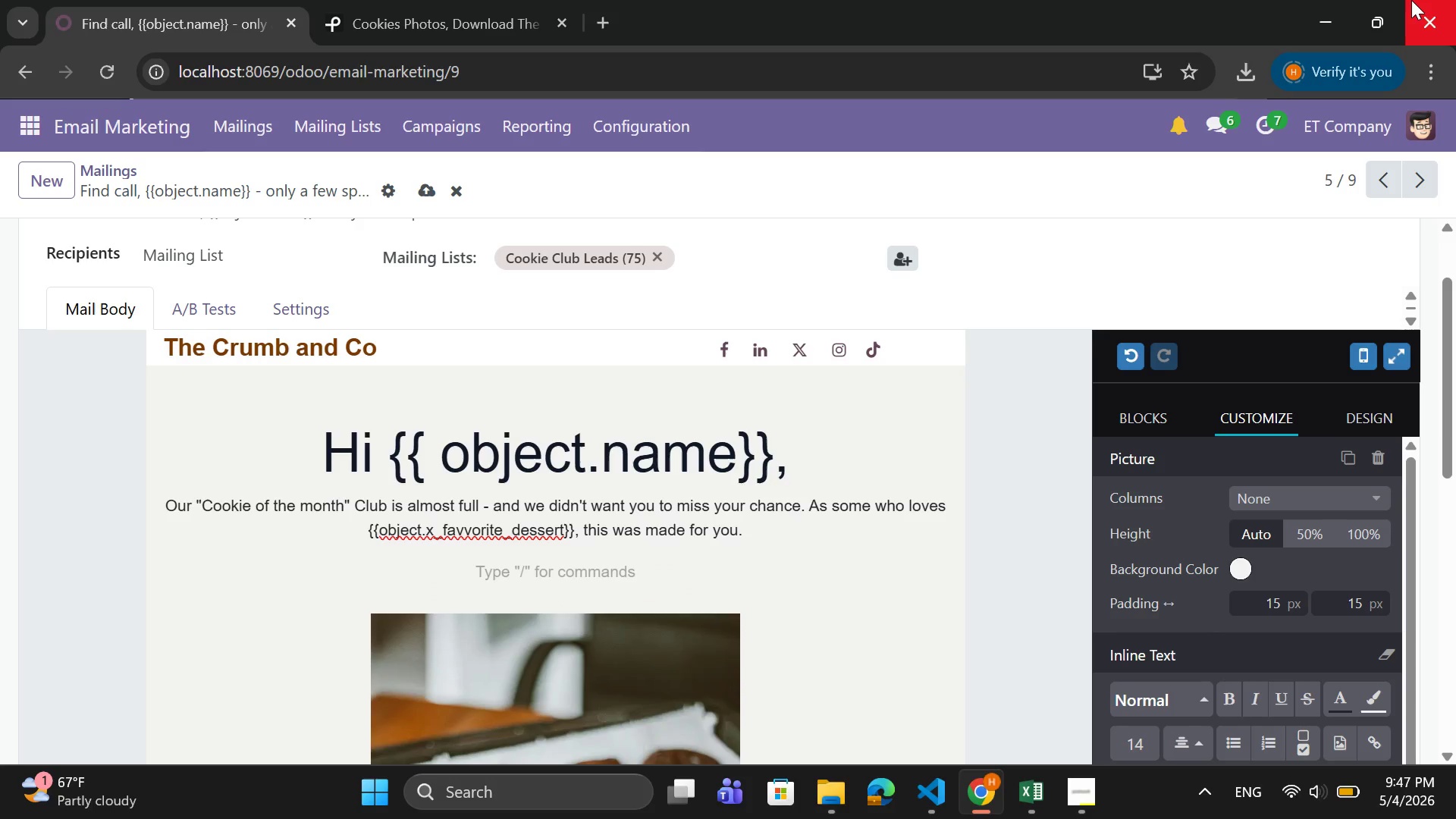 
type(only a limmited)
 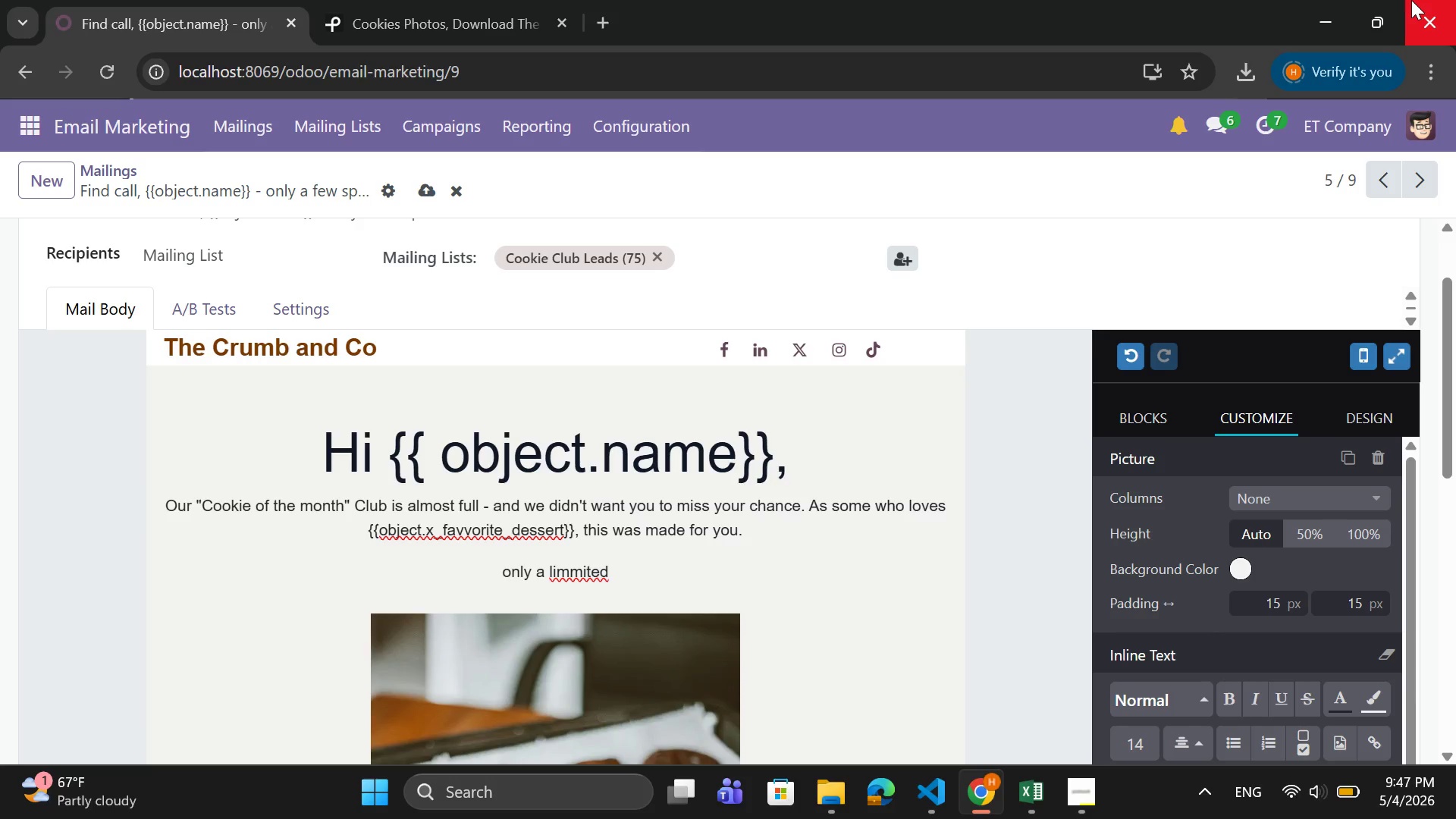 
wait(7.97)
 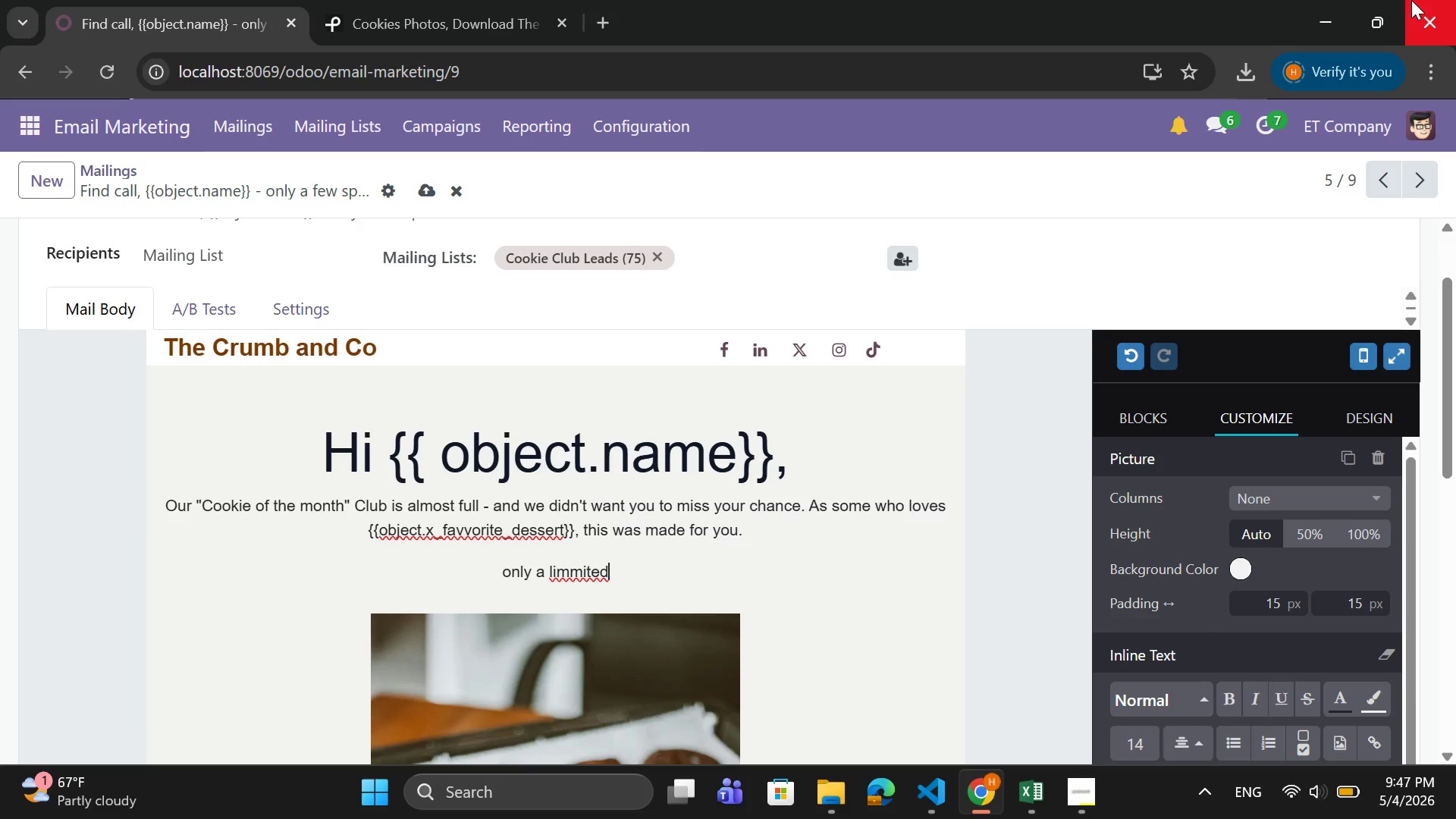 
key(Backspace)
key(Backspace)
key(Backspace)
key(Backspace)
key(Backspace)
type(ite)
 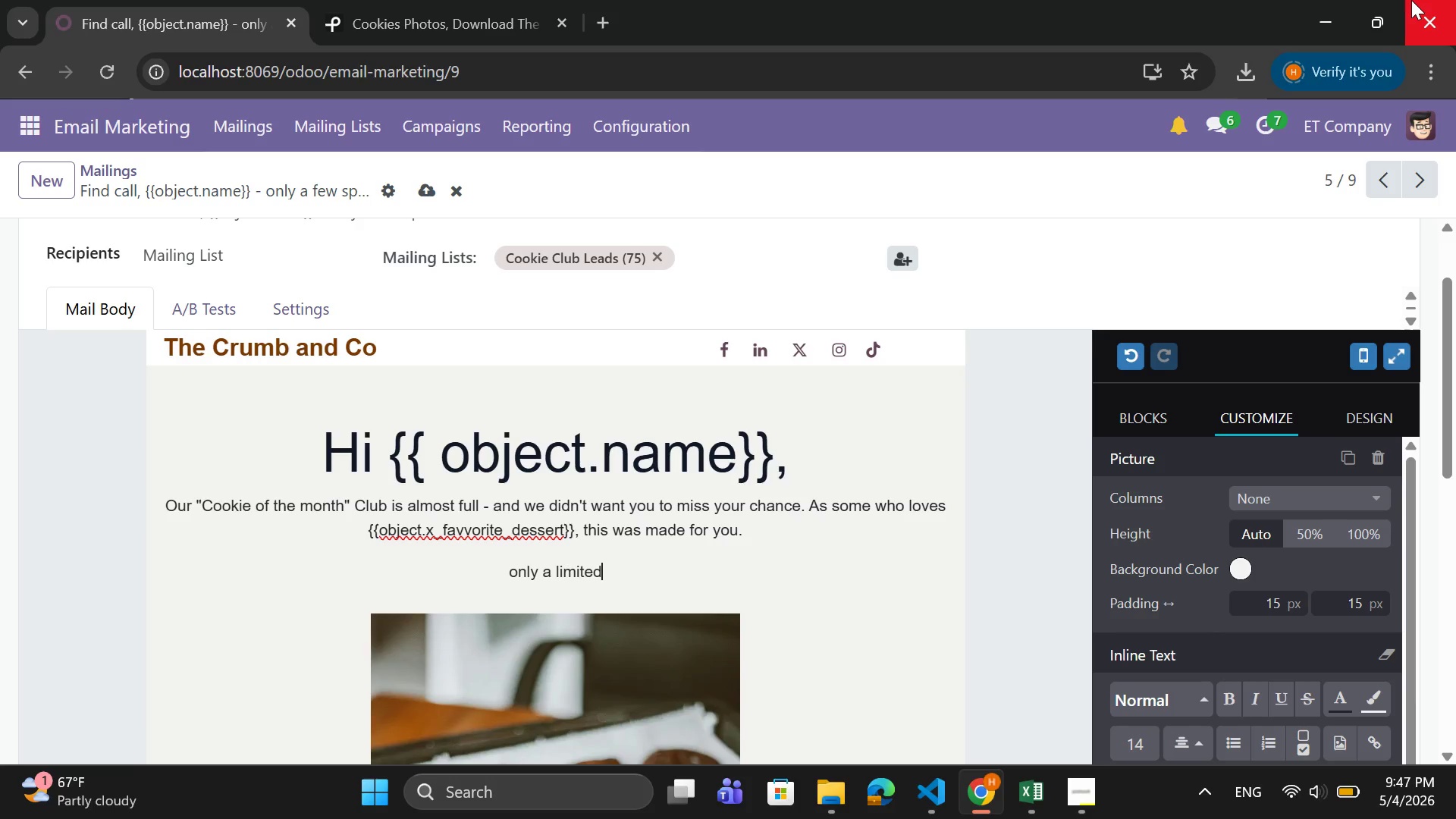 
hold_key(key=D, duration=0.34)
 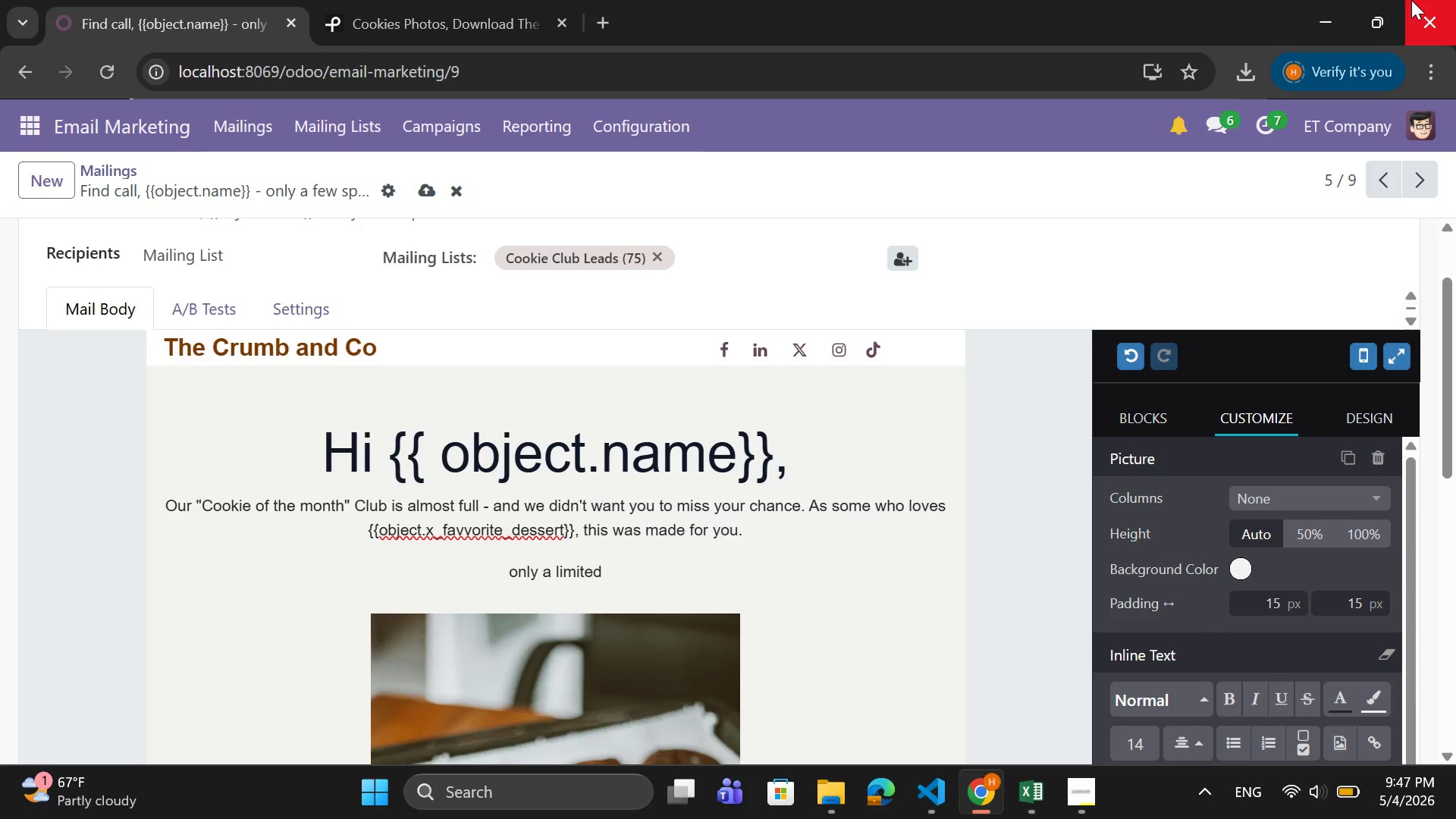 
type( number )
 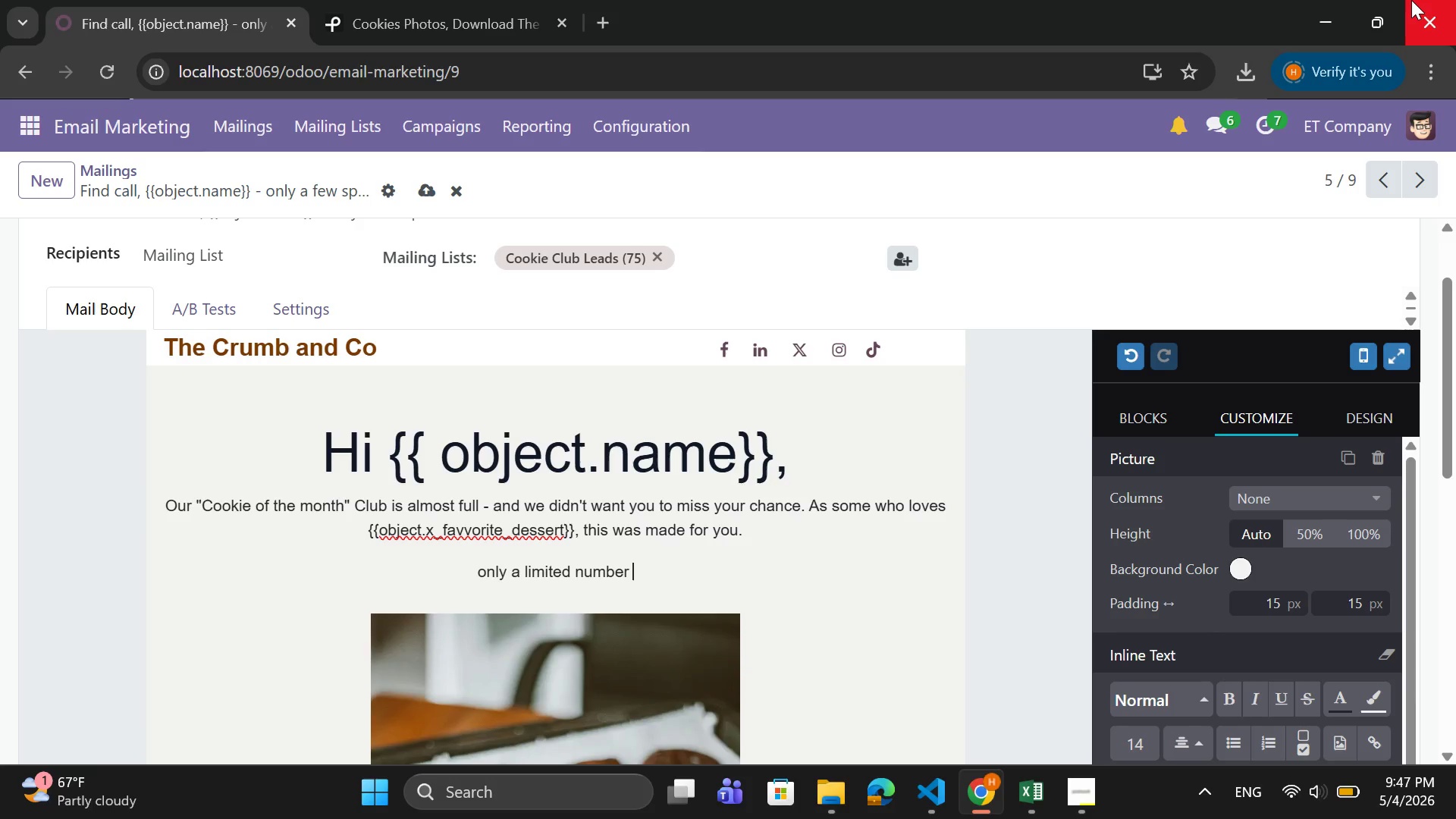 
wait(9.31)
 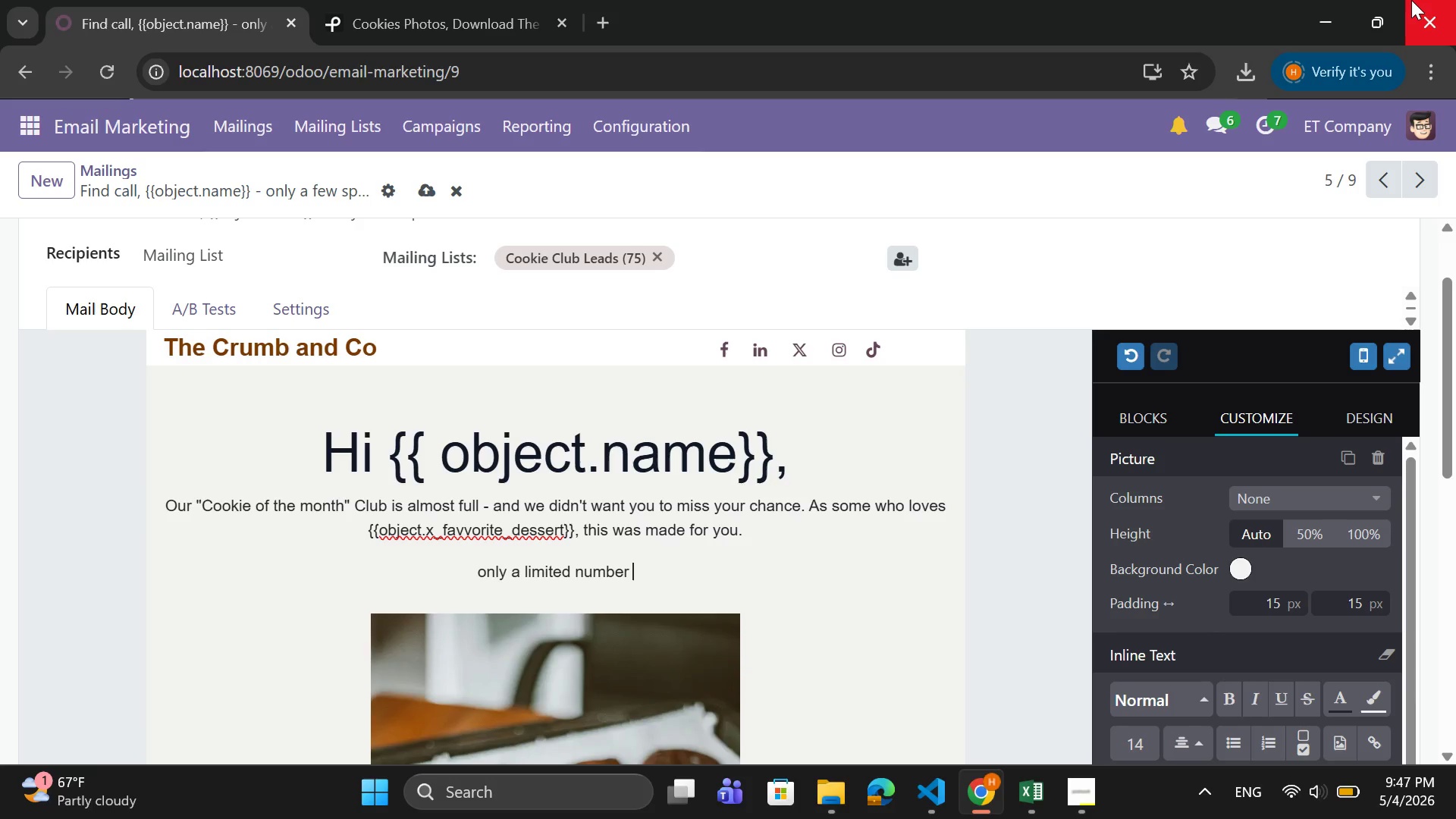 
key(Backspace)
 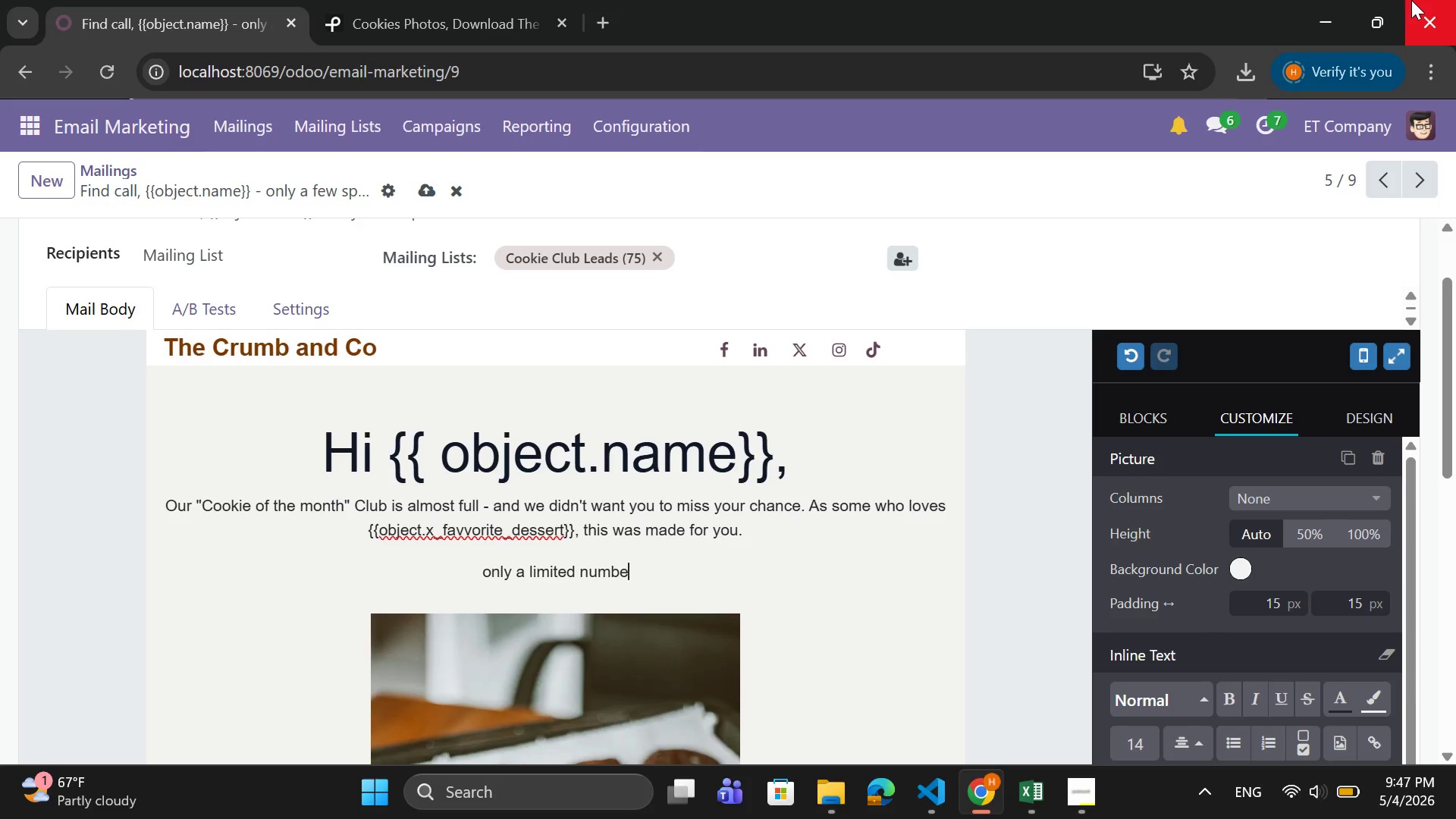 
key(Backspace)
 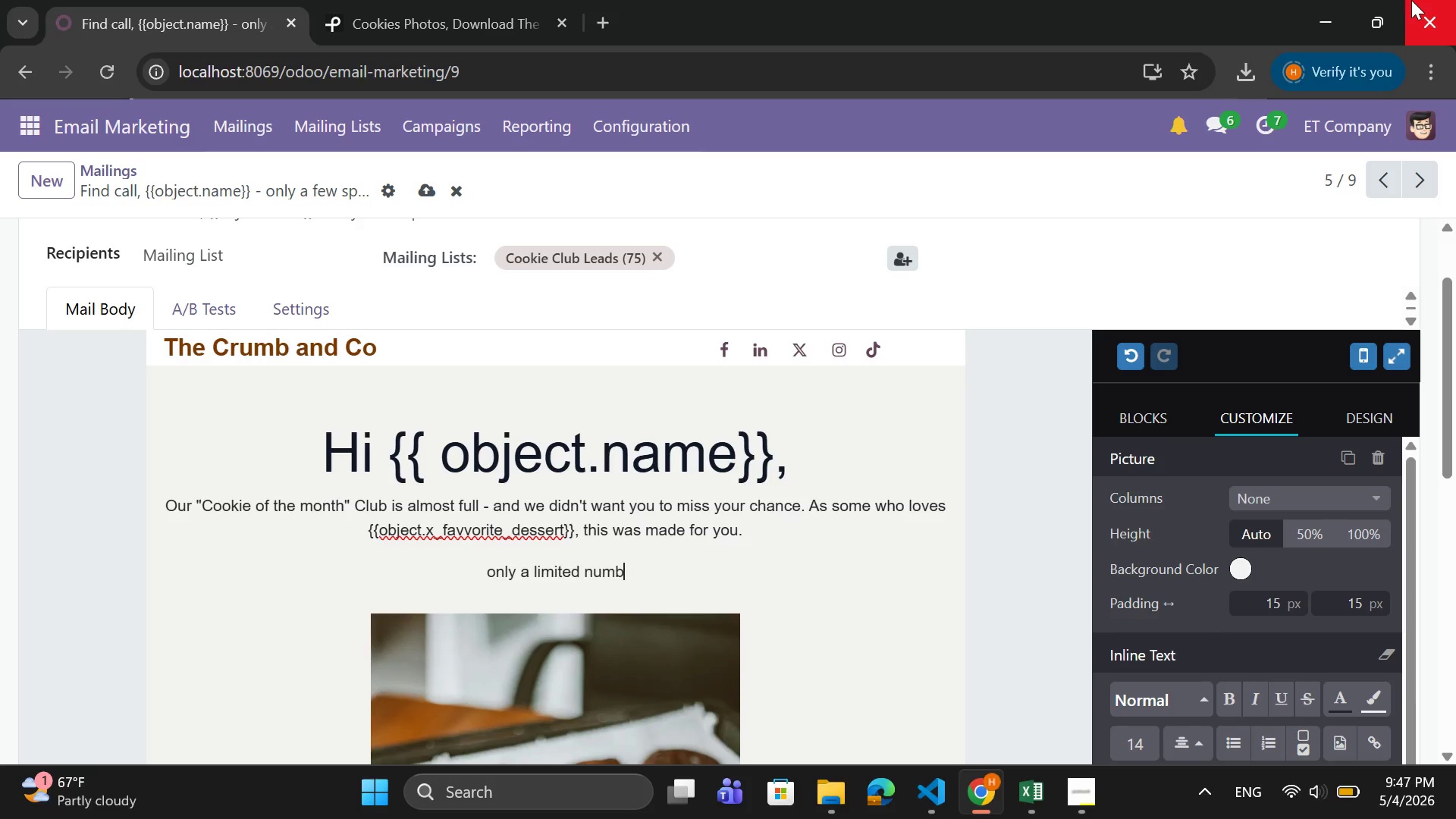 
key(Backspace)
 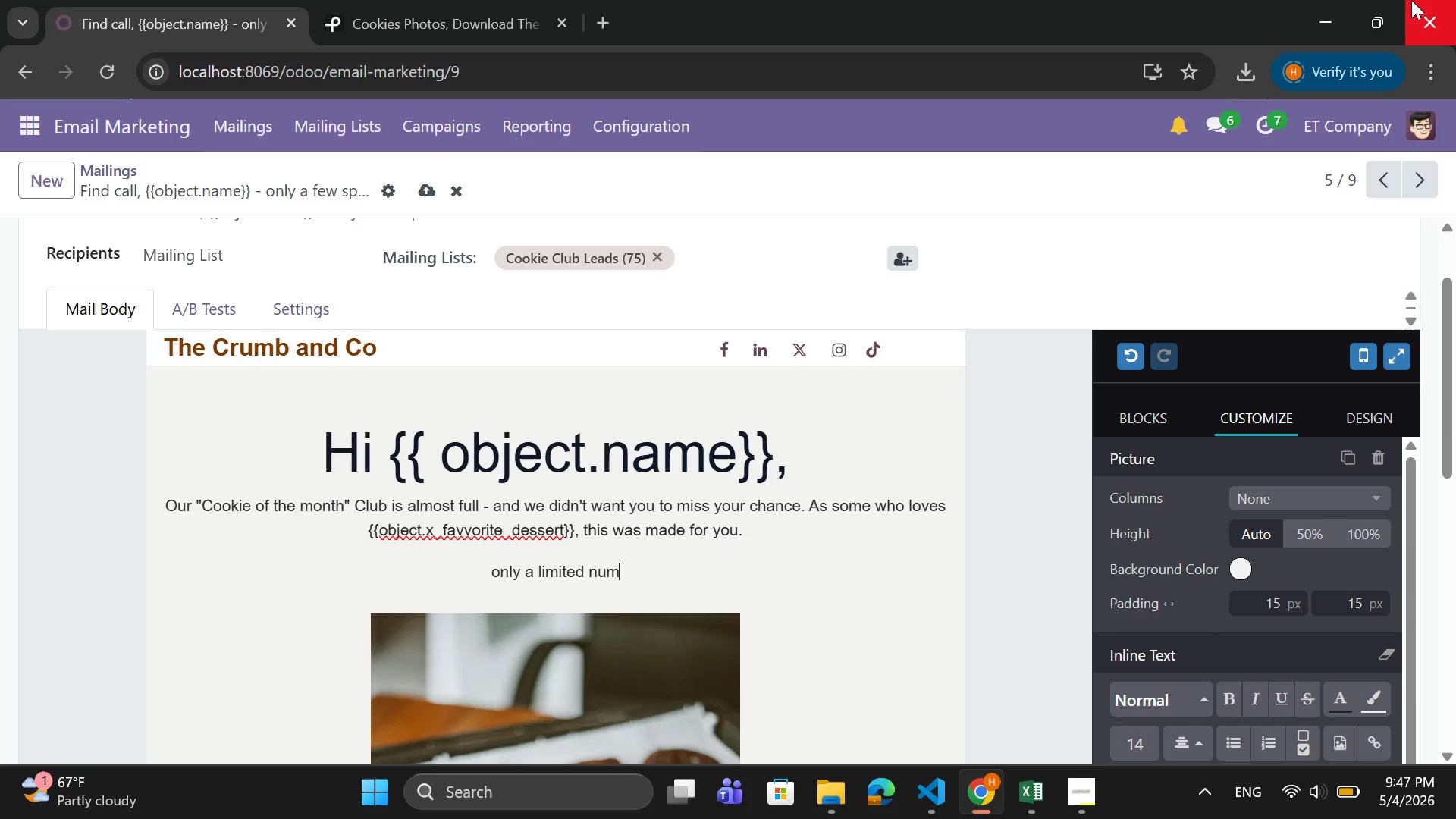 
key(Backspace)
 